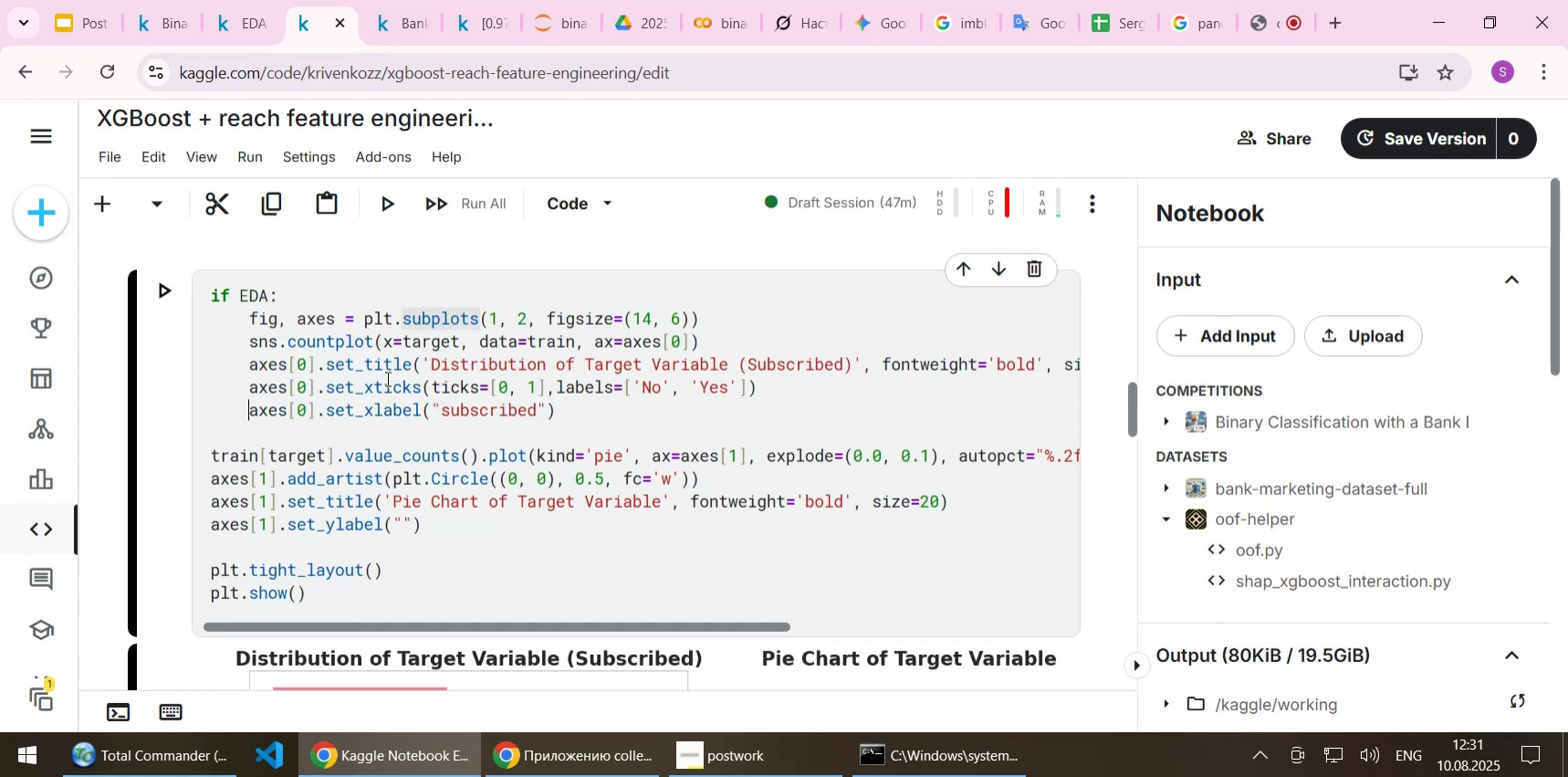 
key(ArrowDown)
 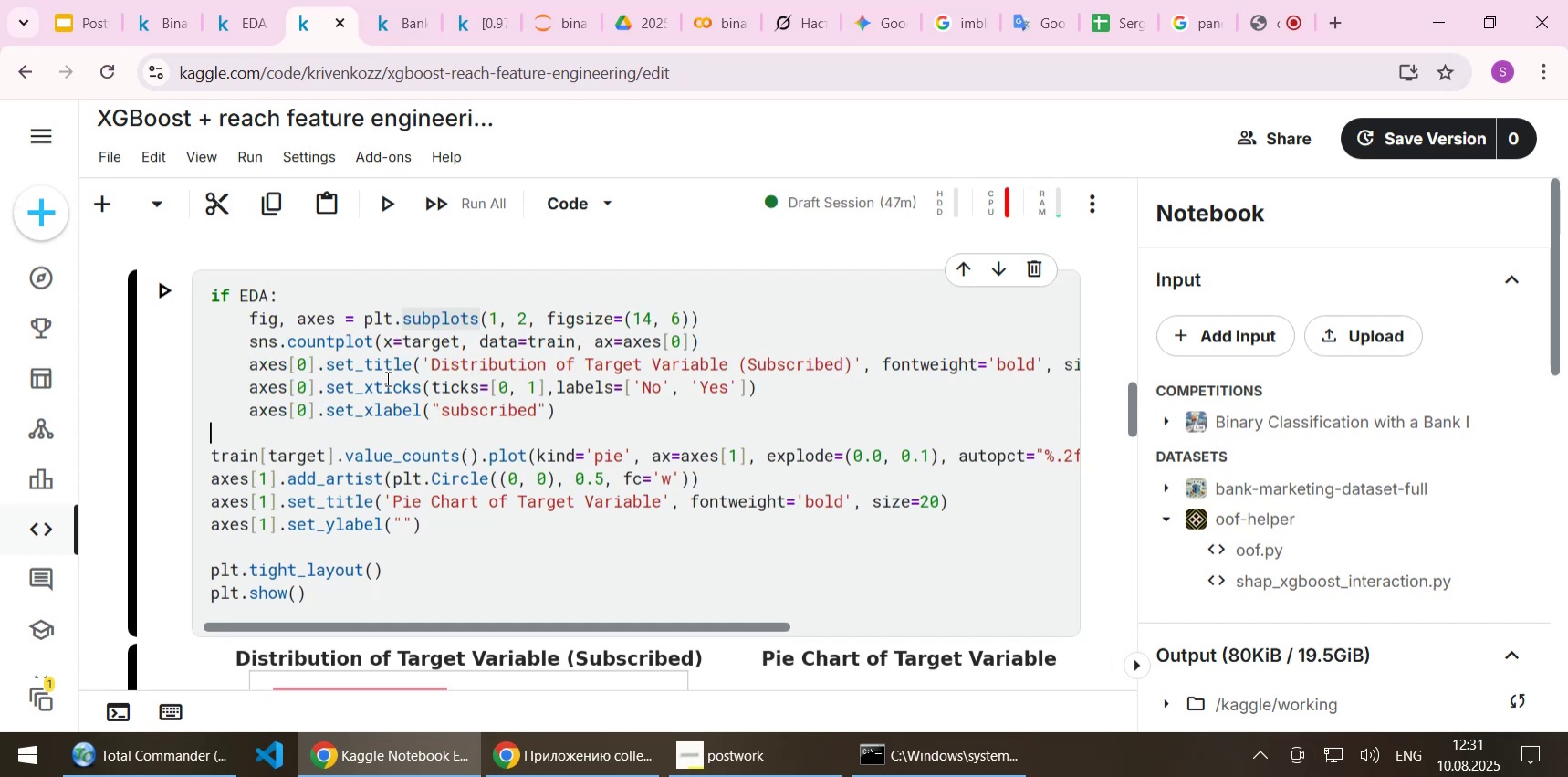 
key(ArrowDown)
 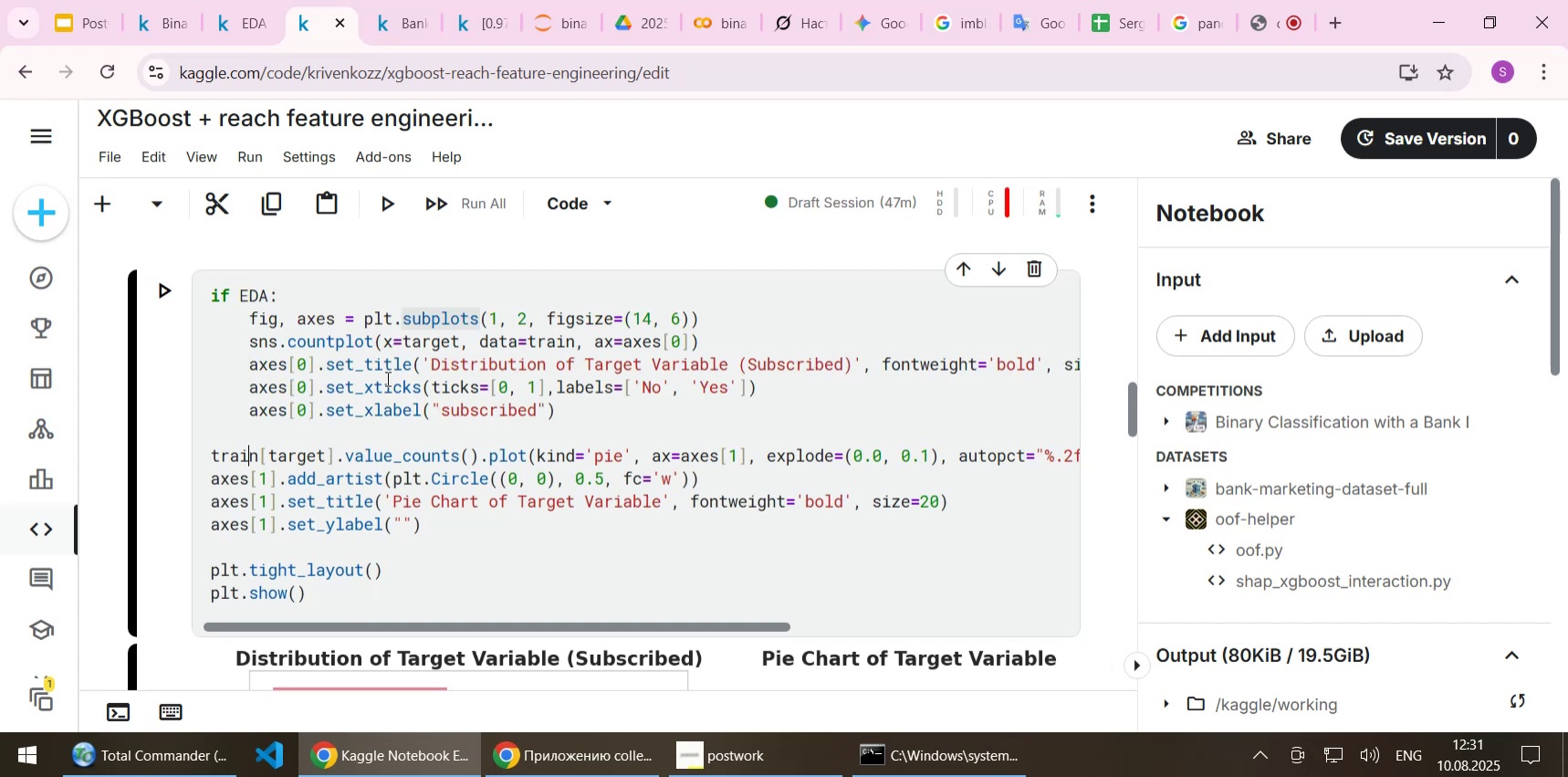 
key(Home)
 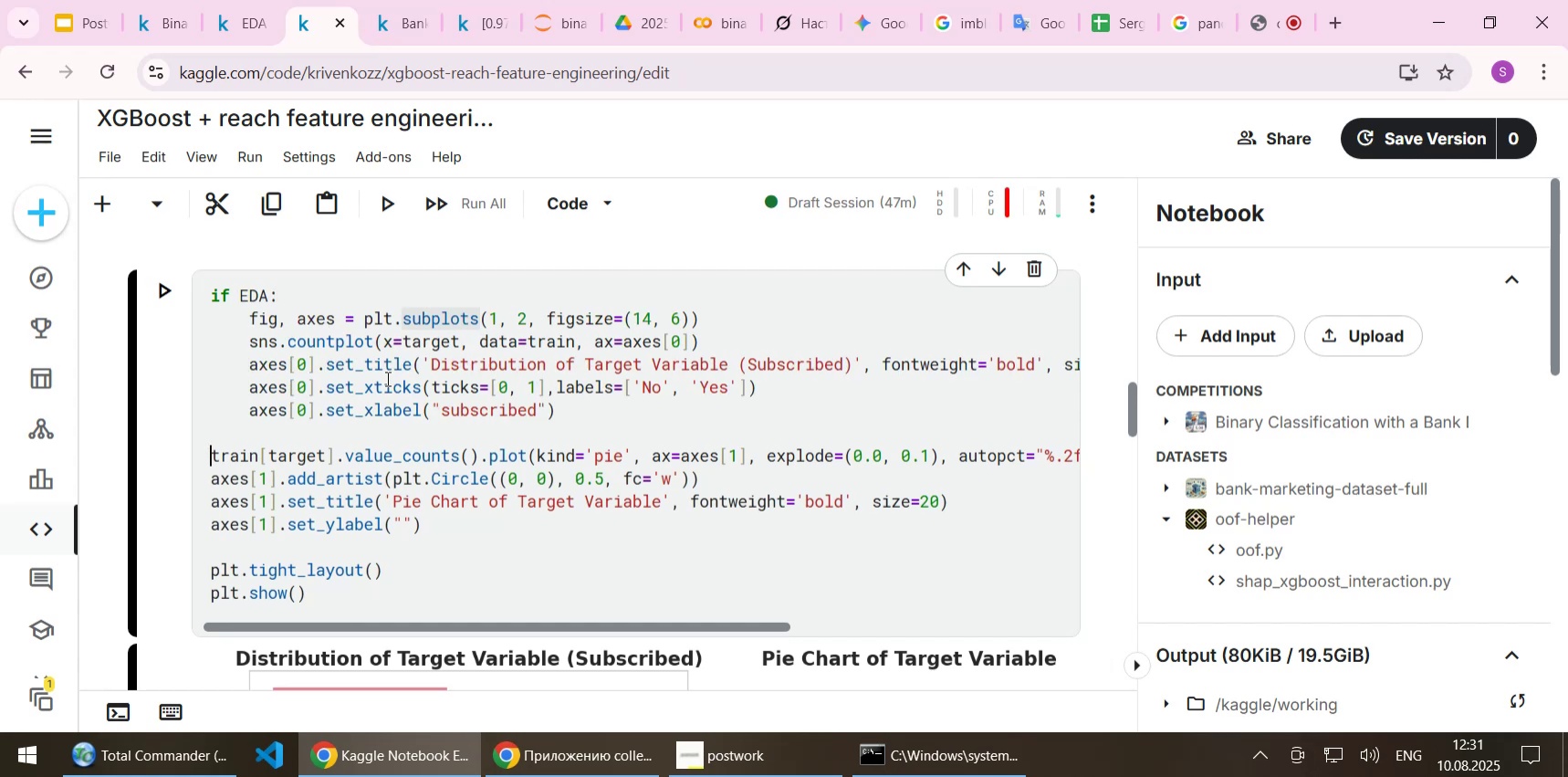 
key(Tab)
 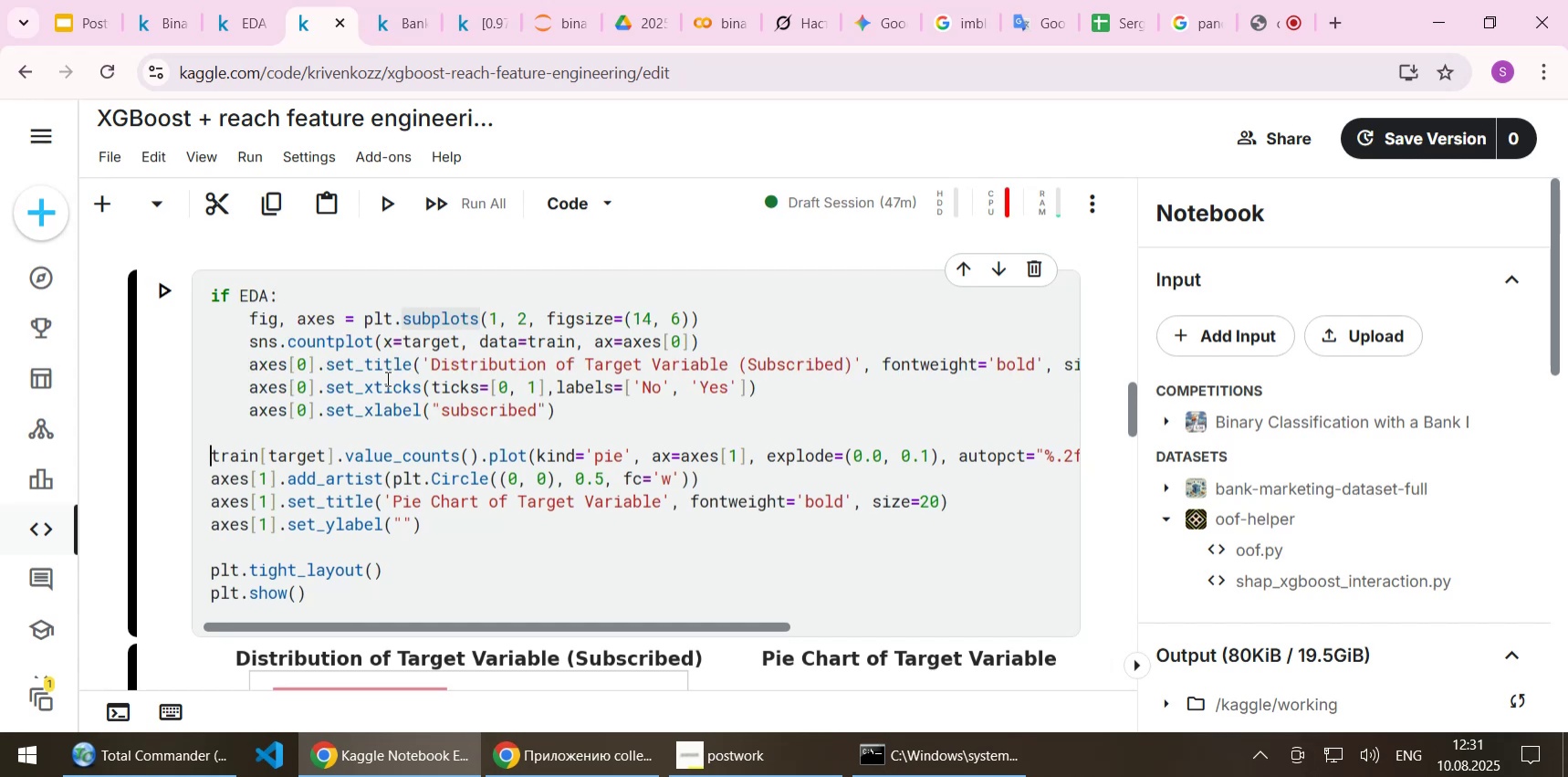 
key(ArrowDown)
 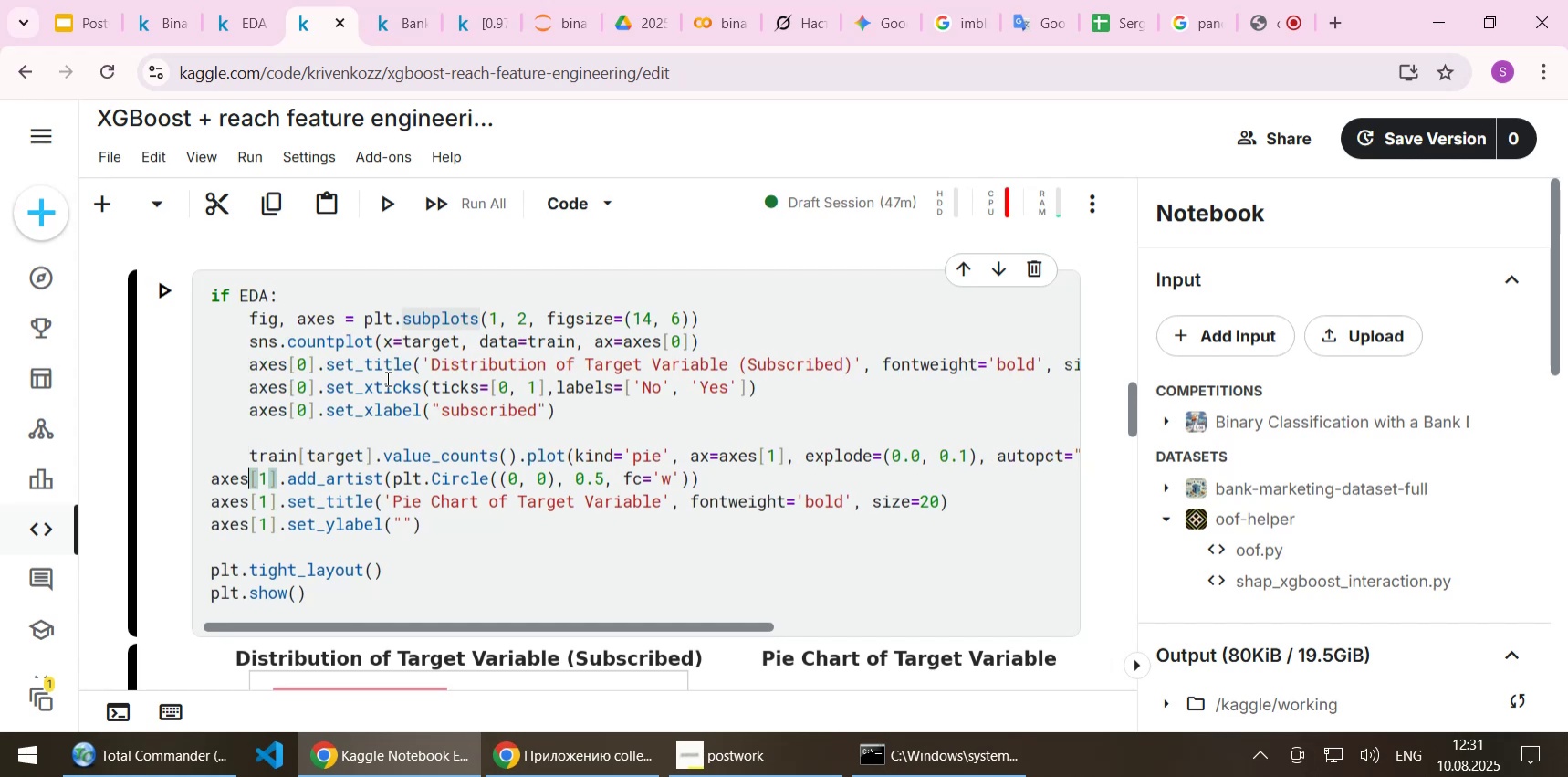 
key(Home)
 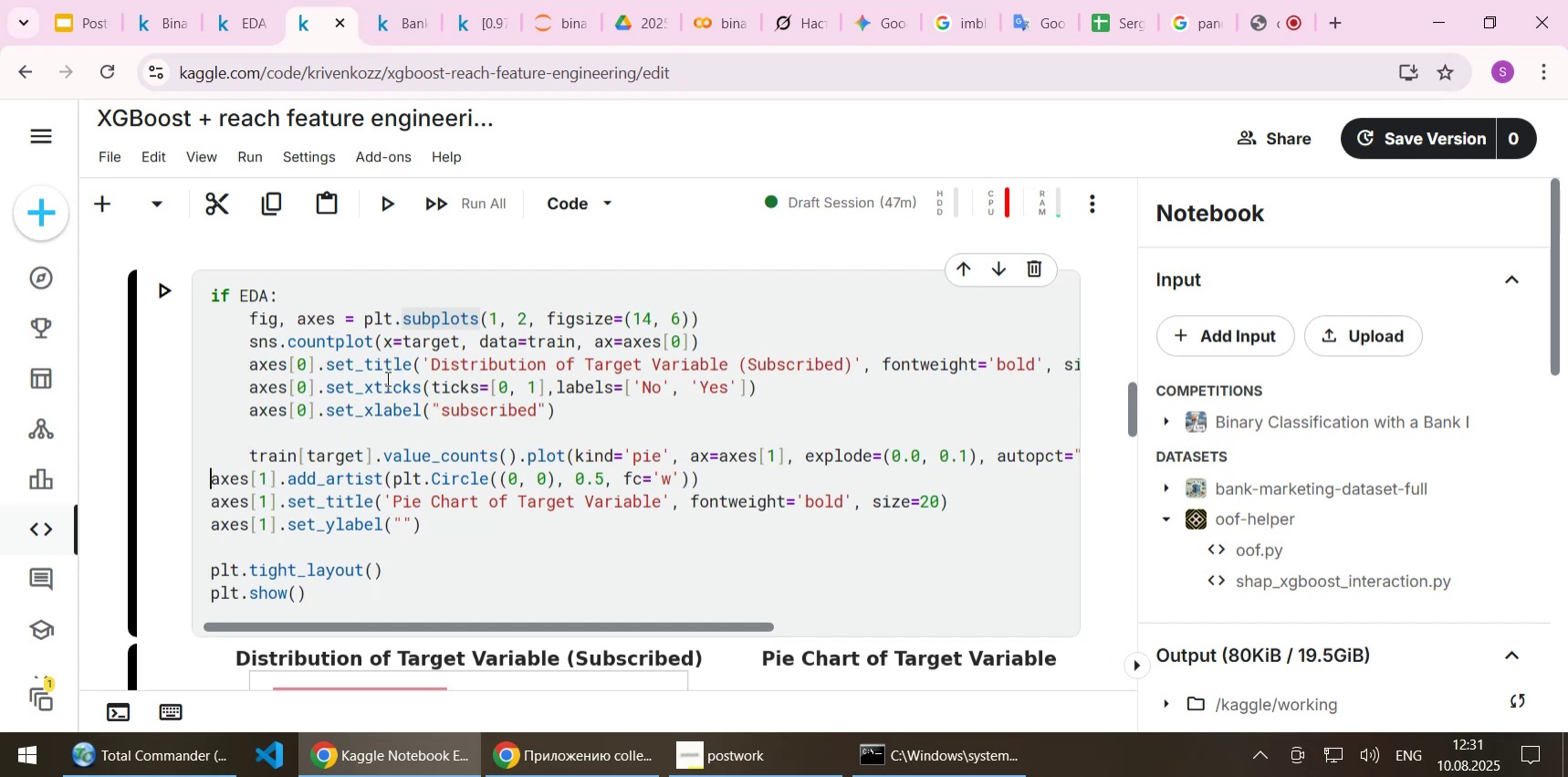 
key(Tab)
 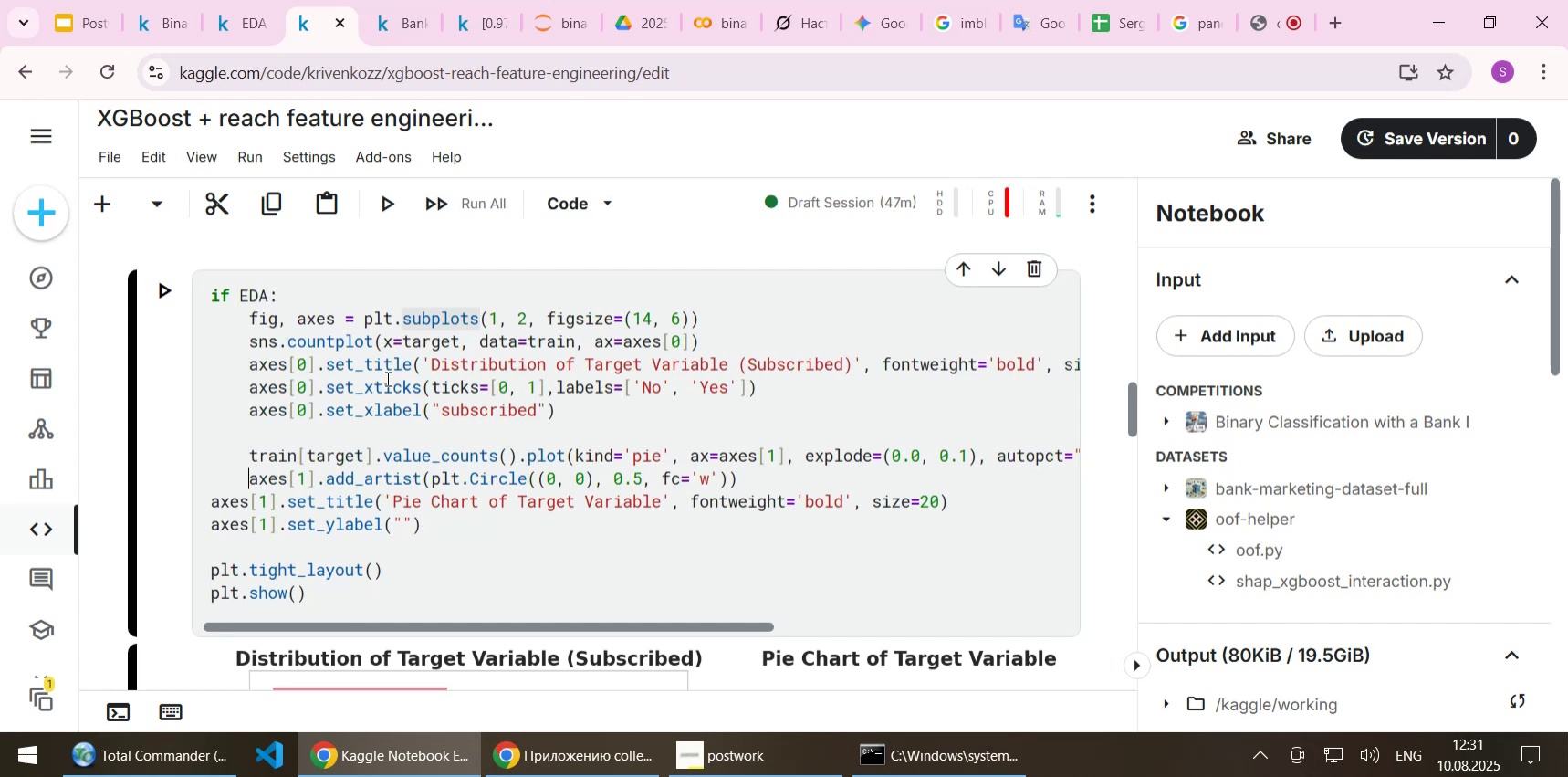 
key(ArrowDown)
 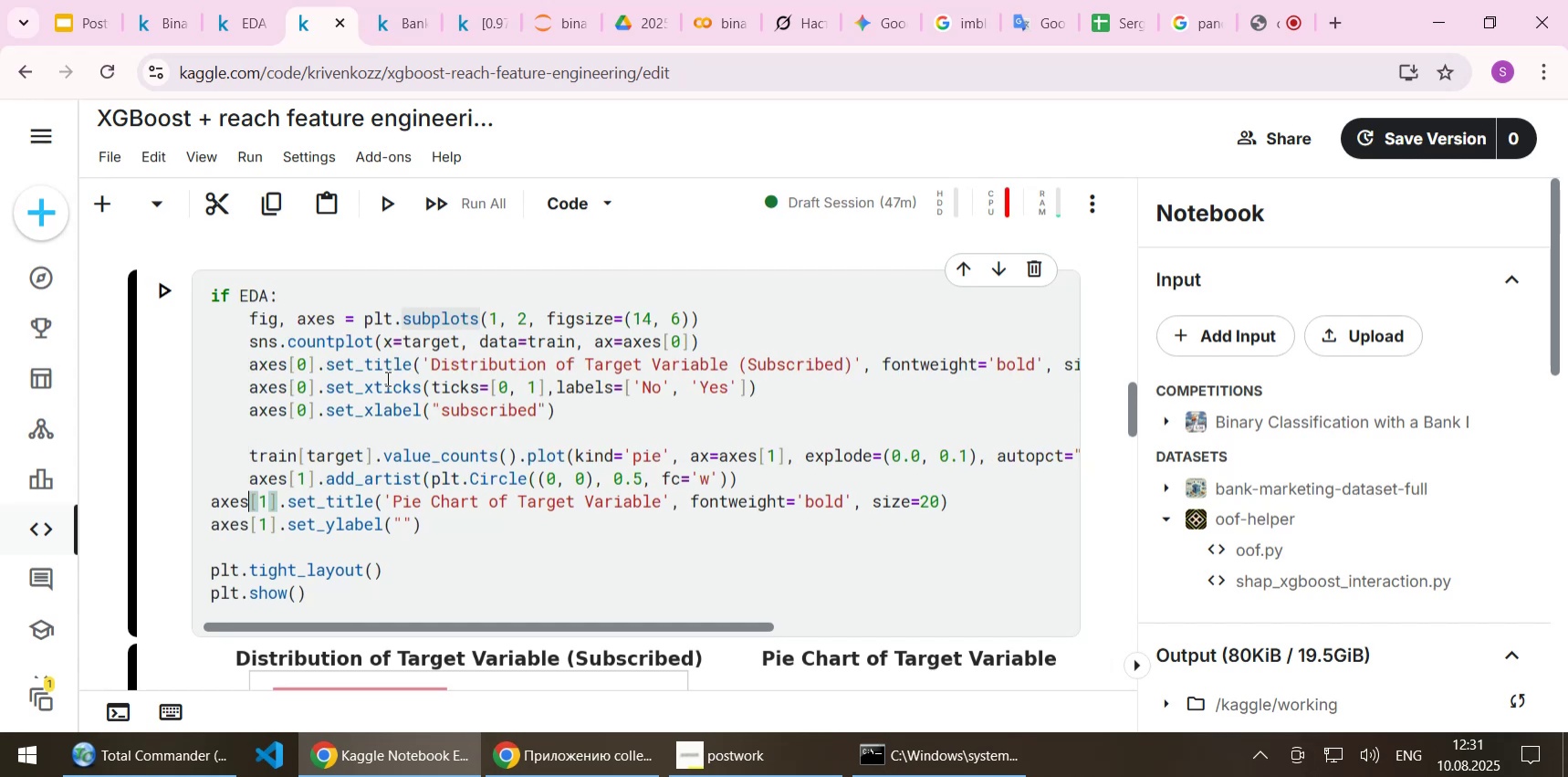 
key(Home)
 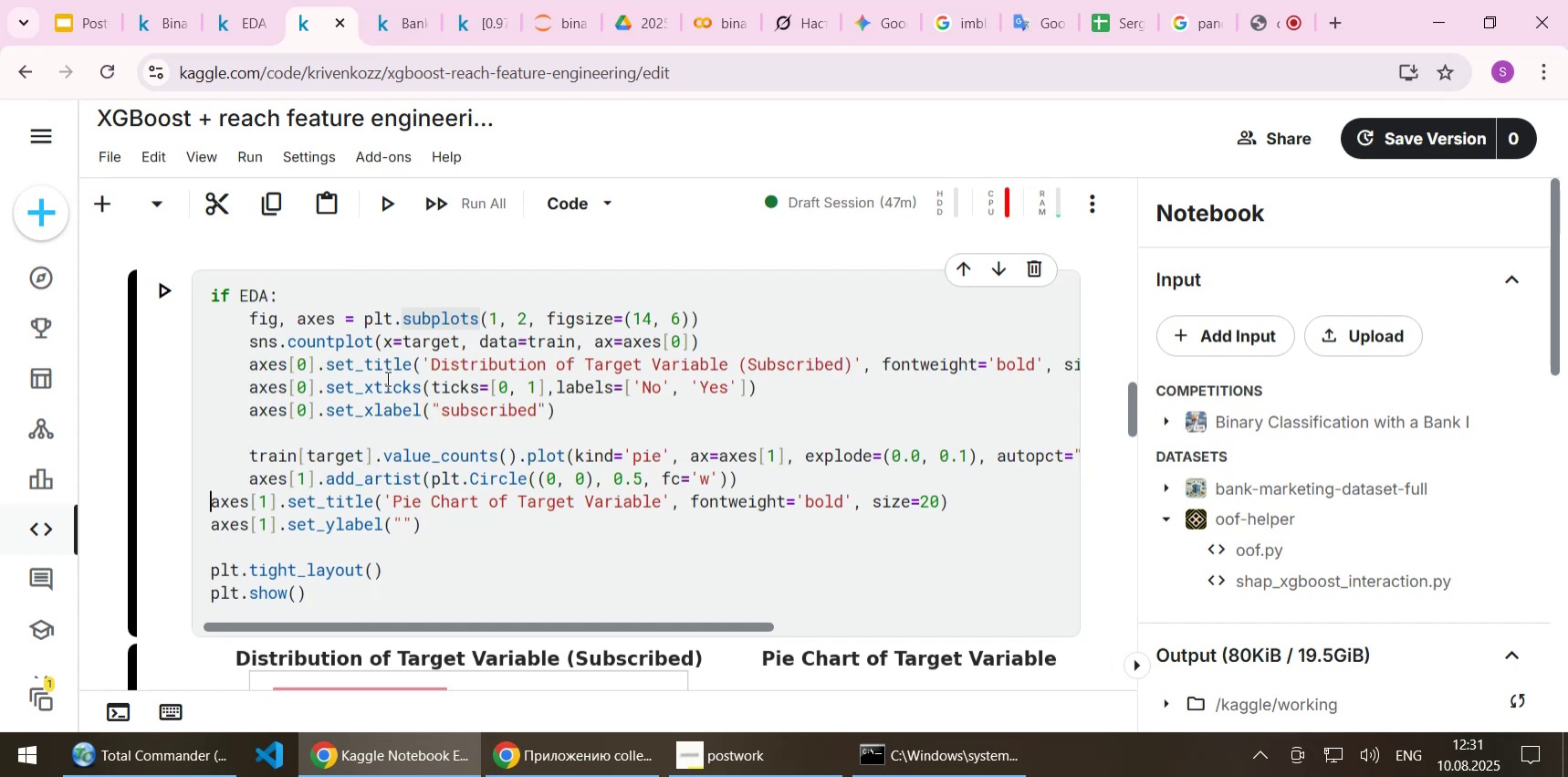 
key(Tab)
 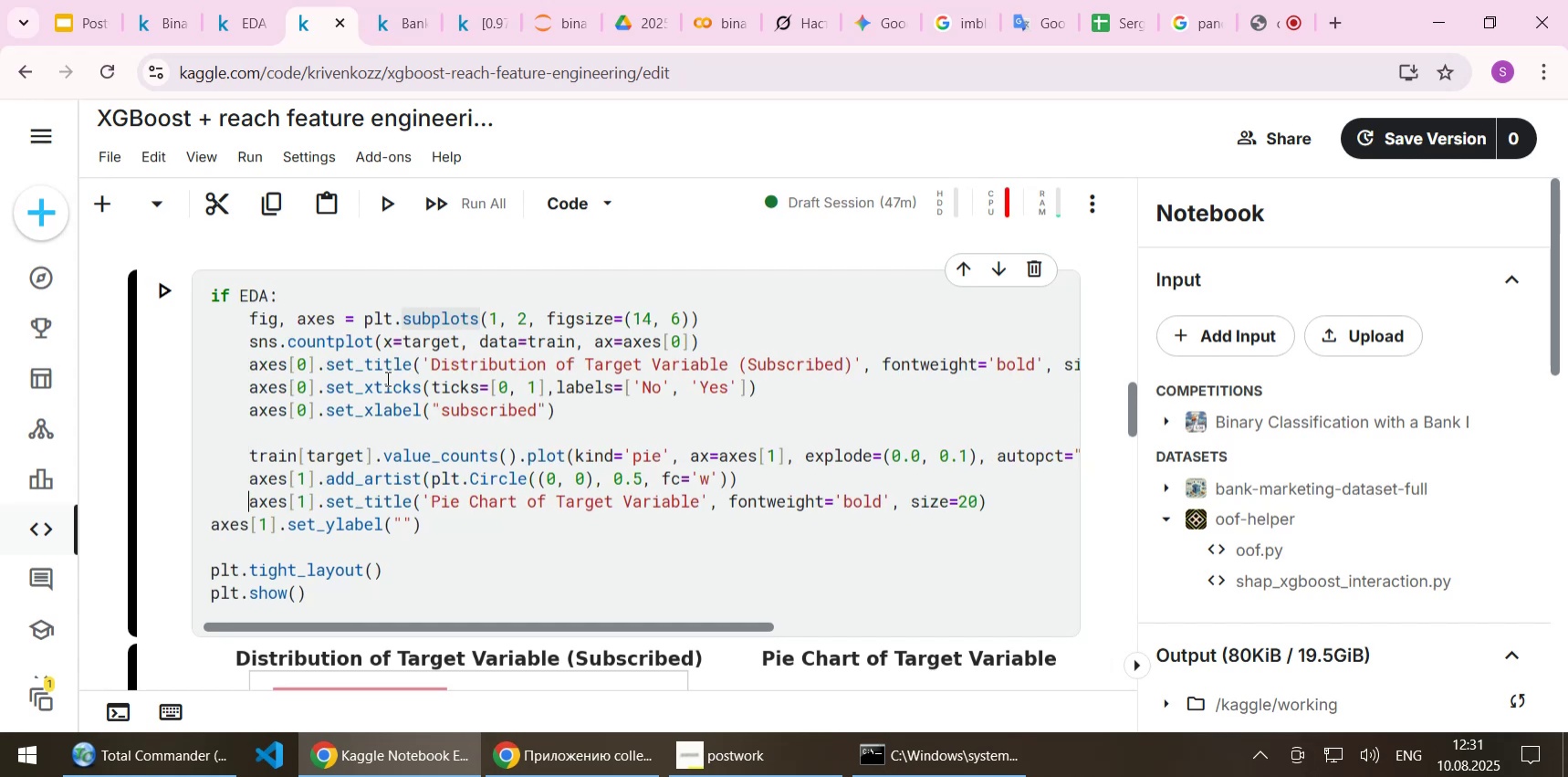 
key(ArrowDown)
 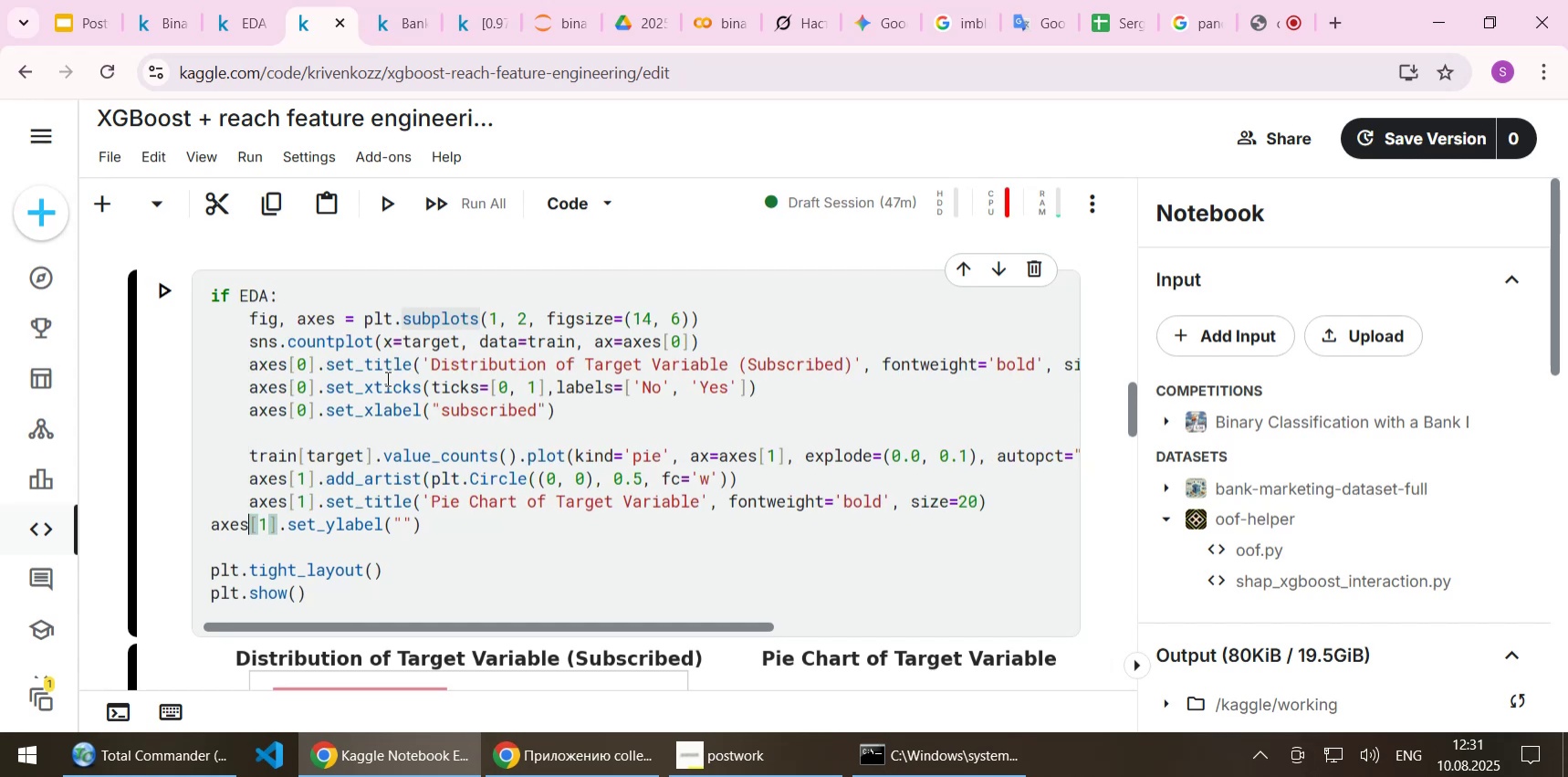 
key(Home)
 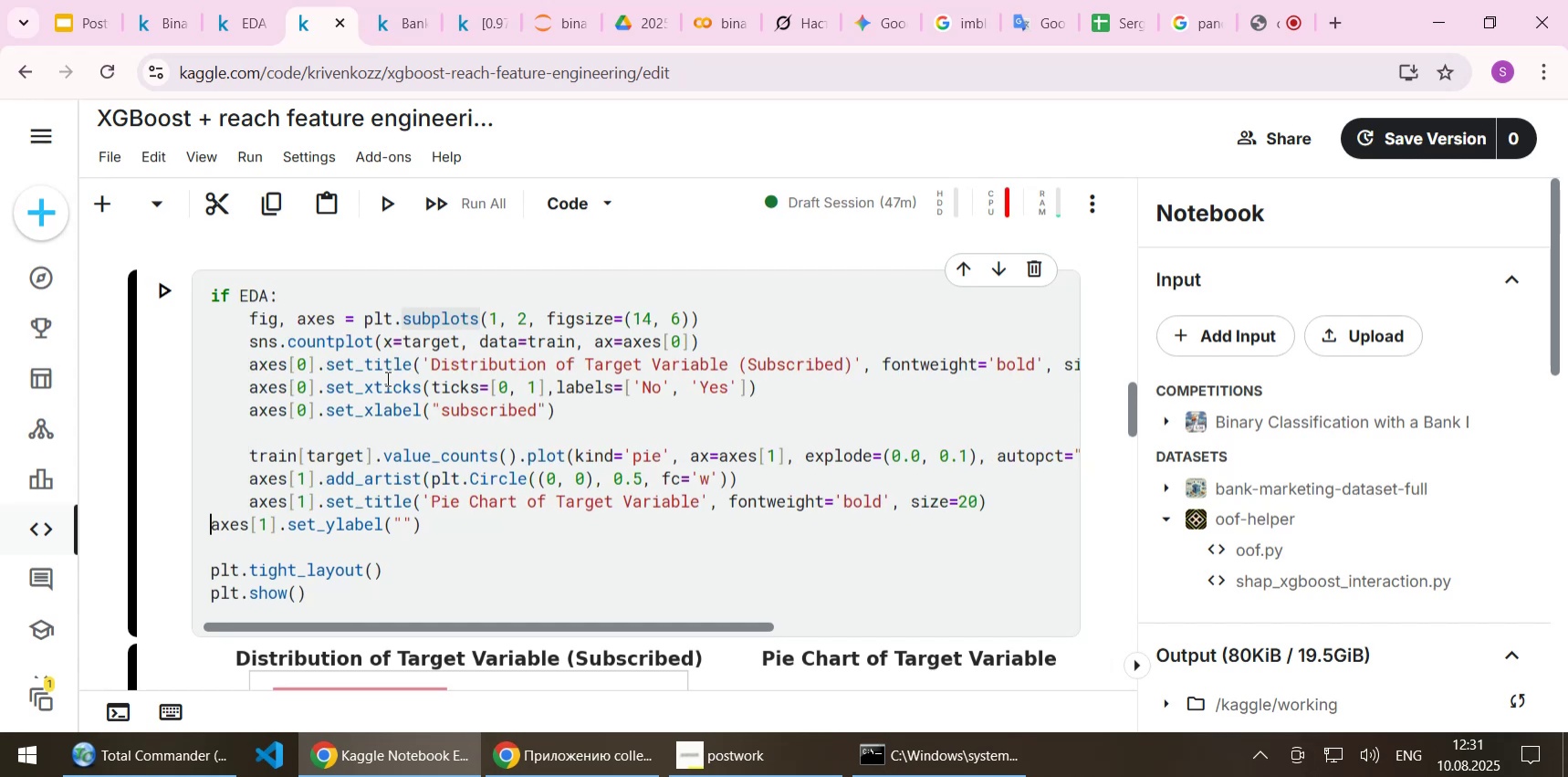 
key(Tab)
 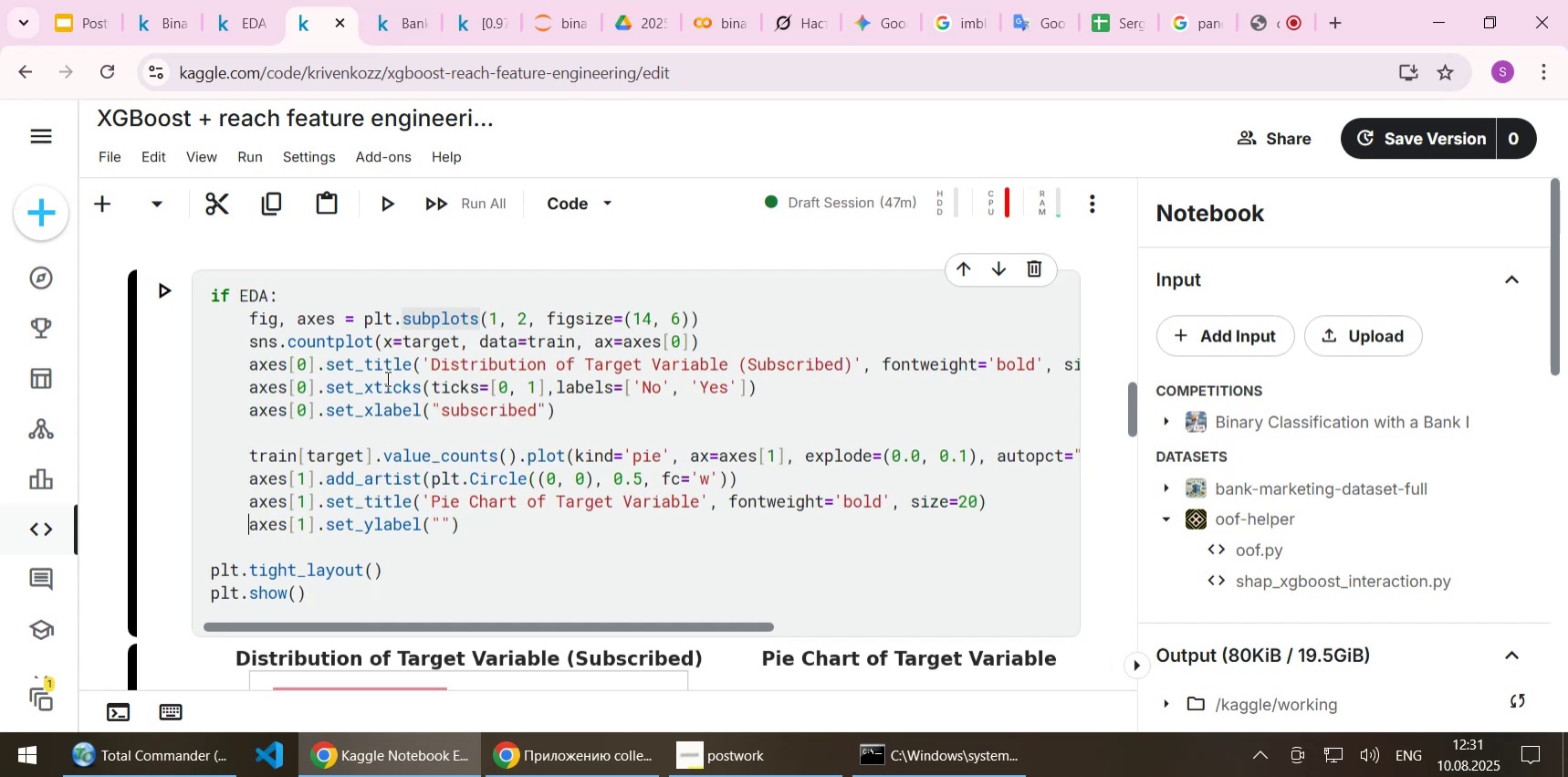 
key(ArrowDown)
 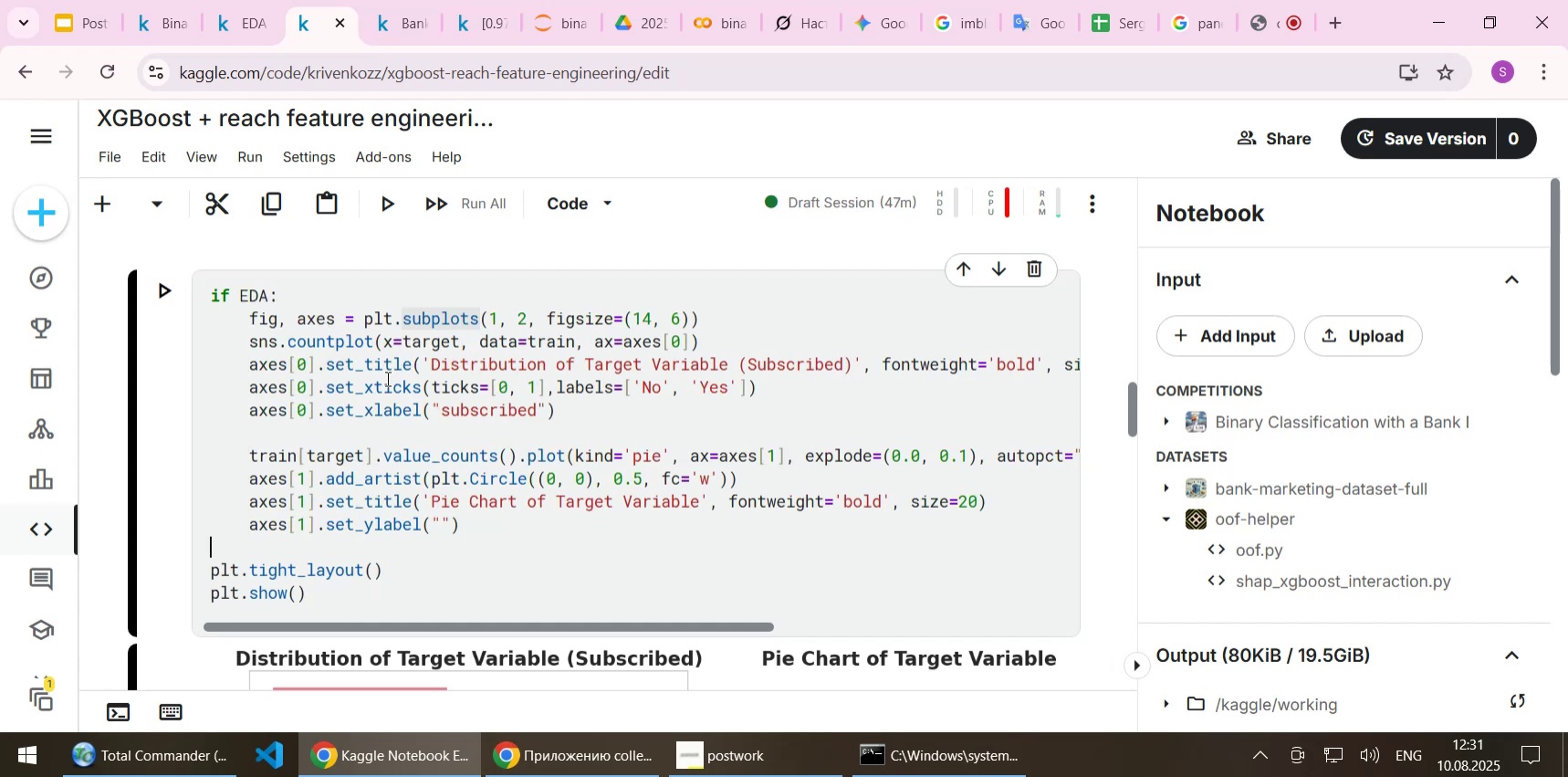 
key(Home)
 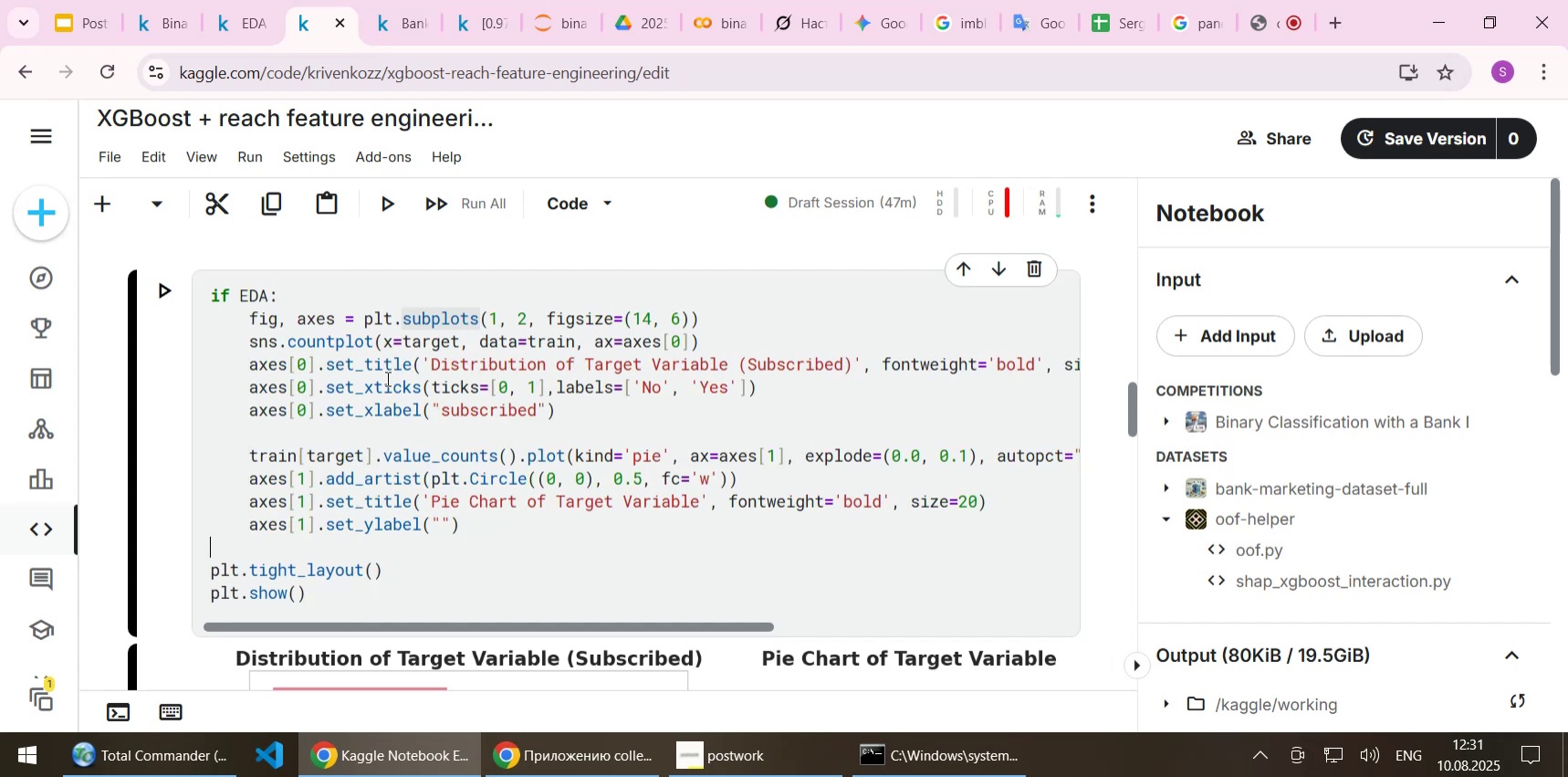 
key(ArrowDown)
 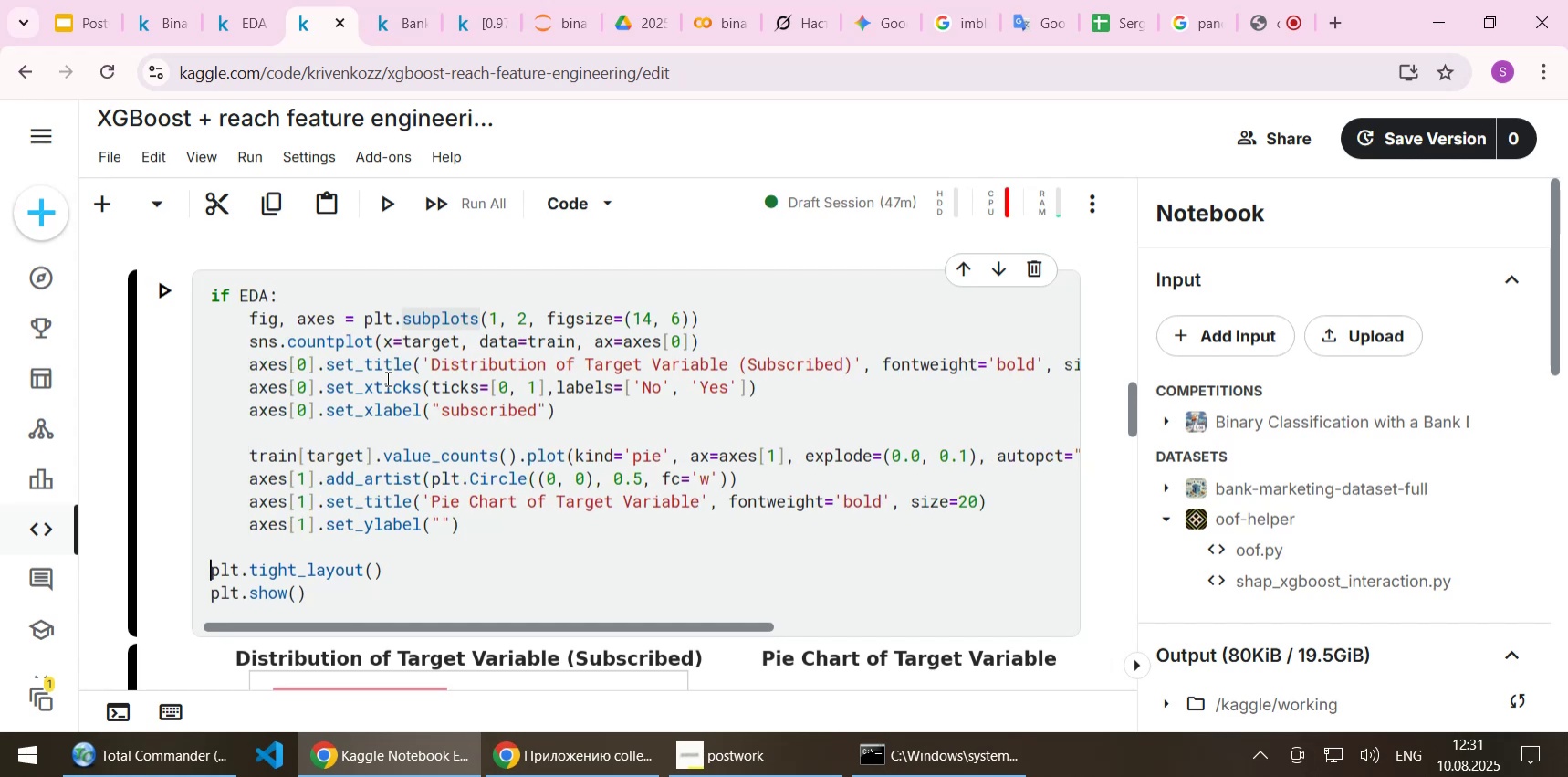 
key(Tab)
 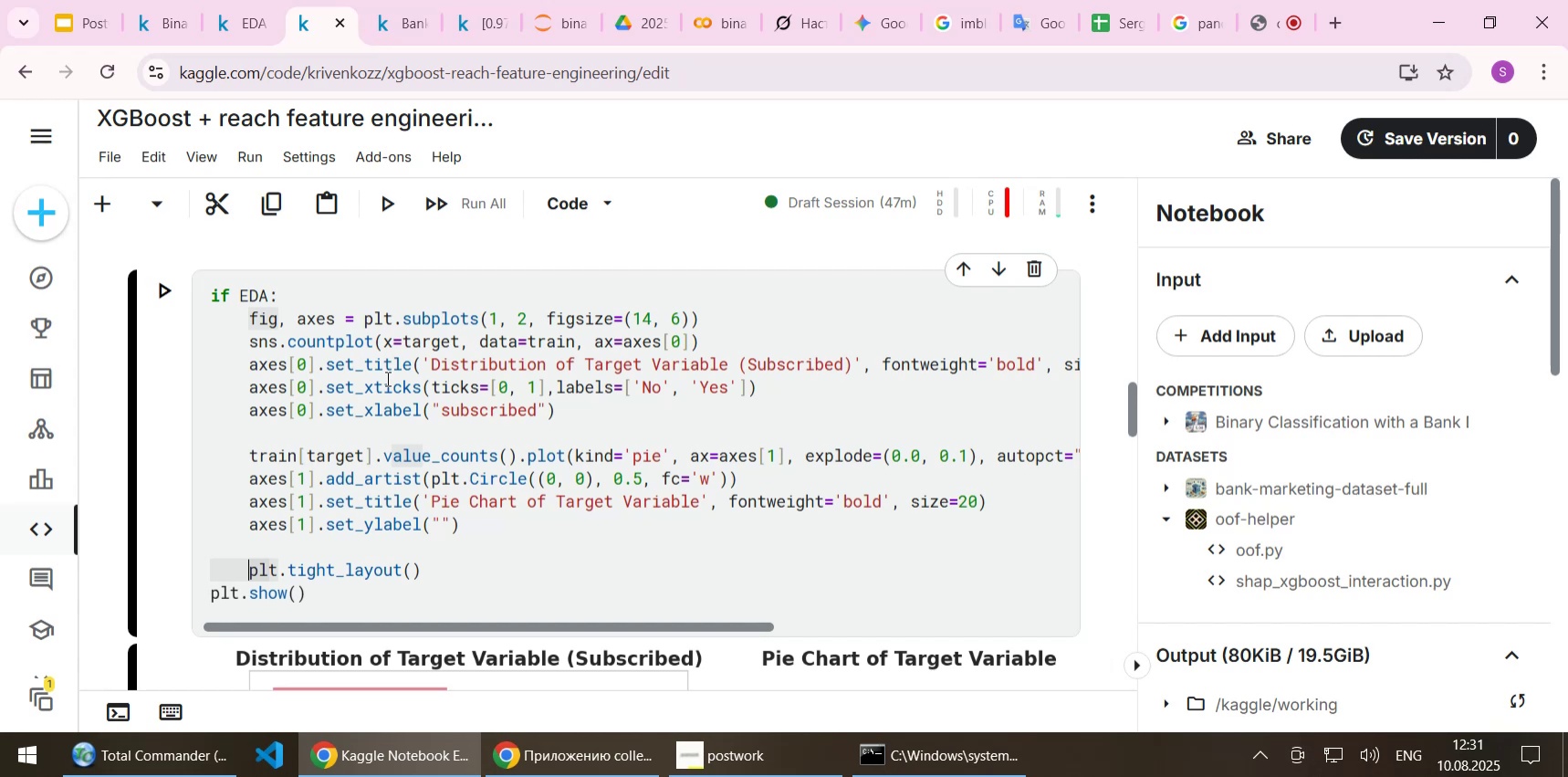 
key(ArrowDown)
 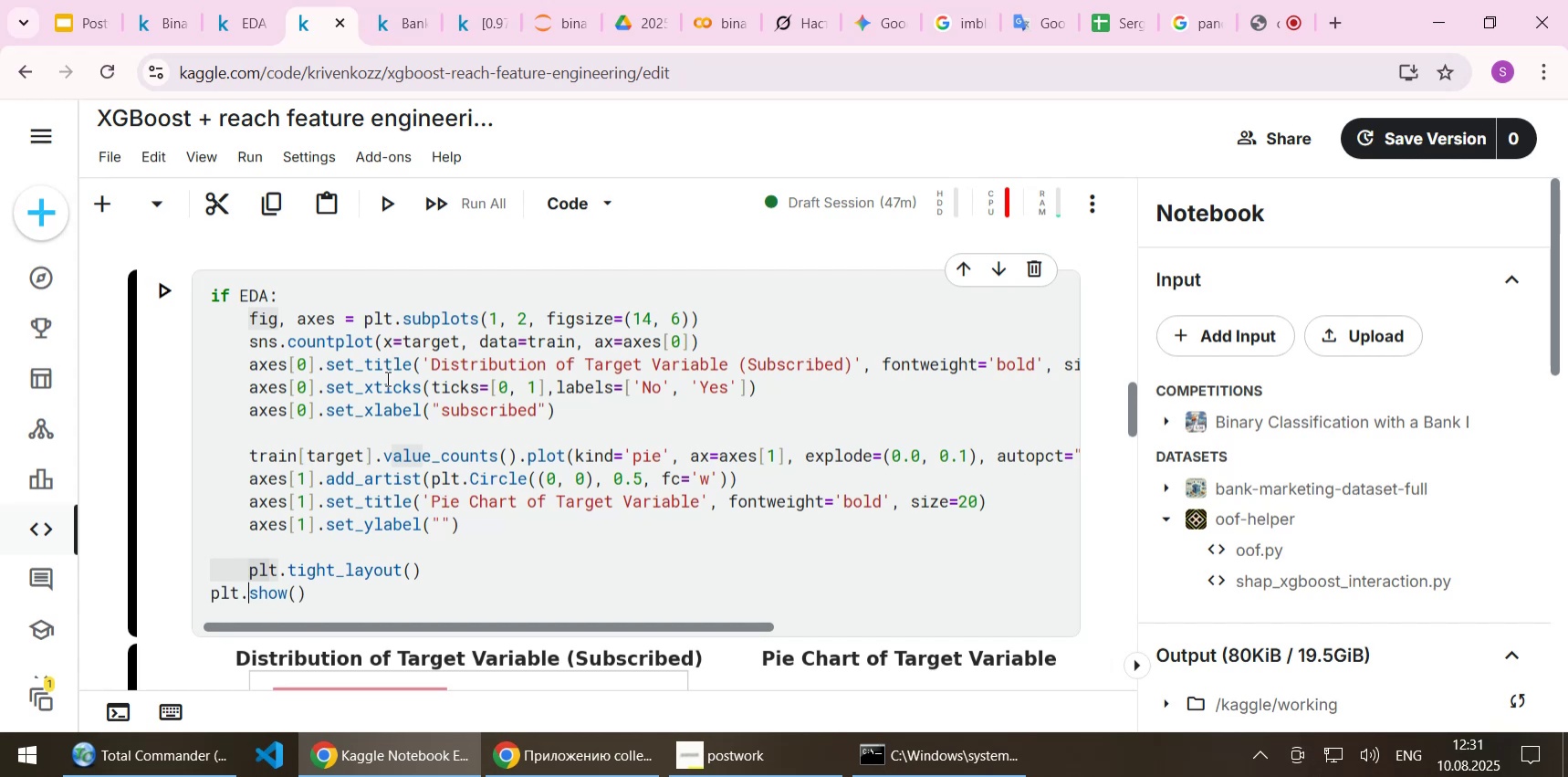 
key(Home)
 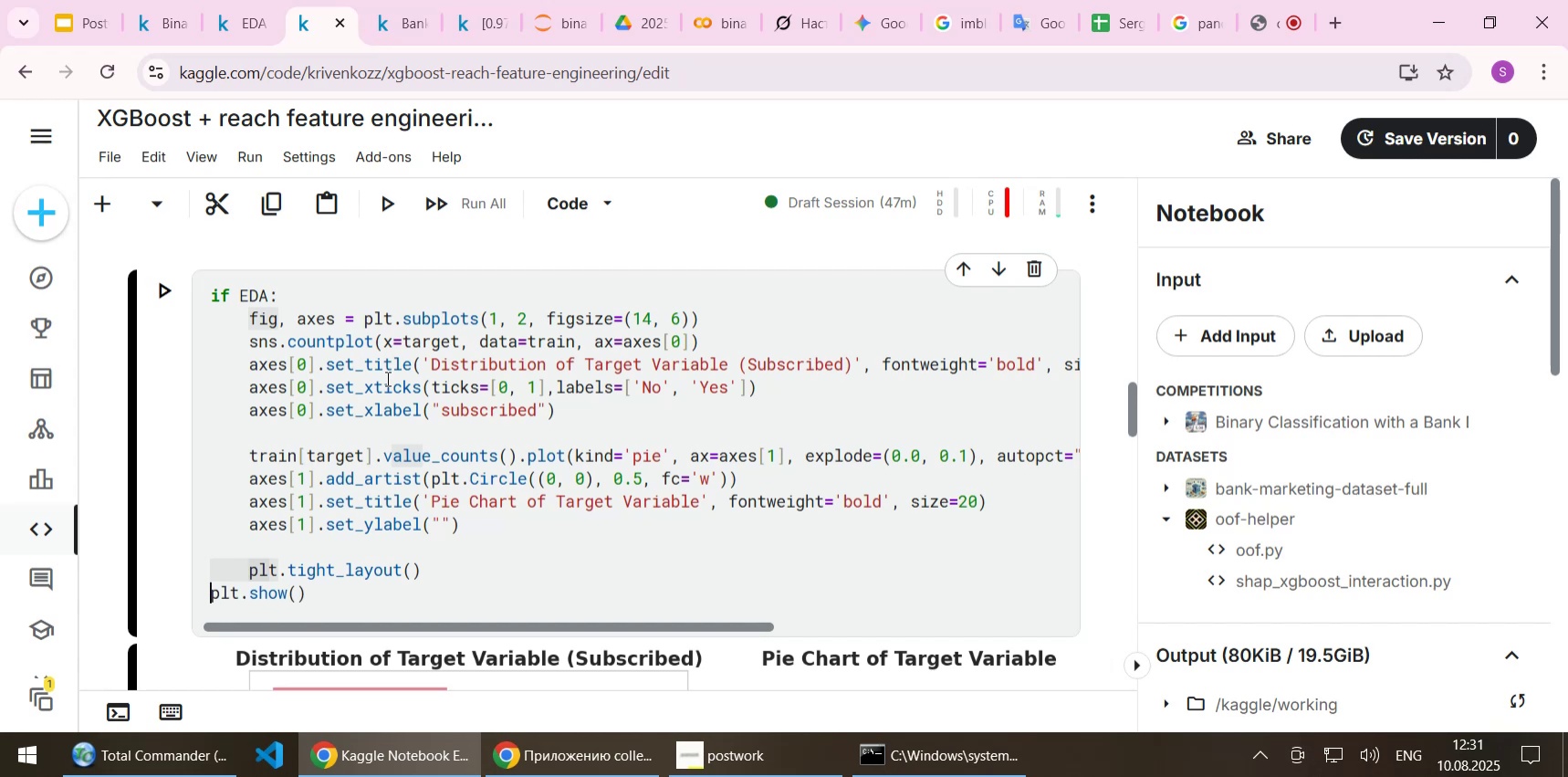 
key(Tab)
 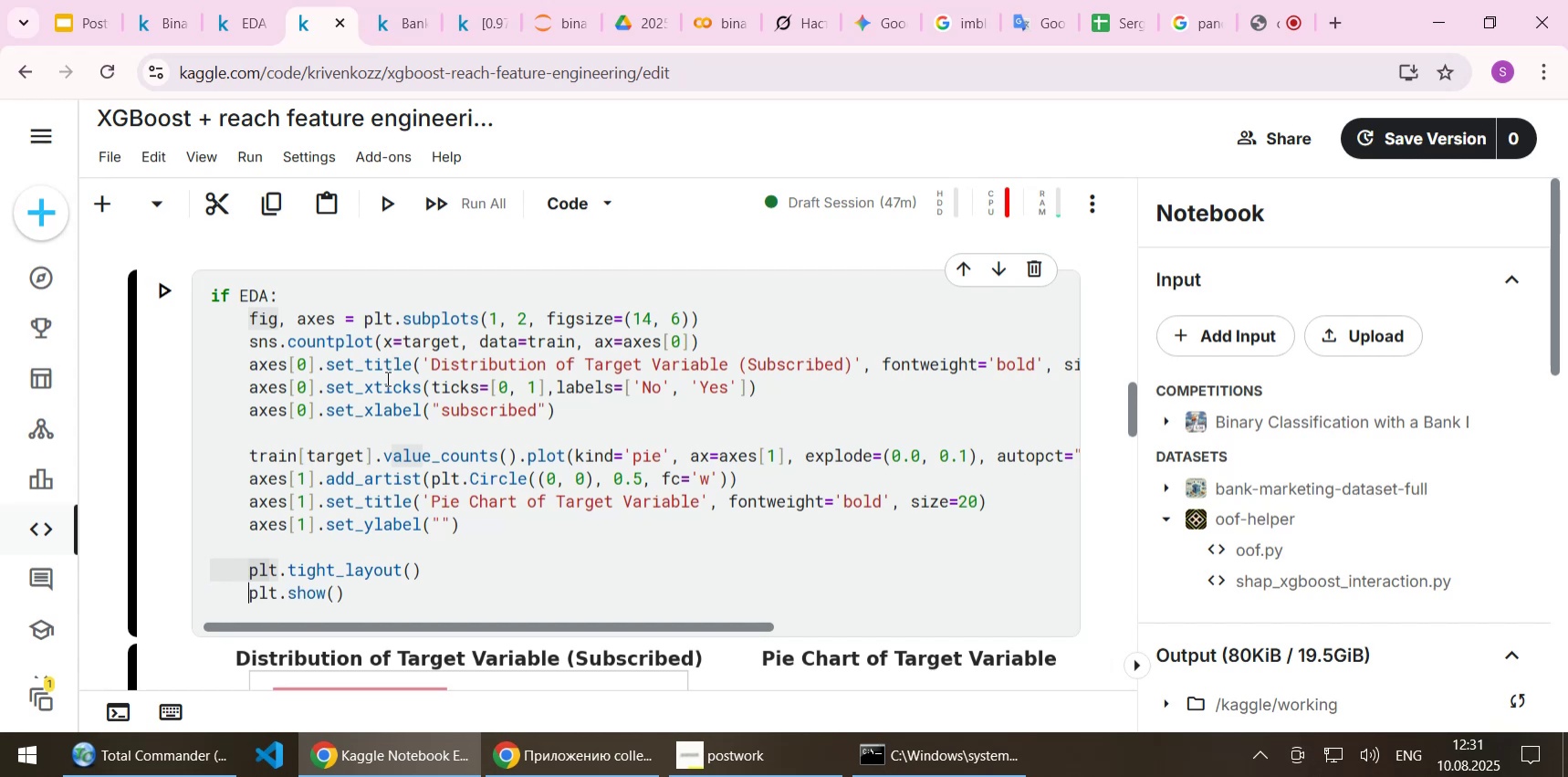 
key(Shift+ShiftLeft)
 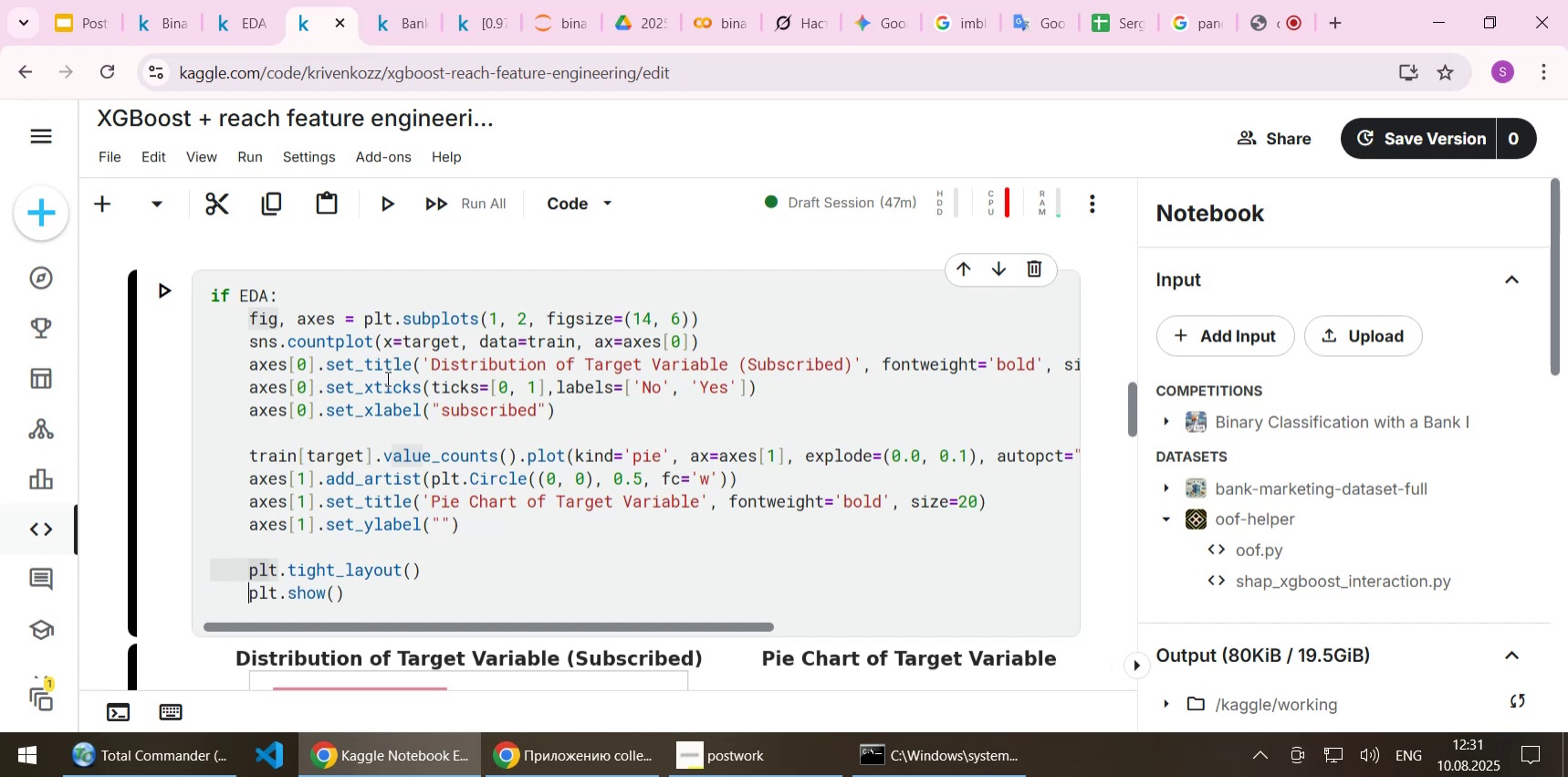 
key(Shift+Enter)
 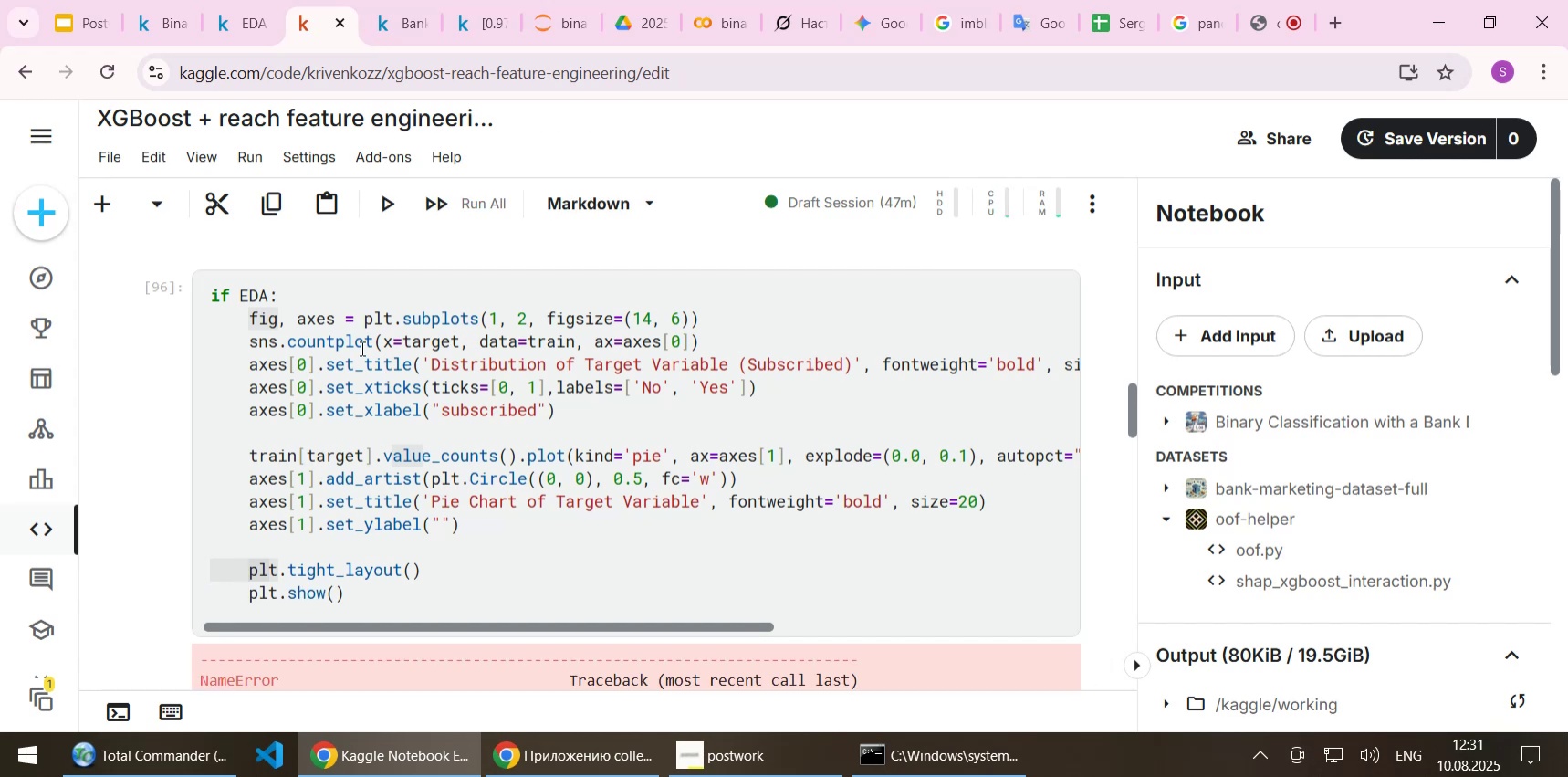 
left_click([269, 294])
 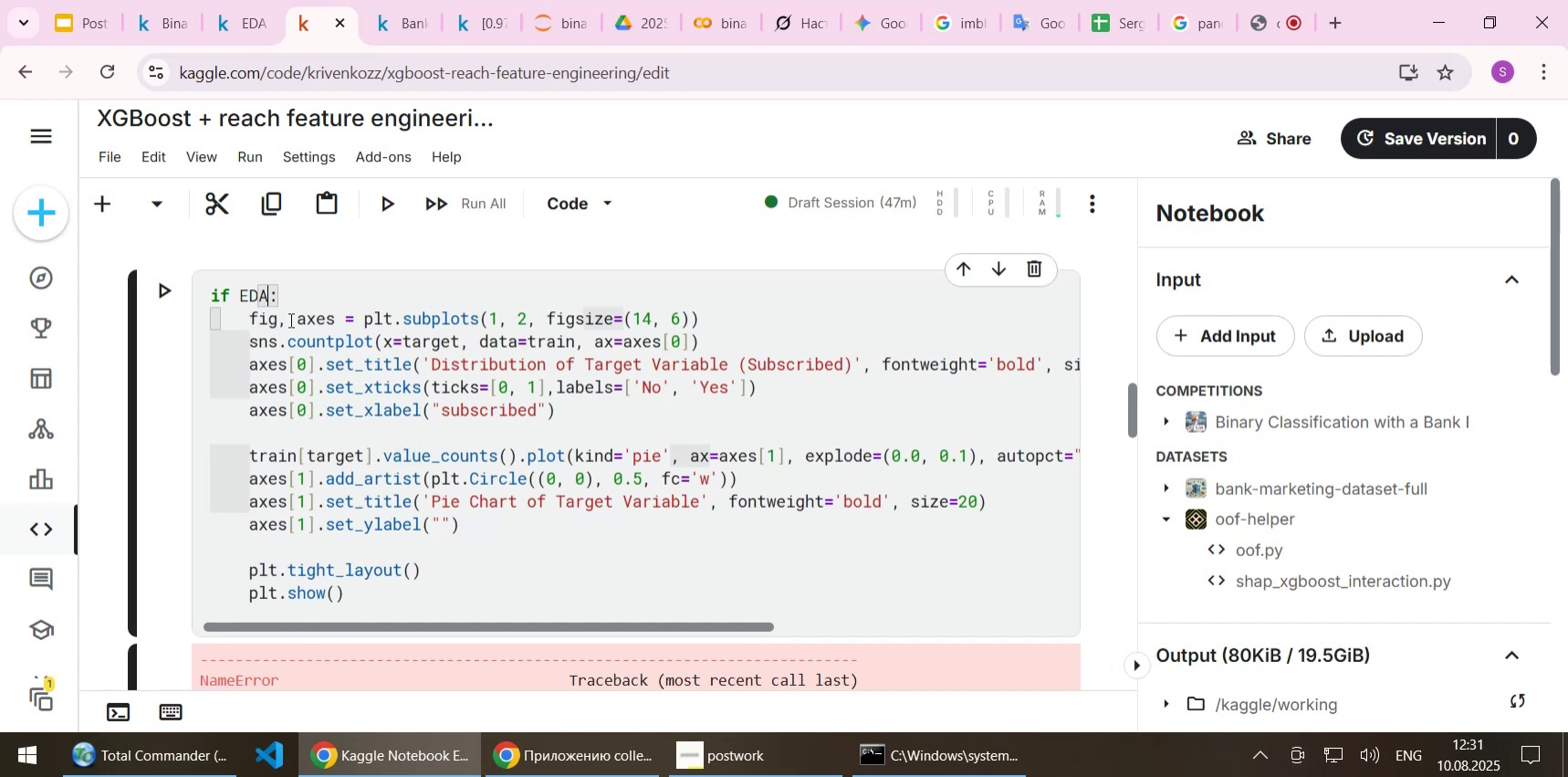 
type(_RUN)
 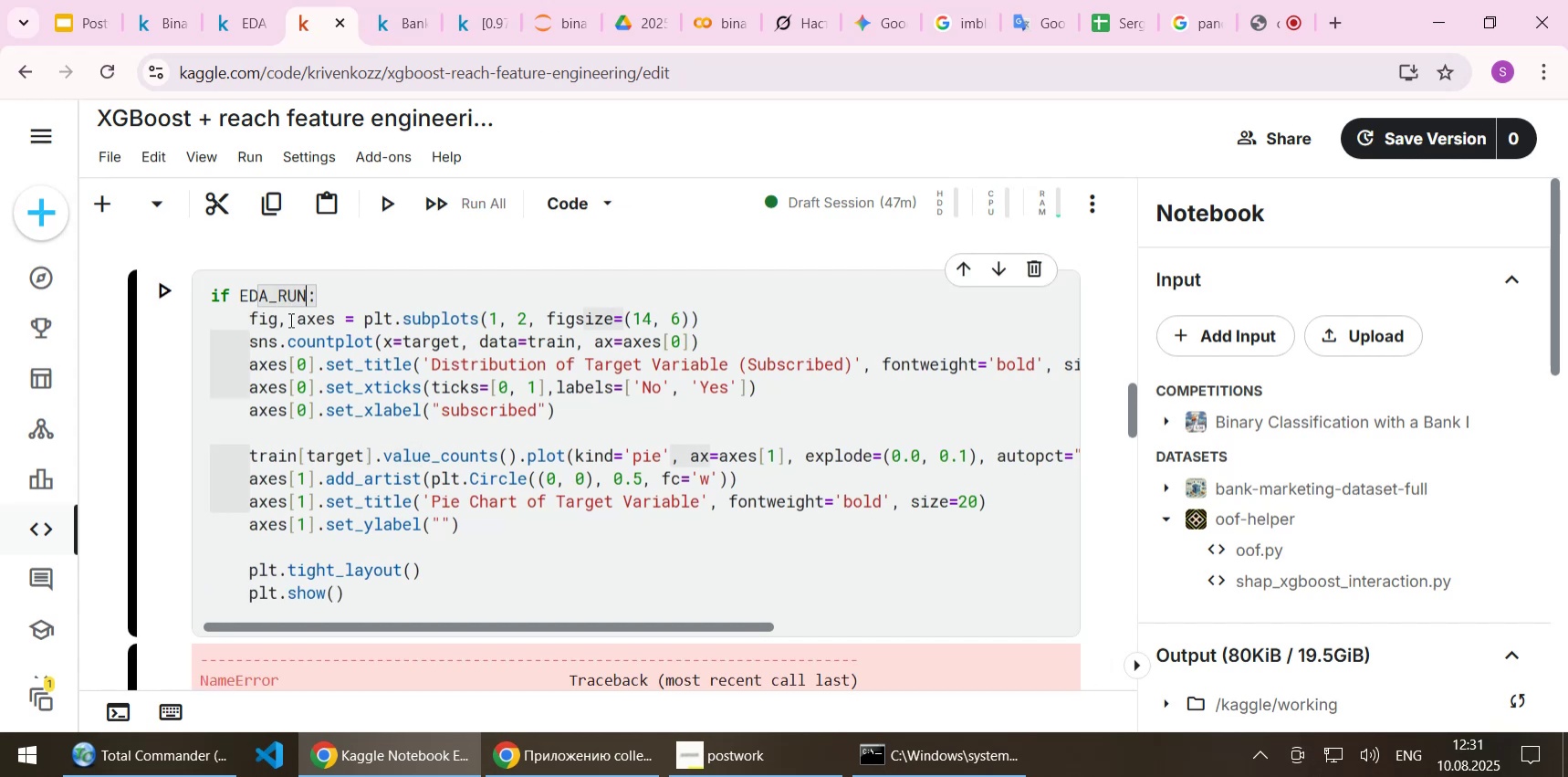 
key(Shift+Enter)
 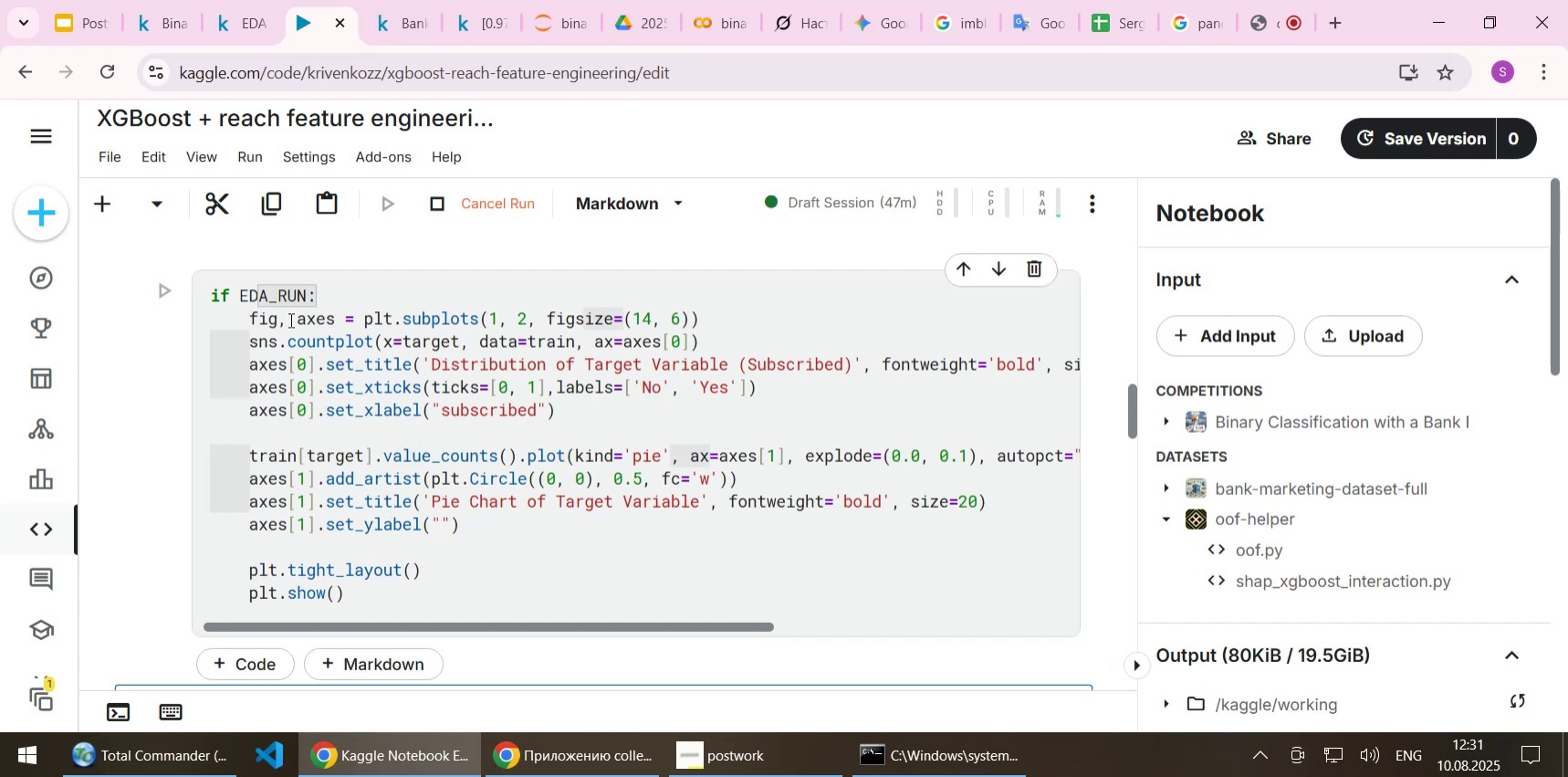 
scroll: coordinate [292, 455], scroll_direction: down, amount: 3.0
 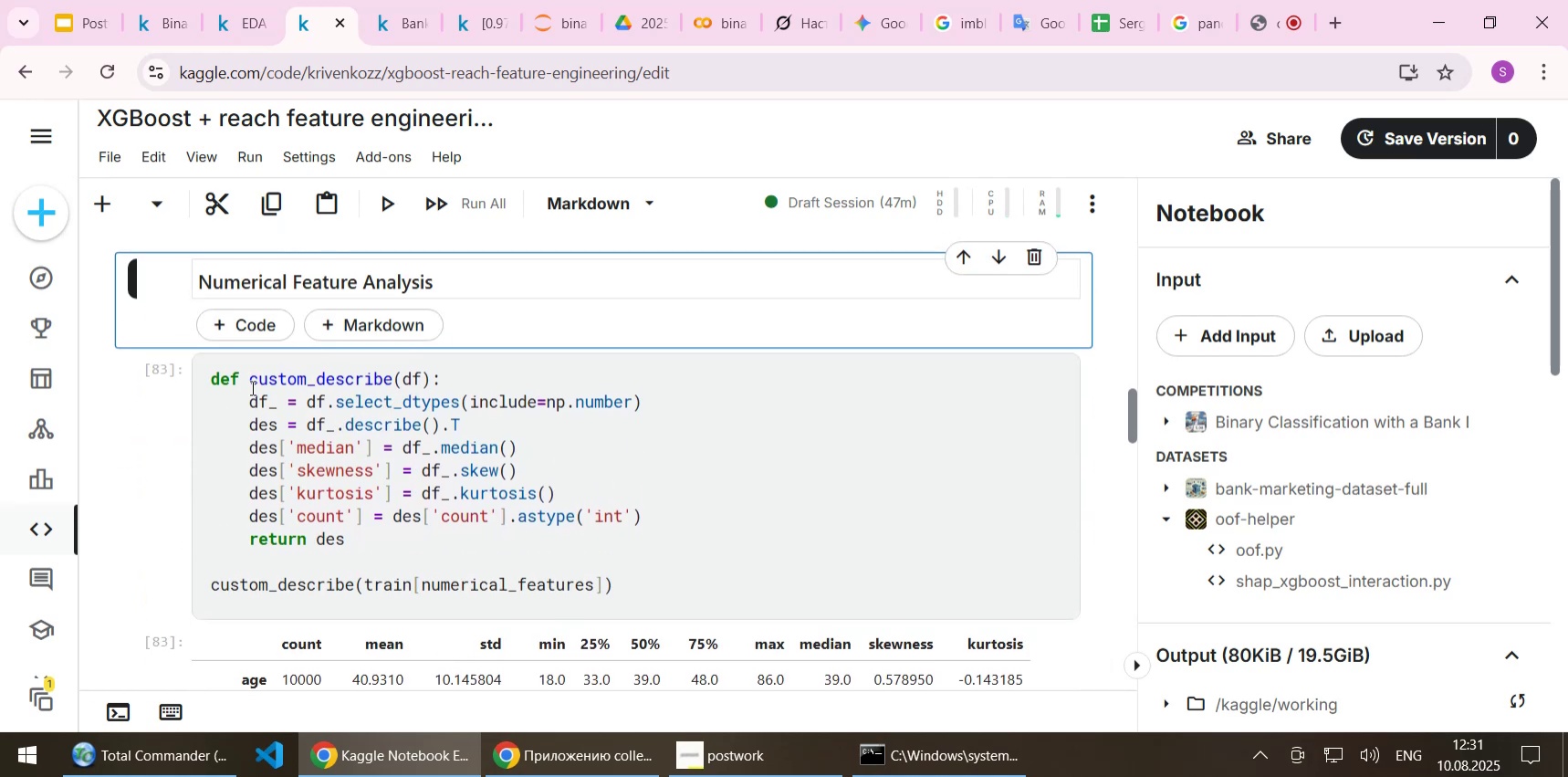 
left_click([249, 382])
 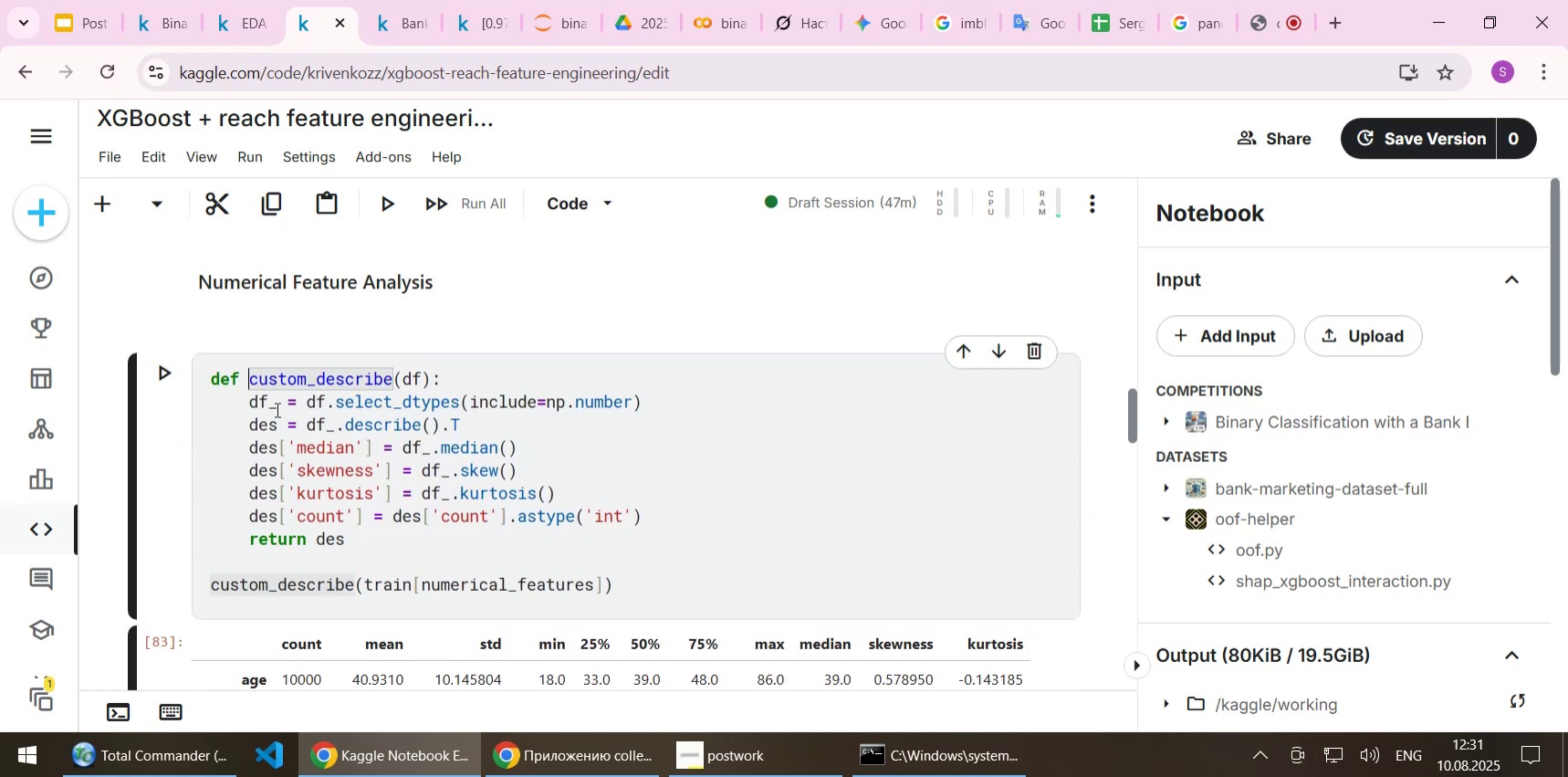 
key(Home)
 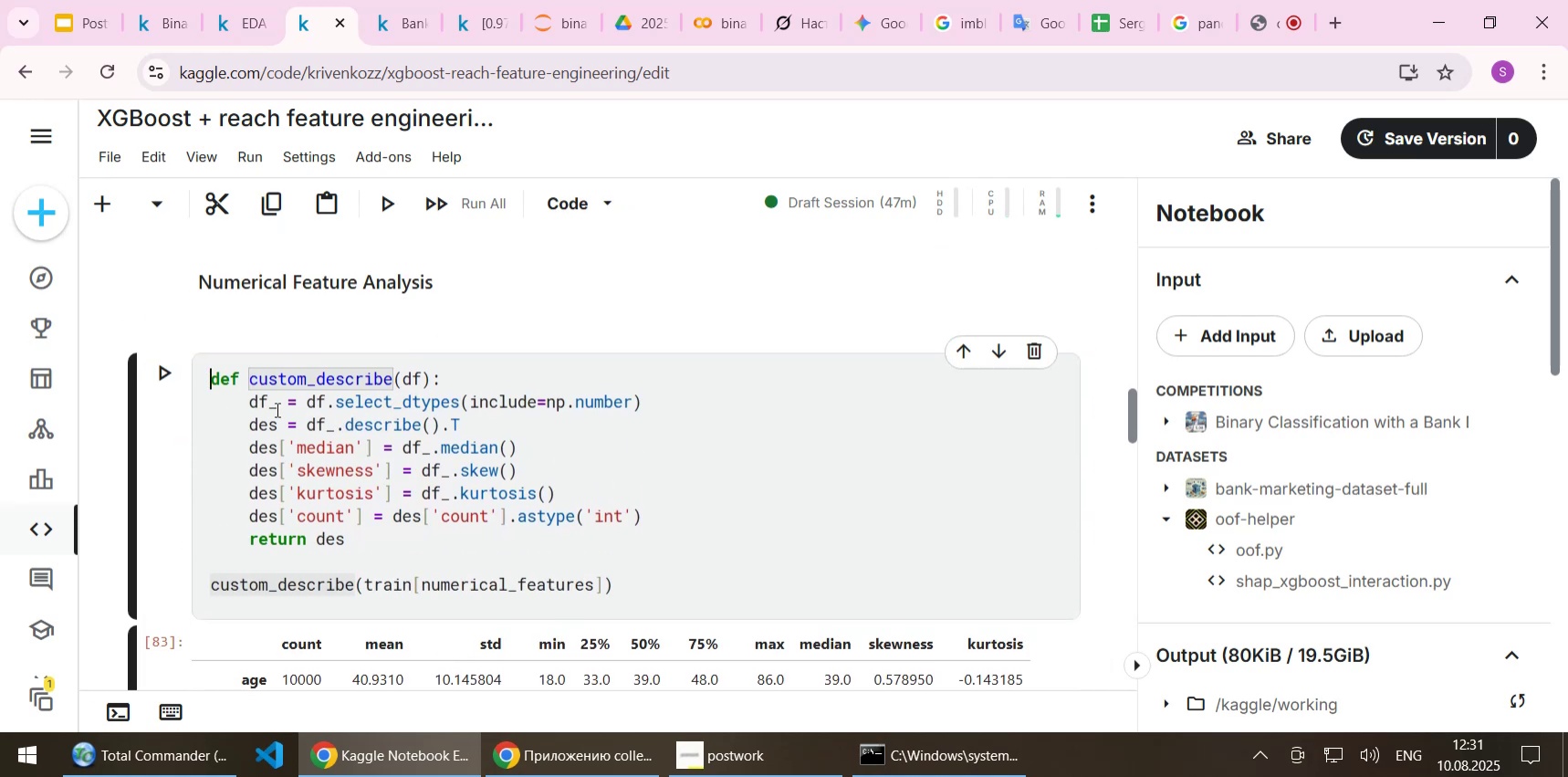 
key(Enter)
 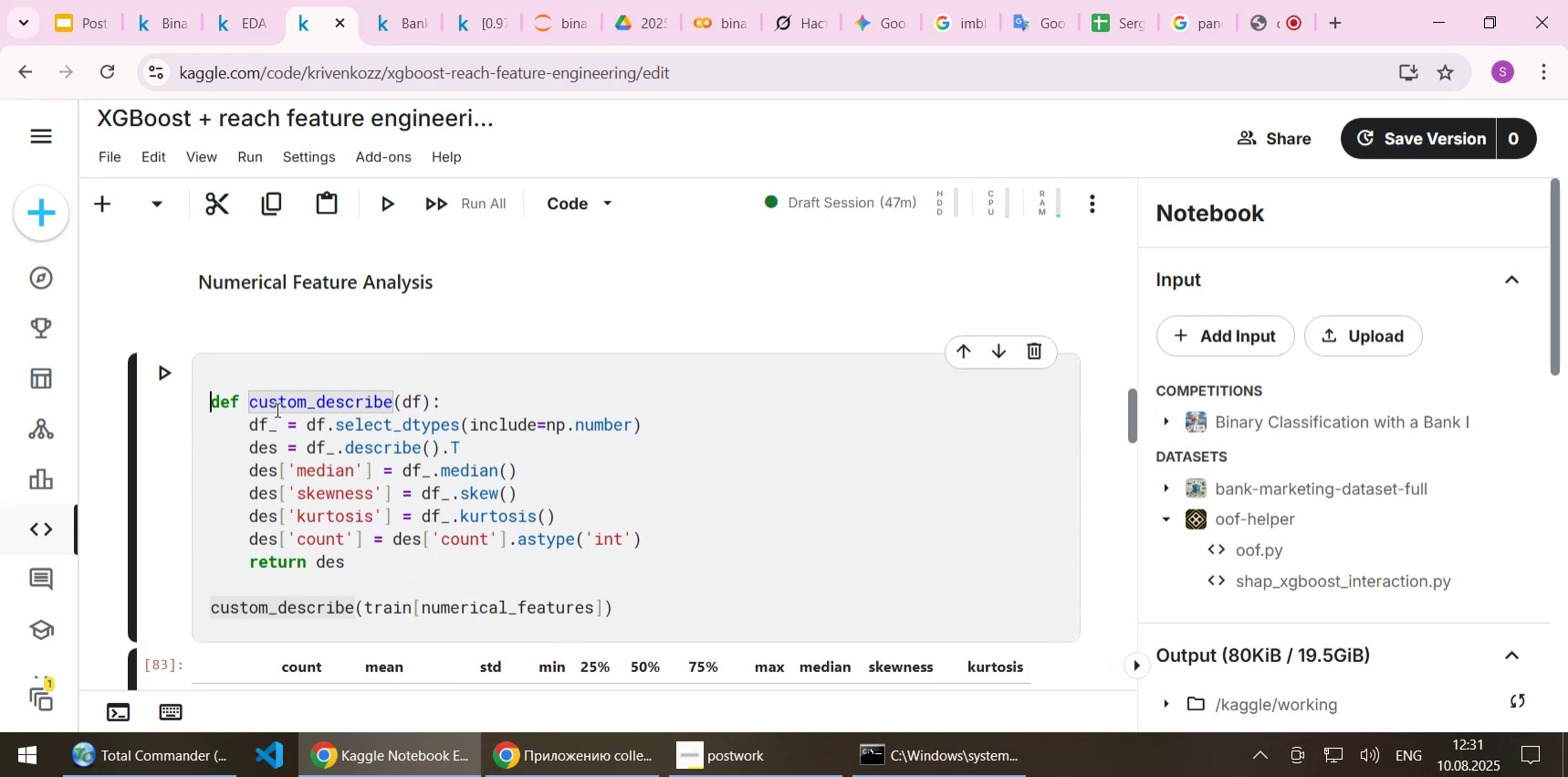 
key(ArrowUp)
 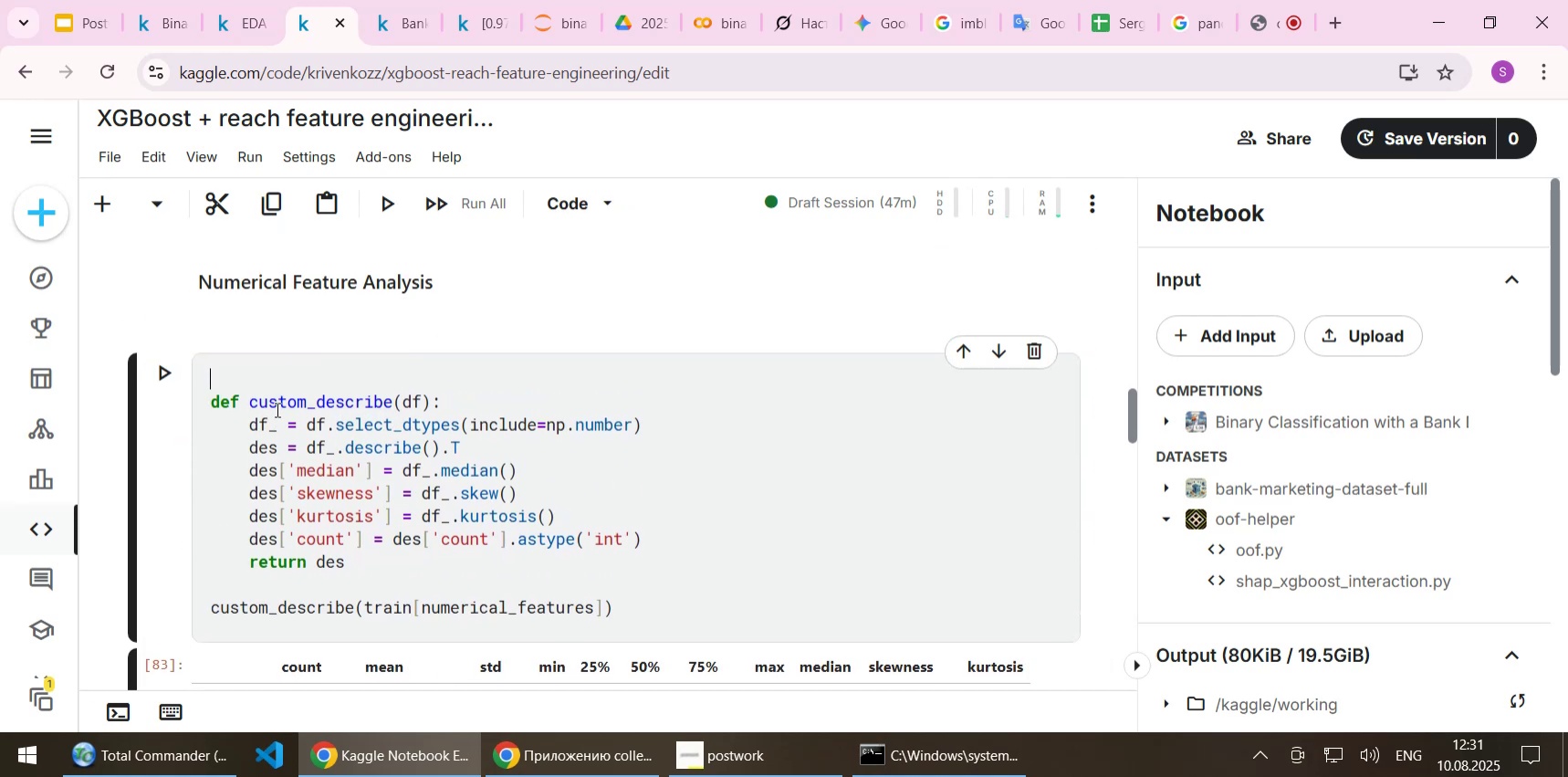 
type(if )
 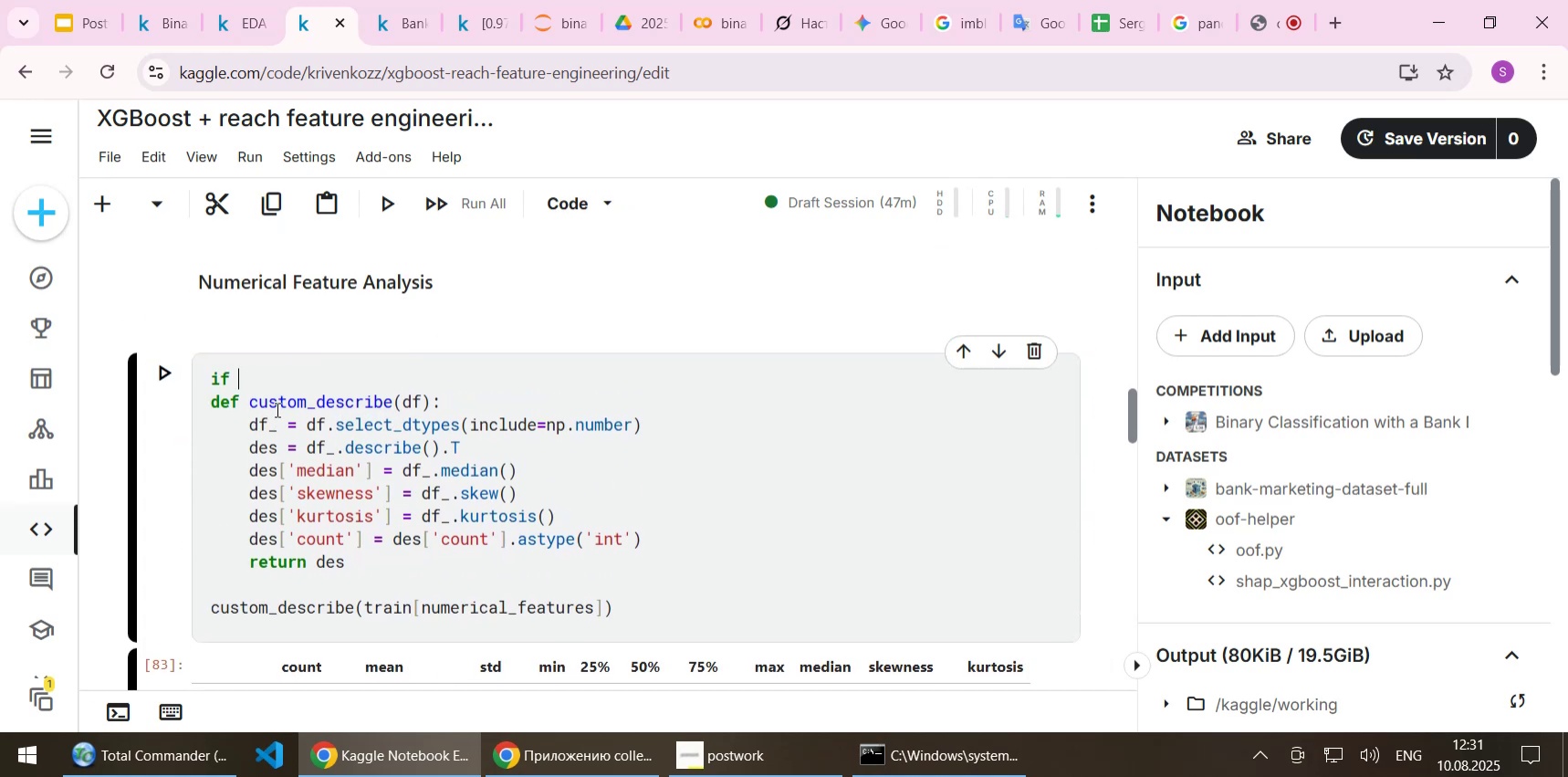 
scroll: coordinate [310, 436], scroll_direction: up, amount: 5.0
 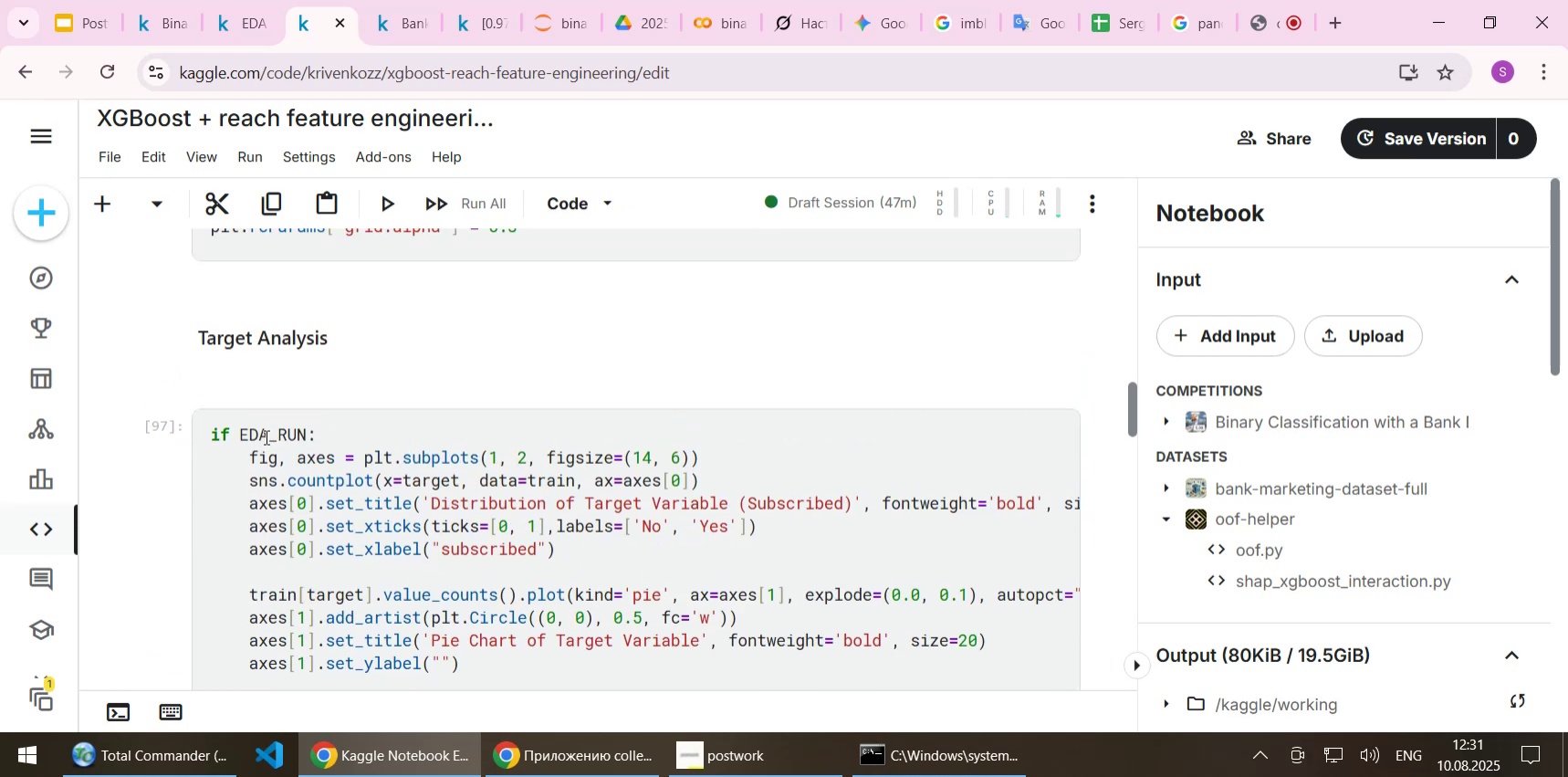 
double_click([265, 436])
 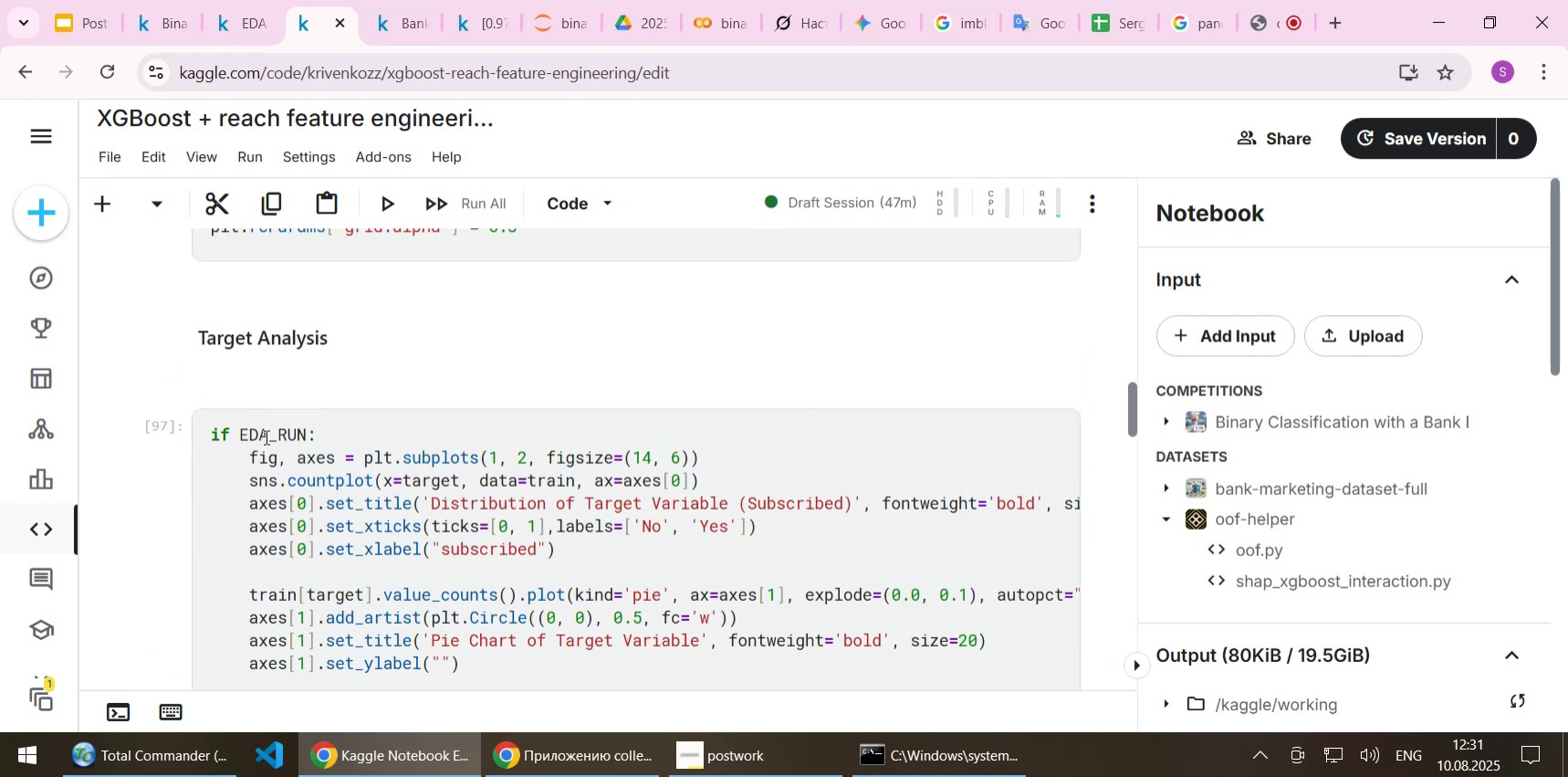 
hold_key(key=ControlLeft, duration=0.4)
 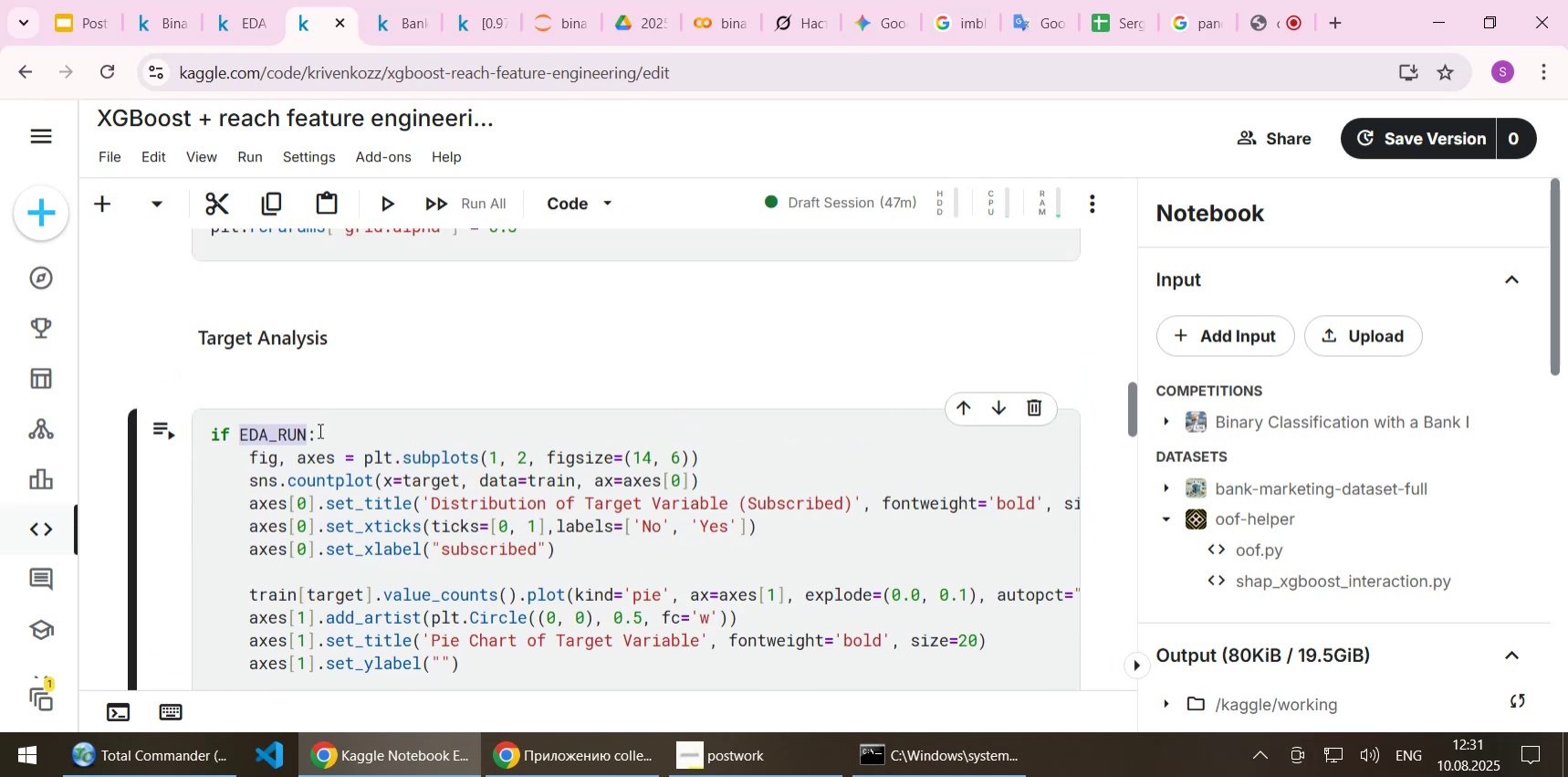 
left_click([319, 430])
 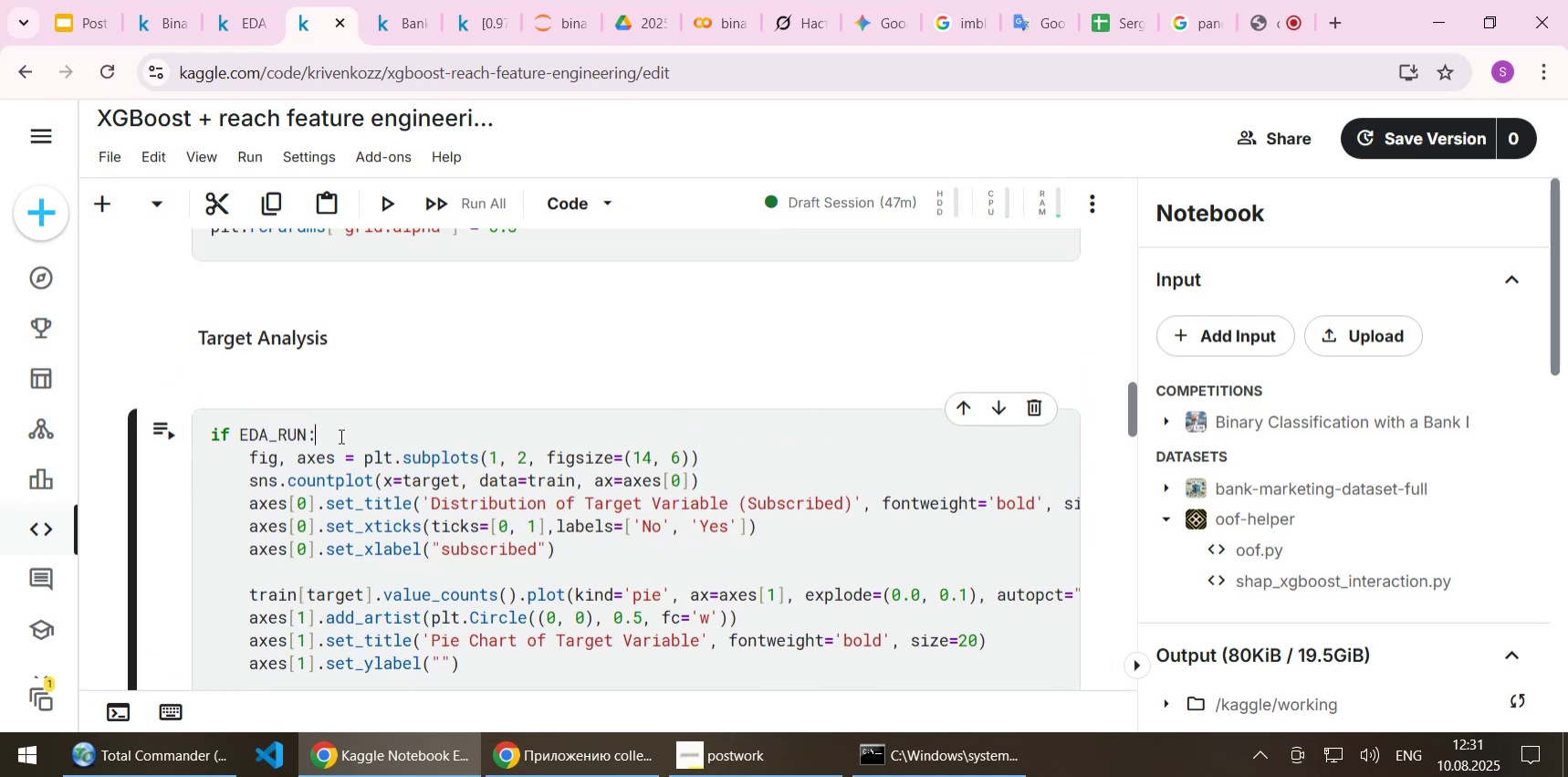 
left_click_drag(start_coordinate=[340, 436], to_coordinate=[154, 430])
 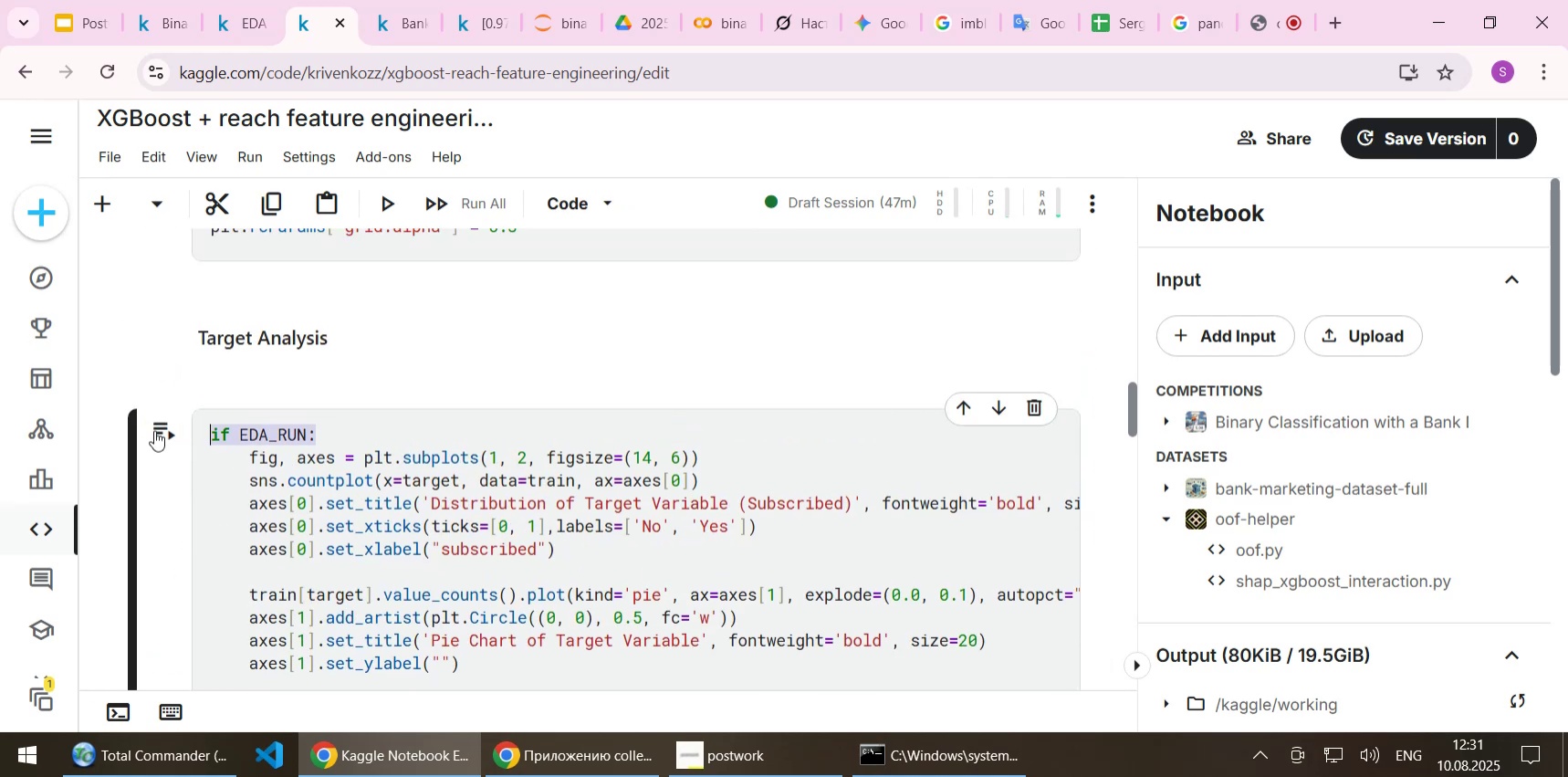 
key(Control+C)
 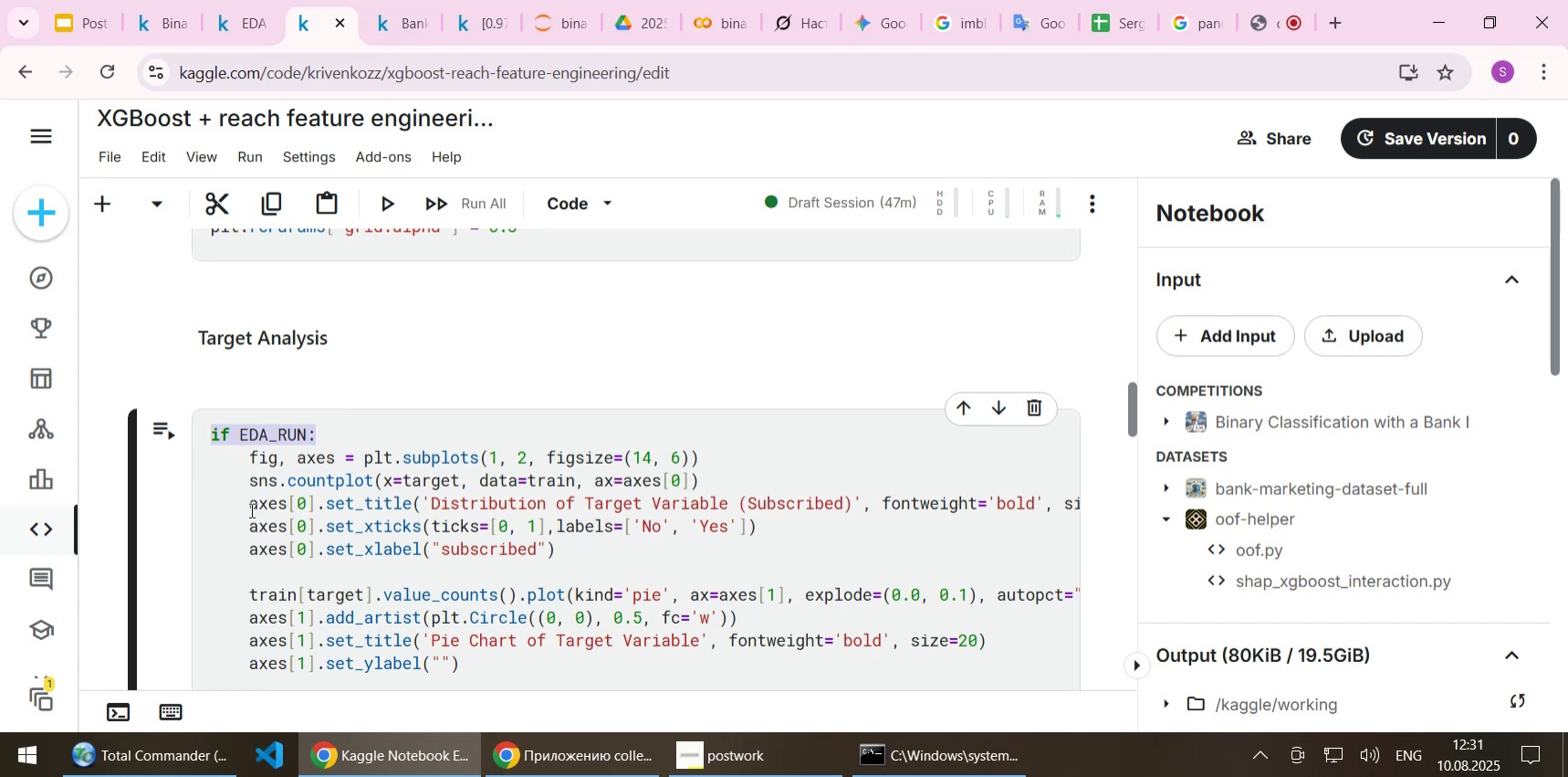 
scroll: coordinate [250, 513], scroll_direction: down, amount: 4.0
 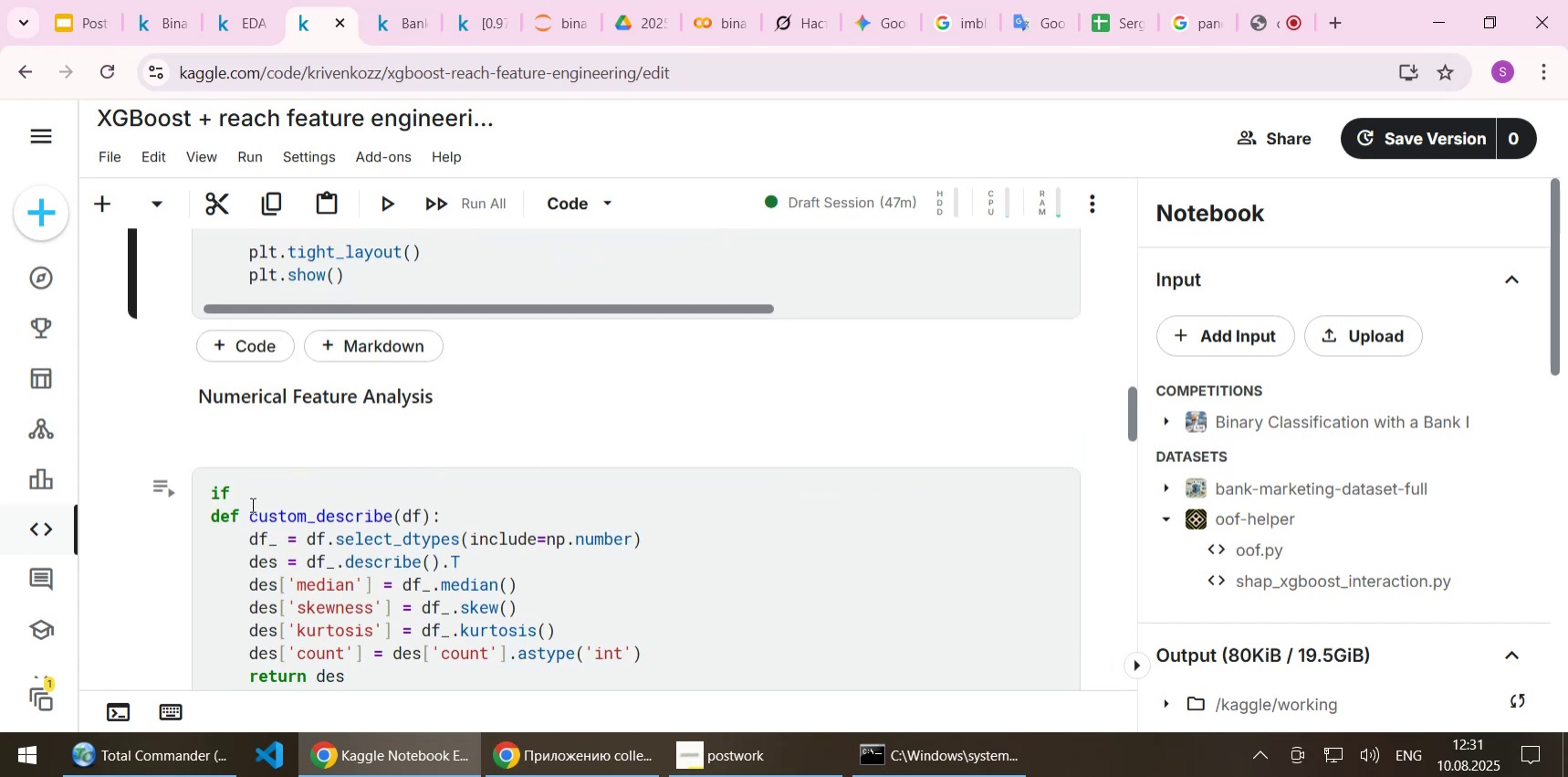 
left_click_drag(start_coordinate=[251, 486], to_coordinate=[183, 485])
 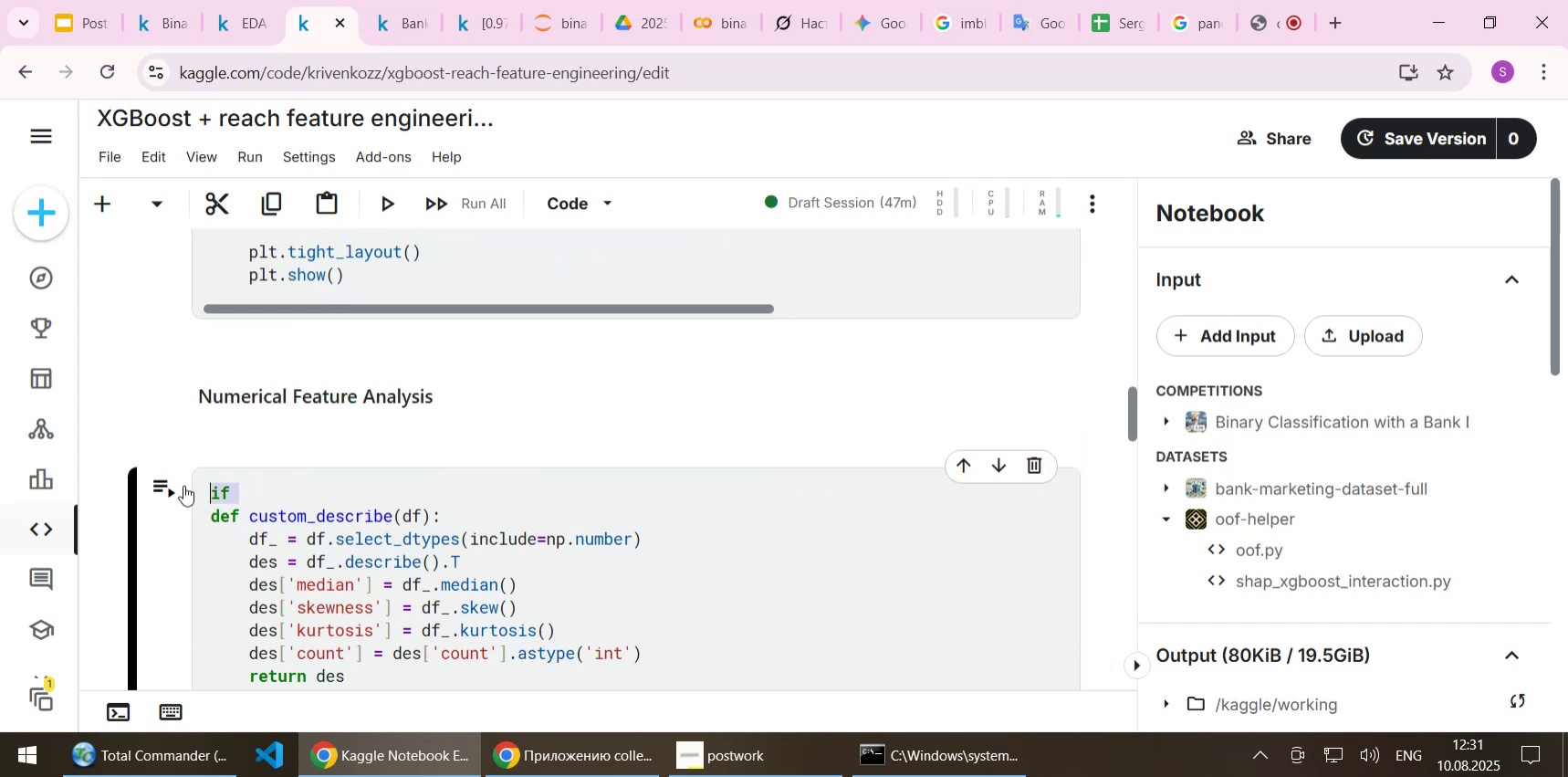 
key(Control+ControlLeft)
 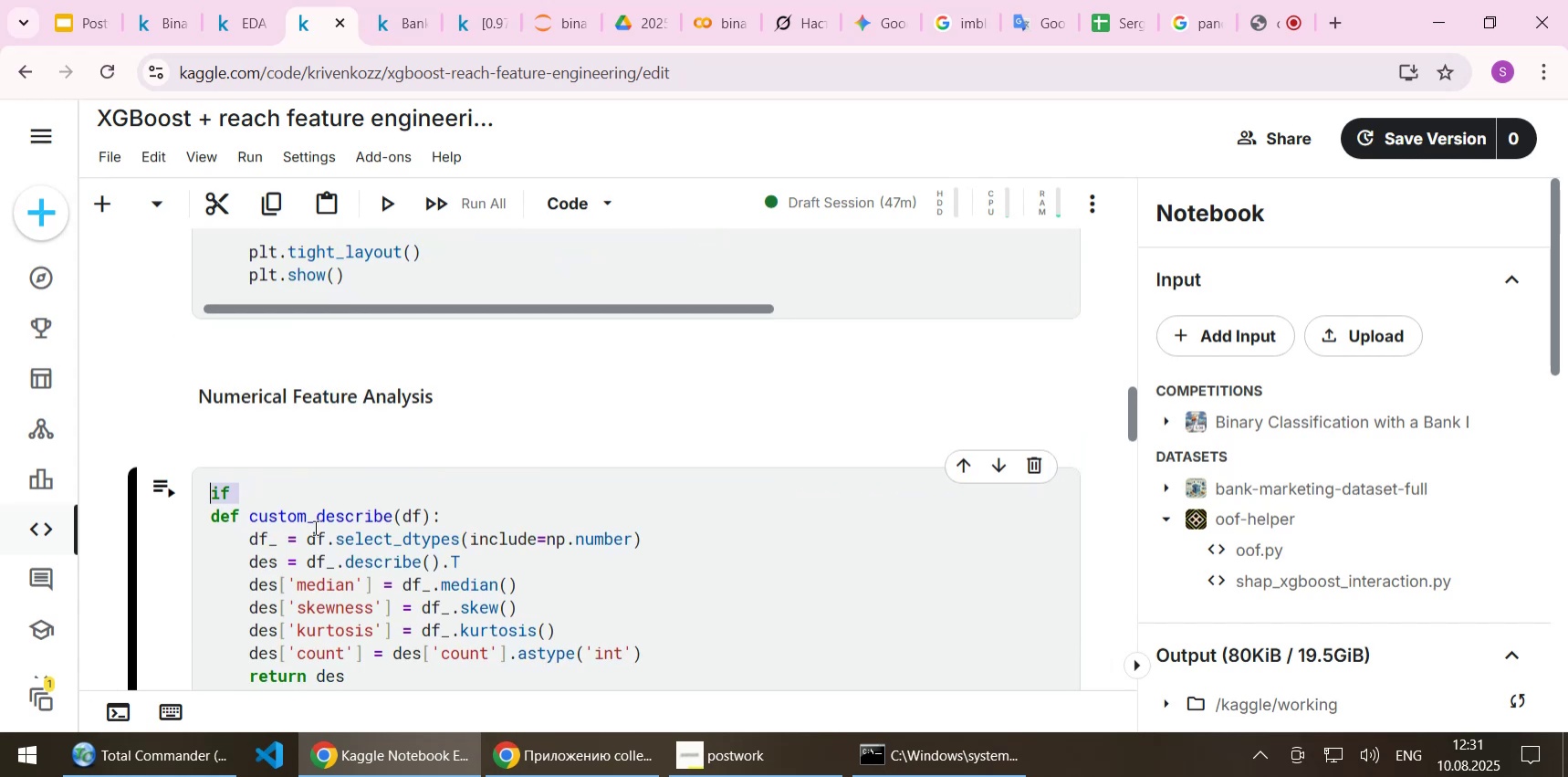 
key(Control+V)
 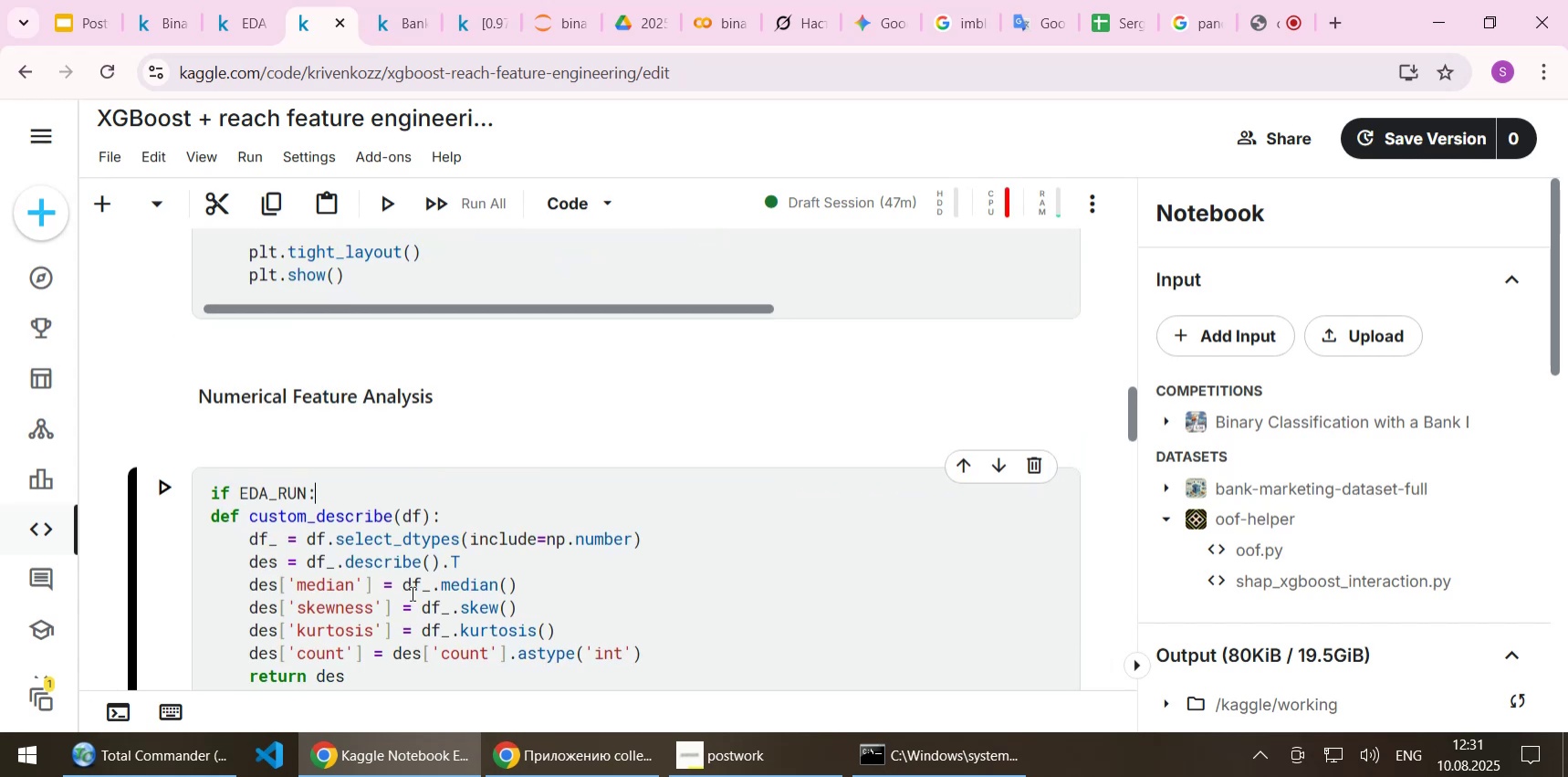 
key(ArrowDown)
 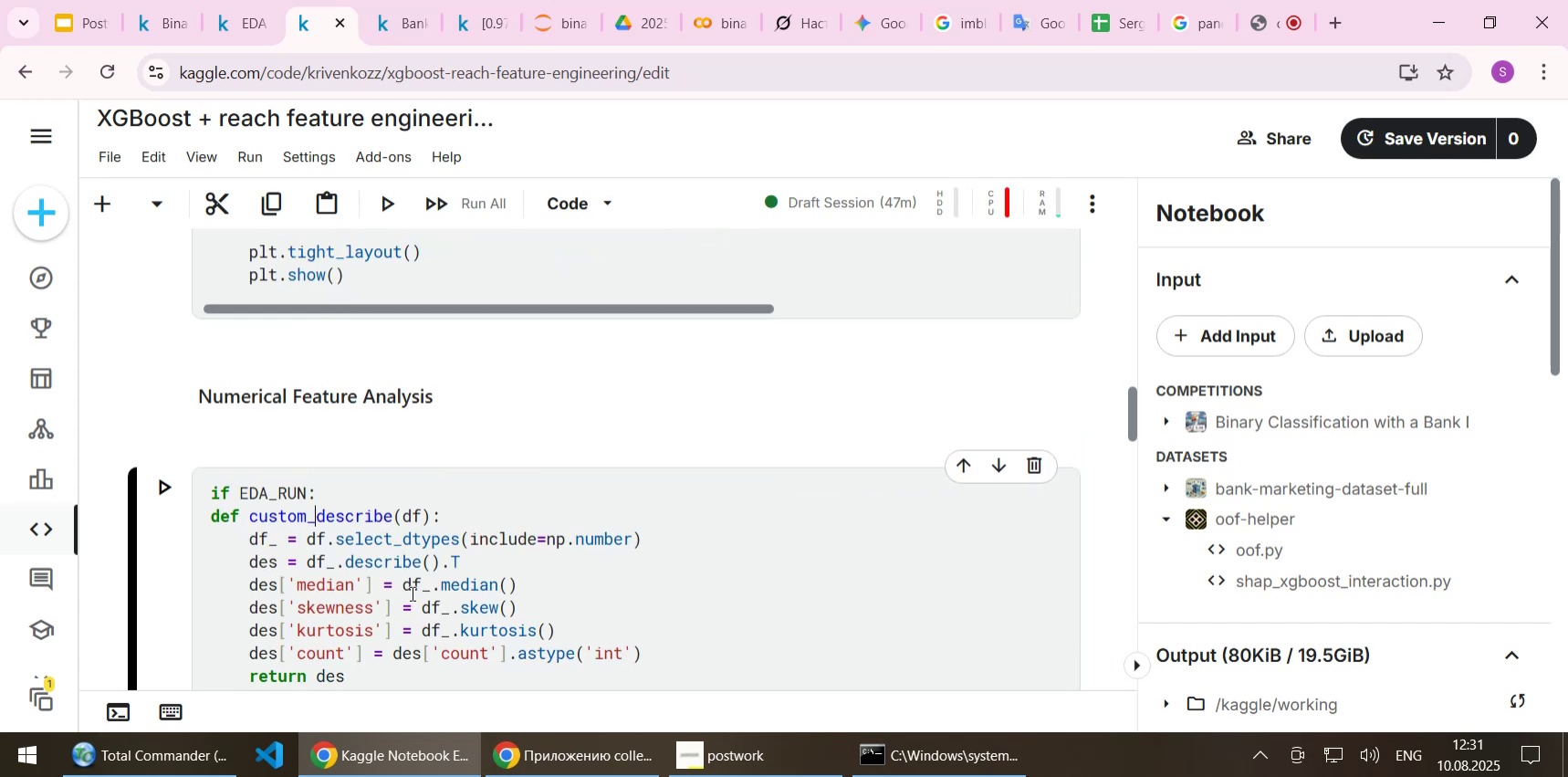 
key(Home)
 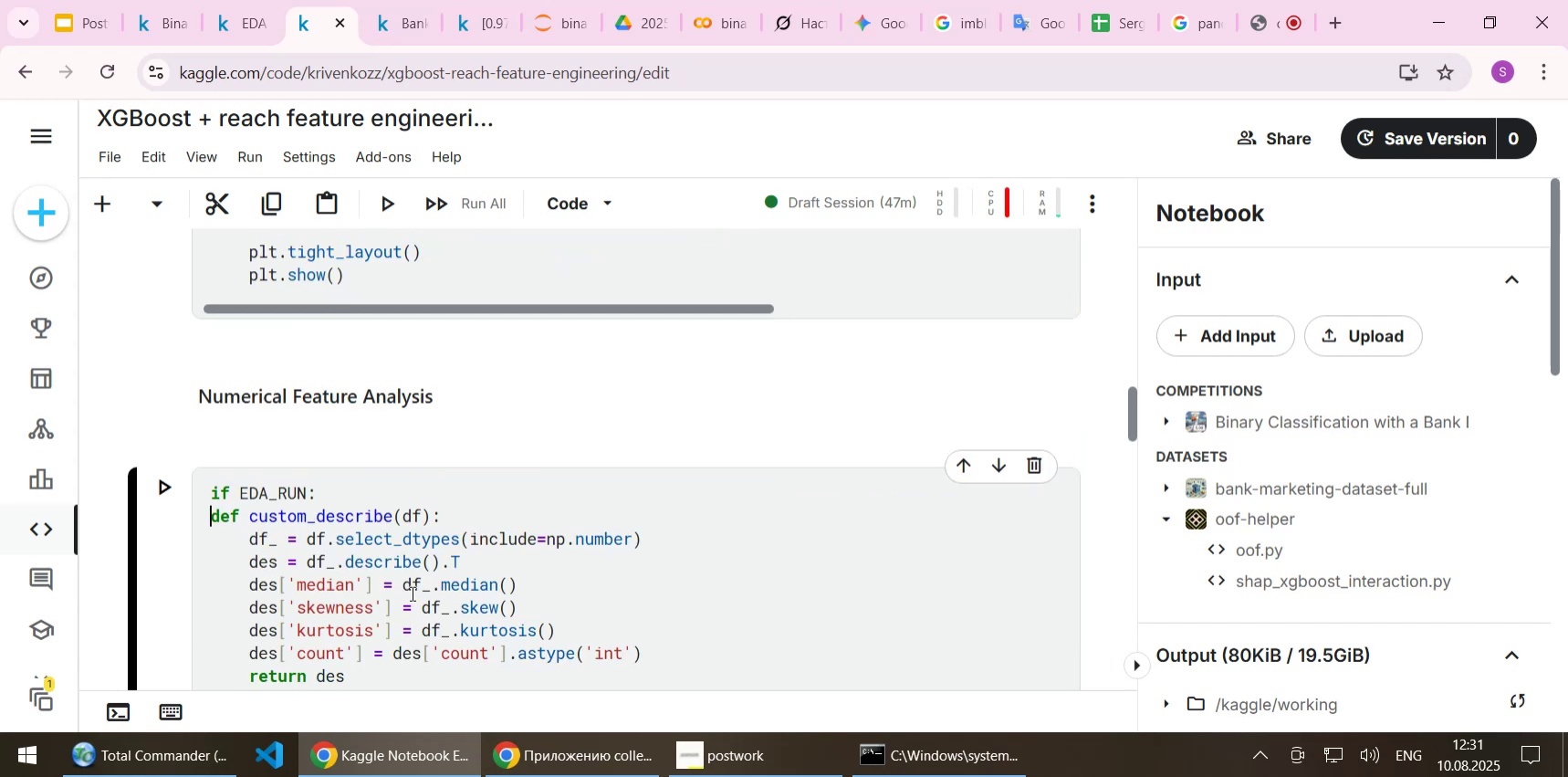 
key(Tab)
 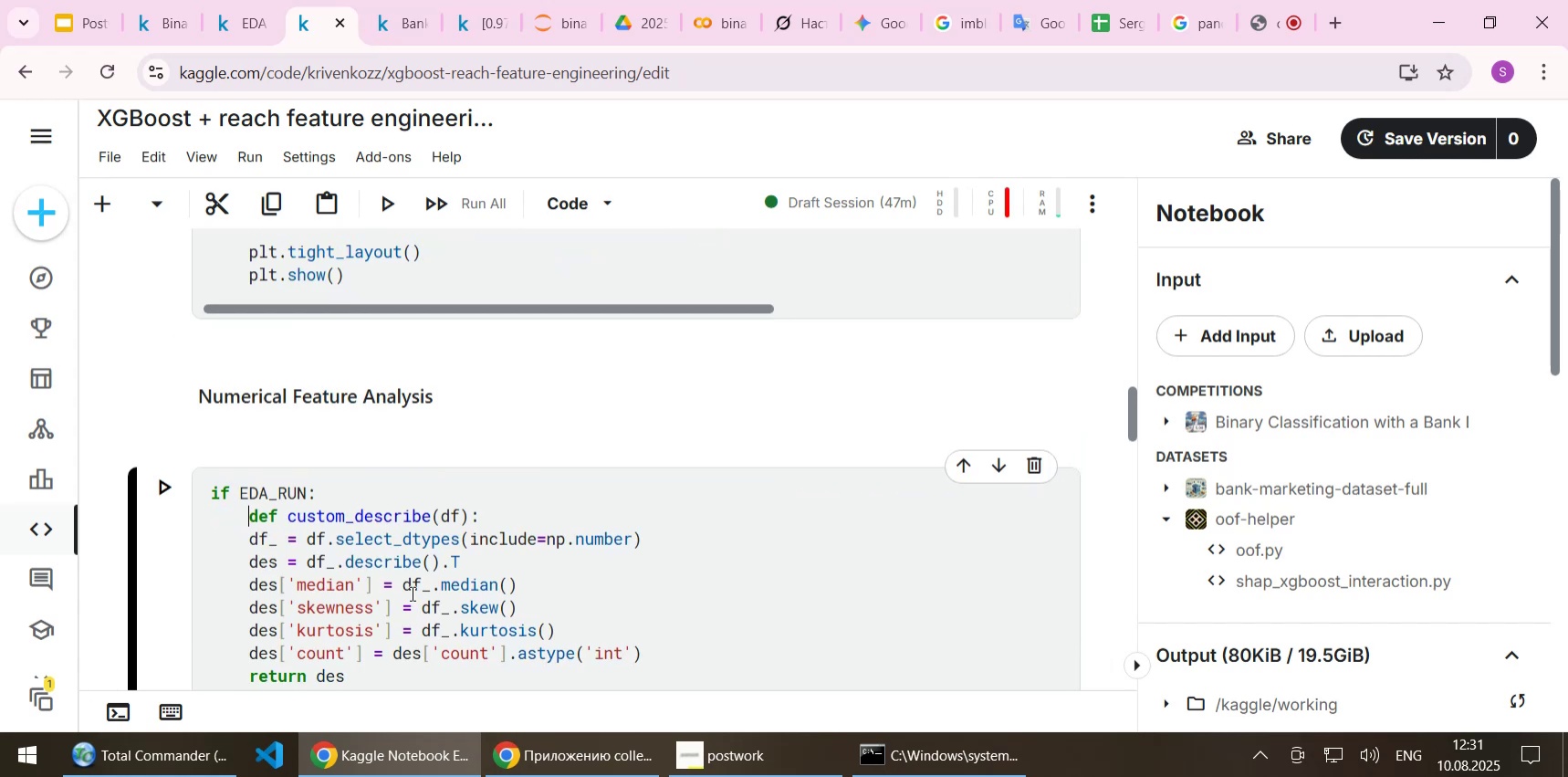 
key(ArrowDown)
 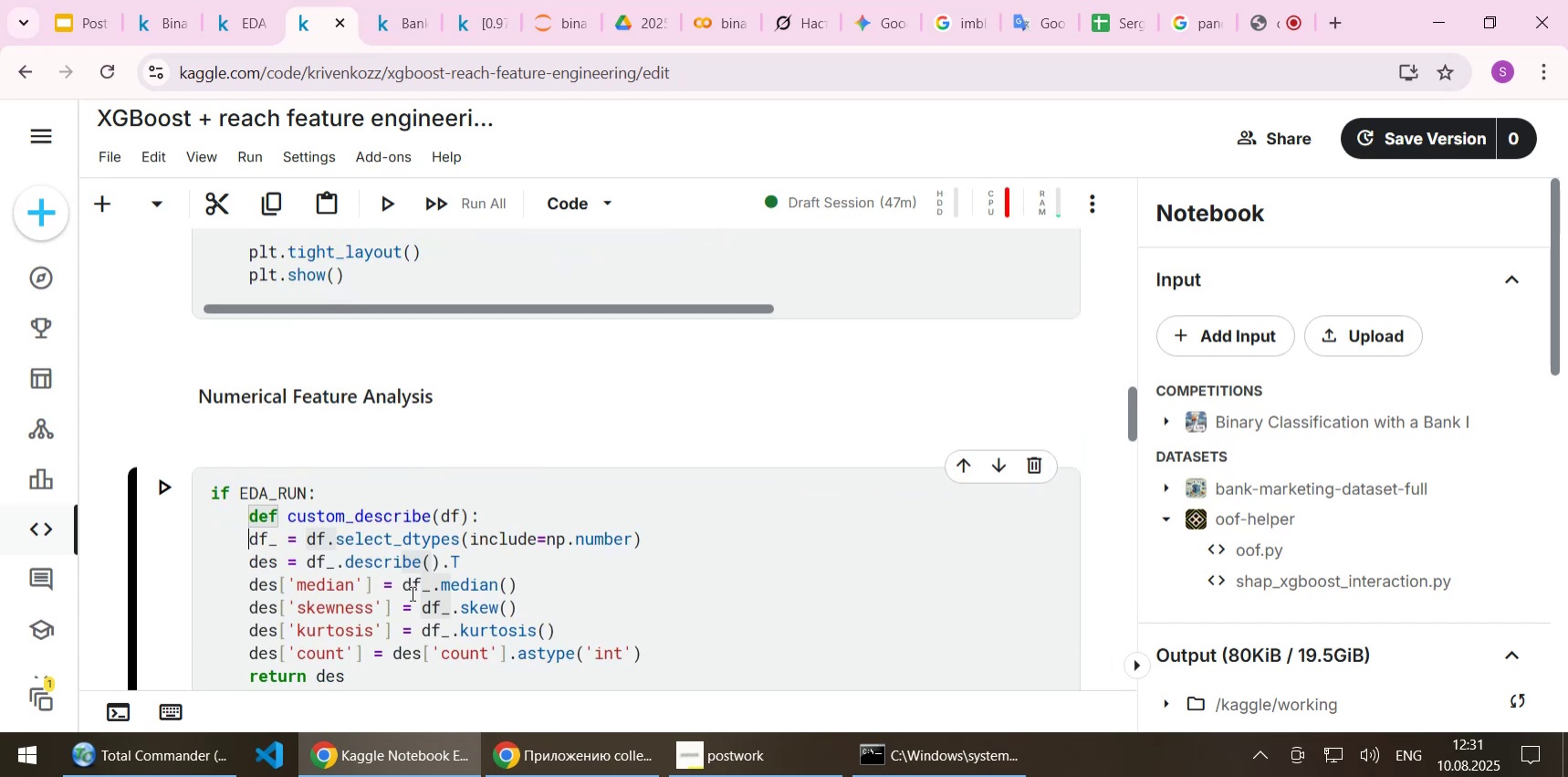 
key(Tab)
 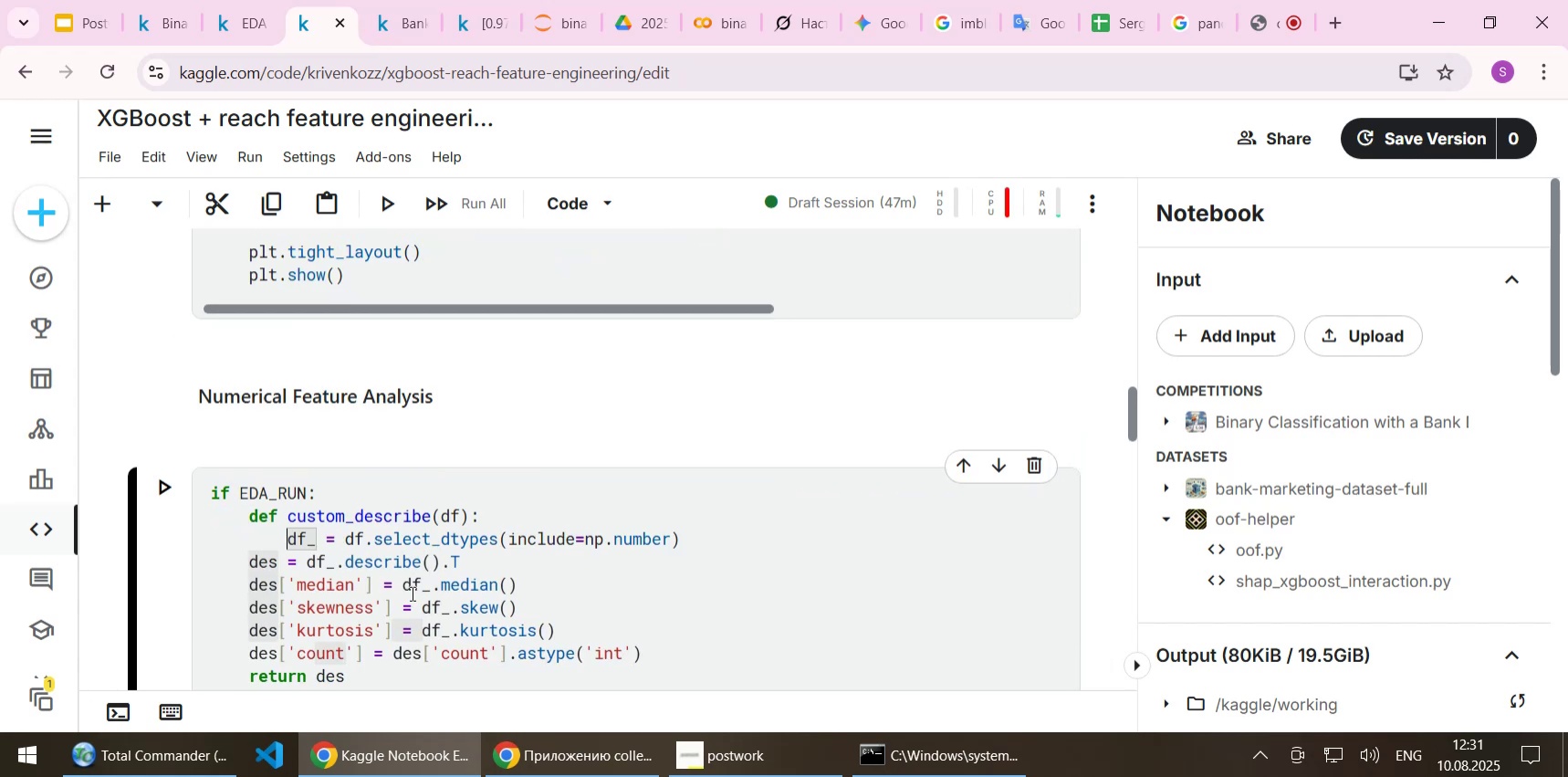 
key(ArrowDown)
 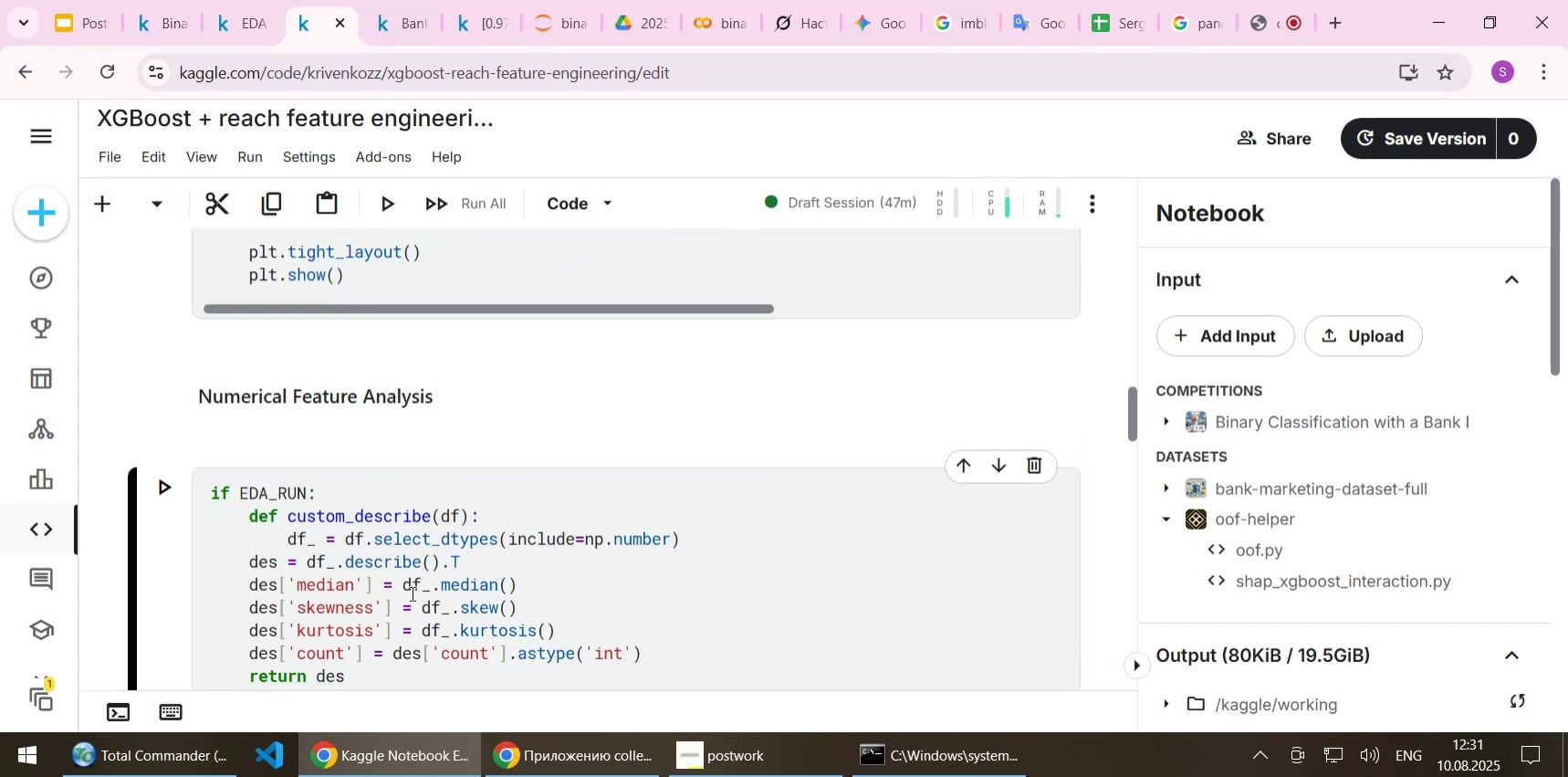 
scroll: coordinate [490, 614], scroll_direction: down, amount: 2.0
 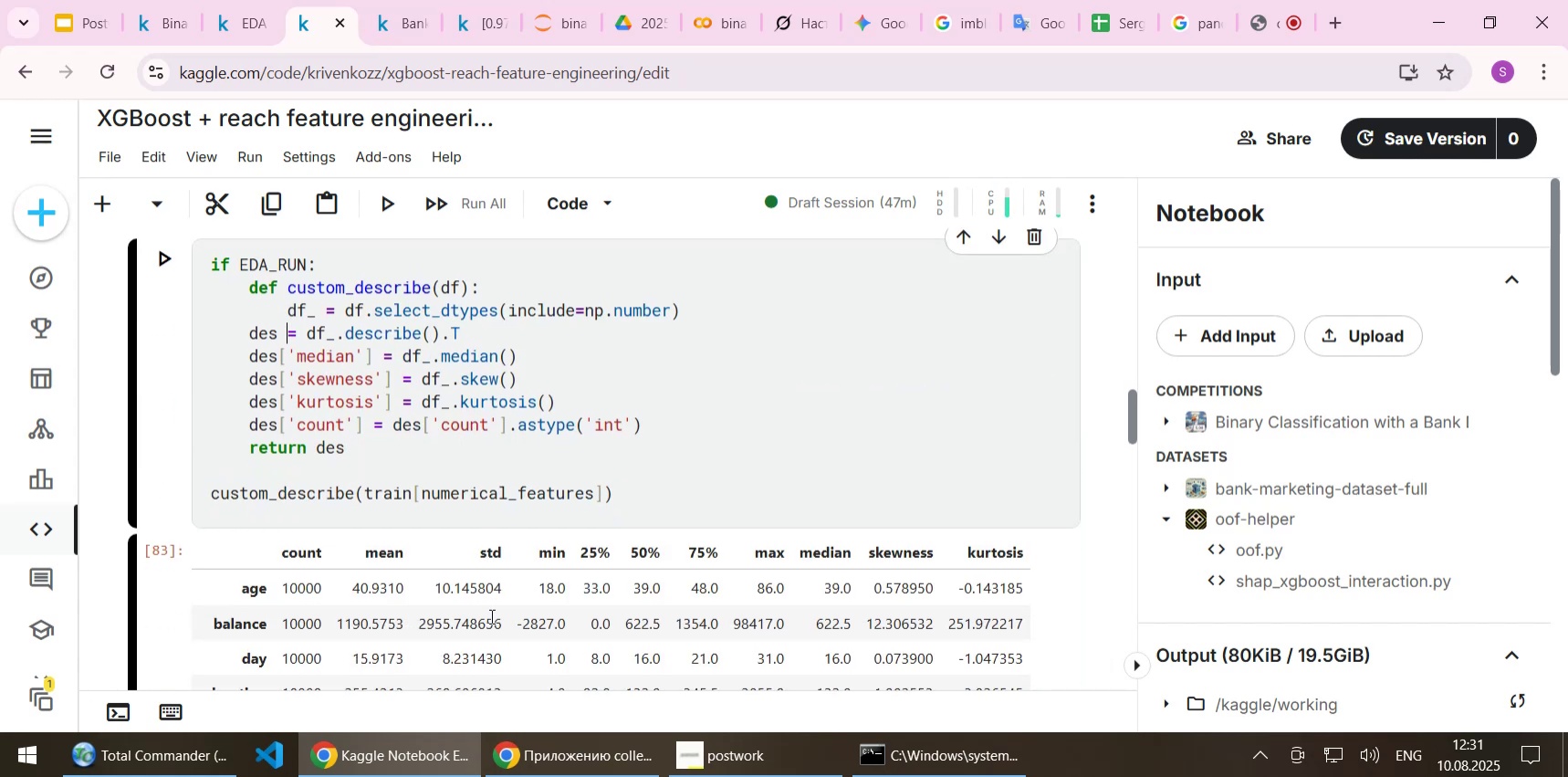 
key(Home)
 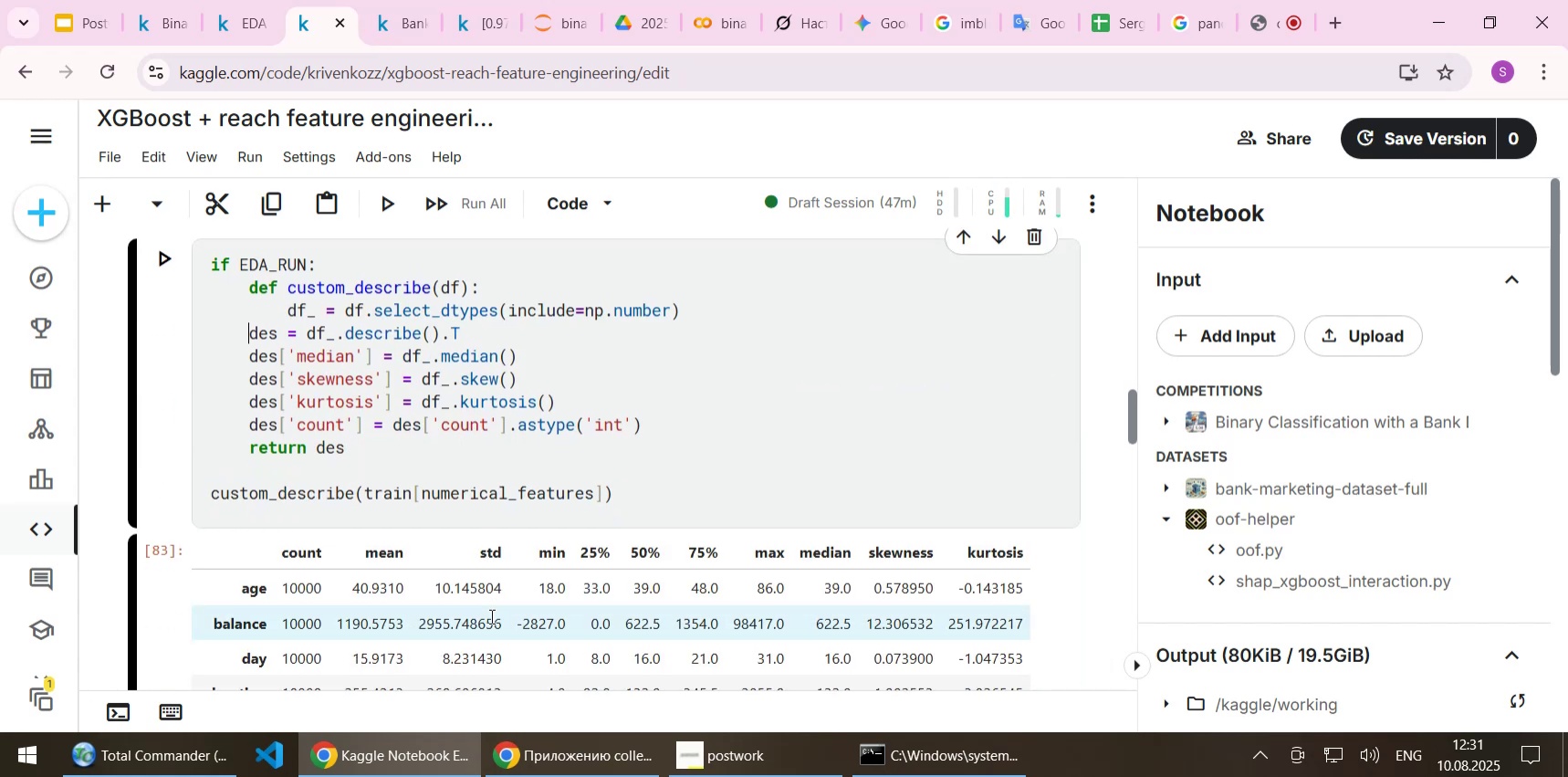 
key(Tab)
 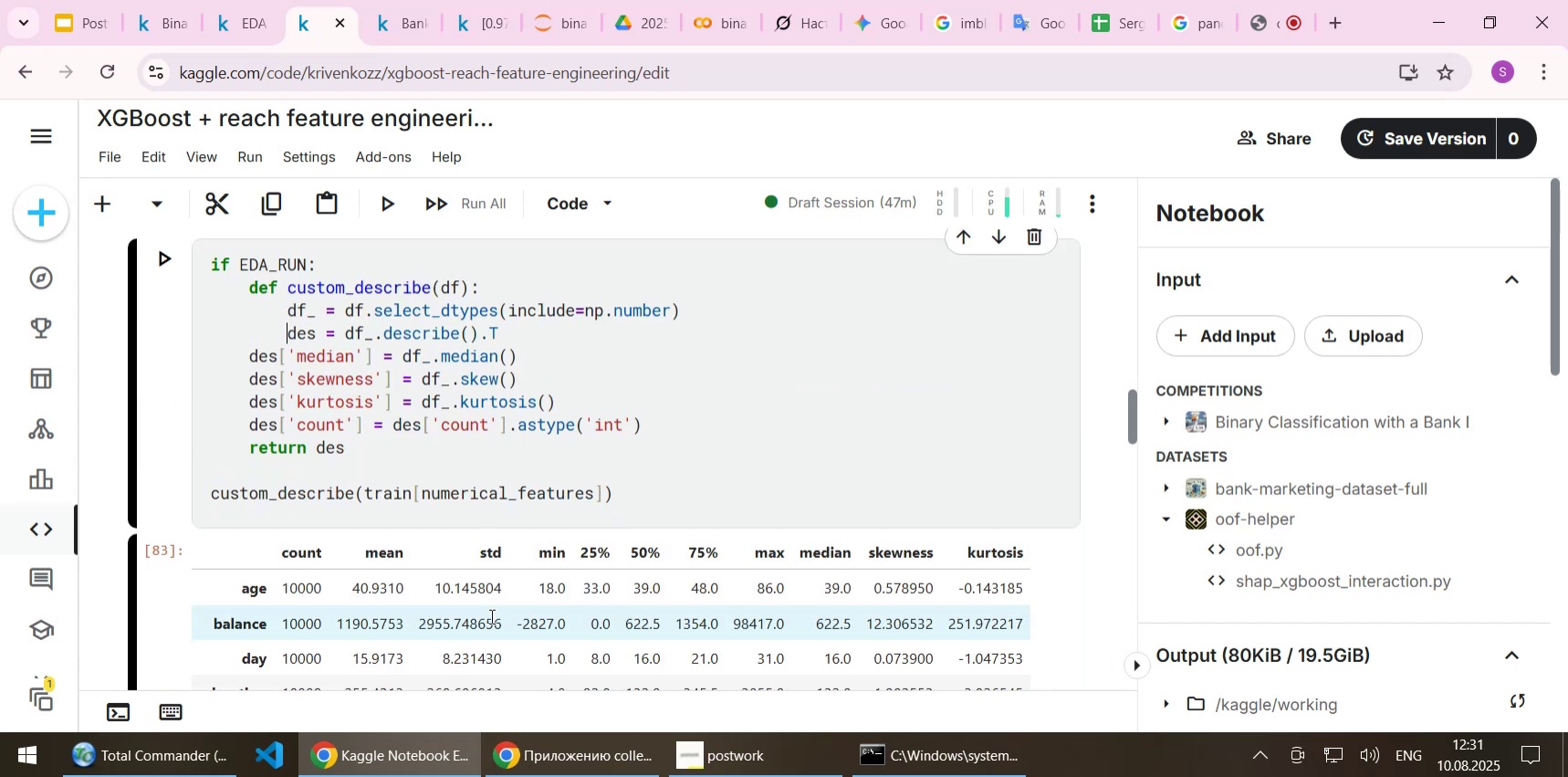 
key(ArrowDown)
 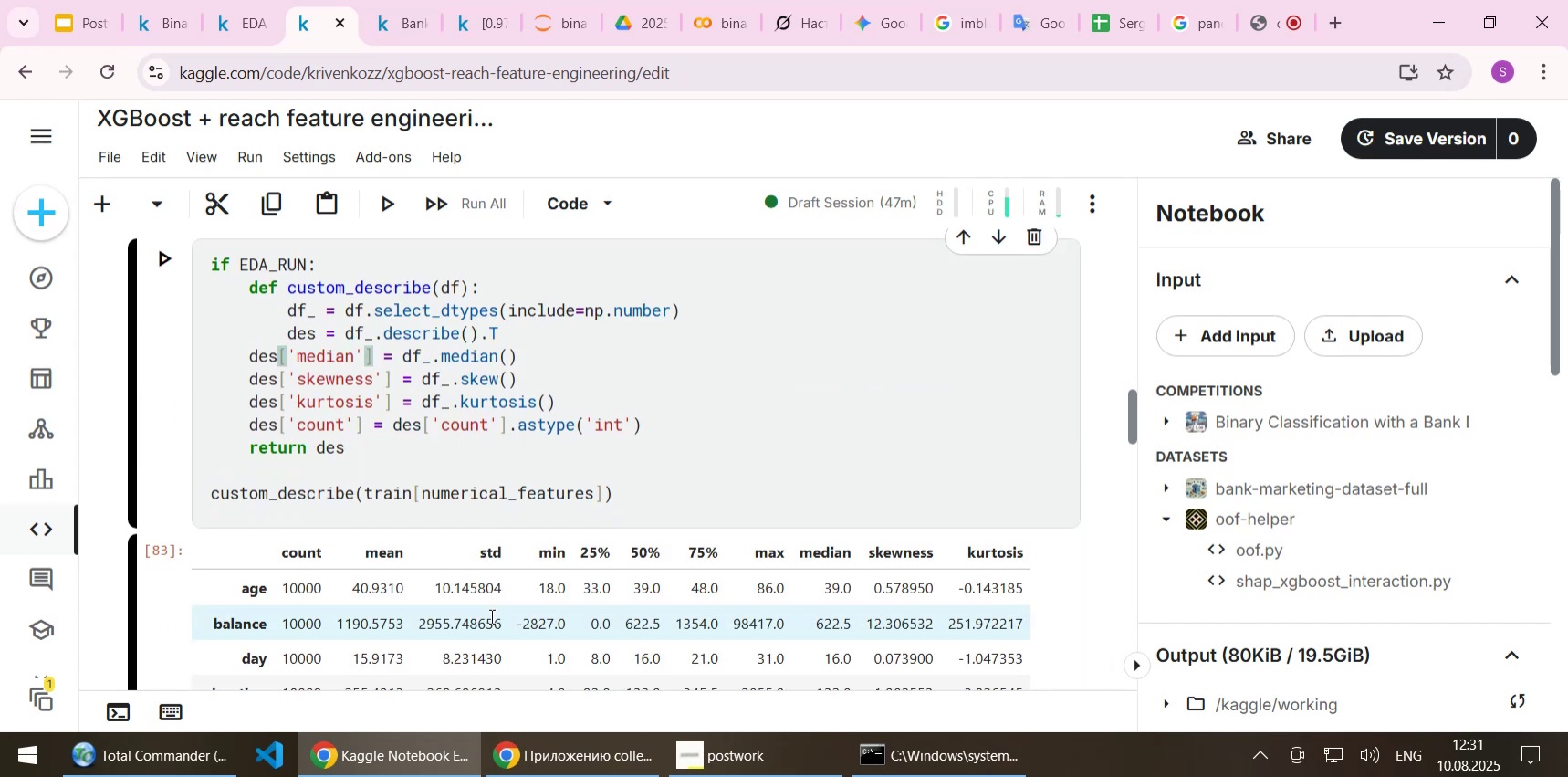 
key(Home)
 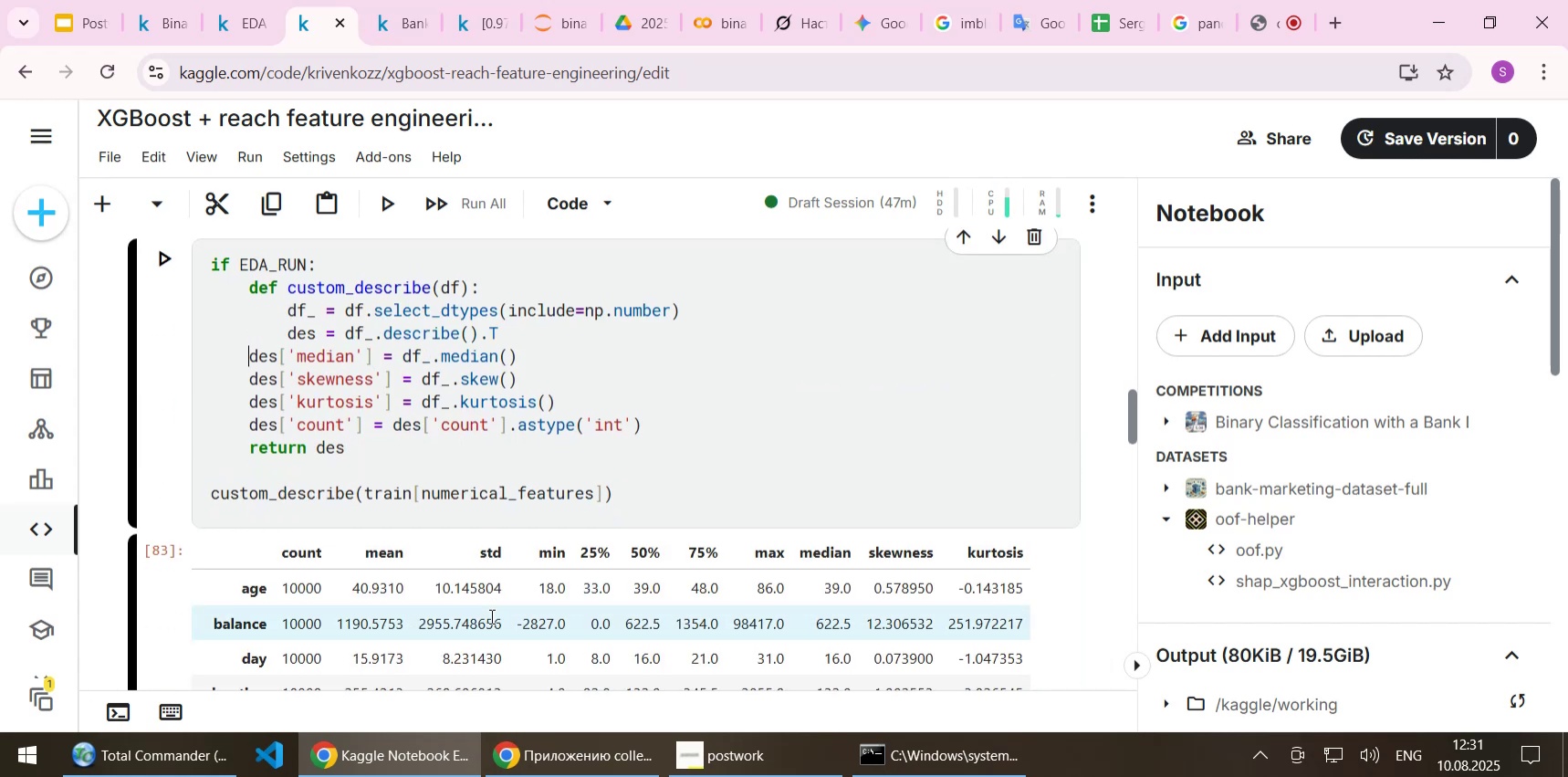 
key(Tab)
 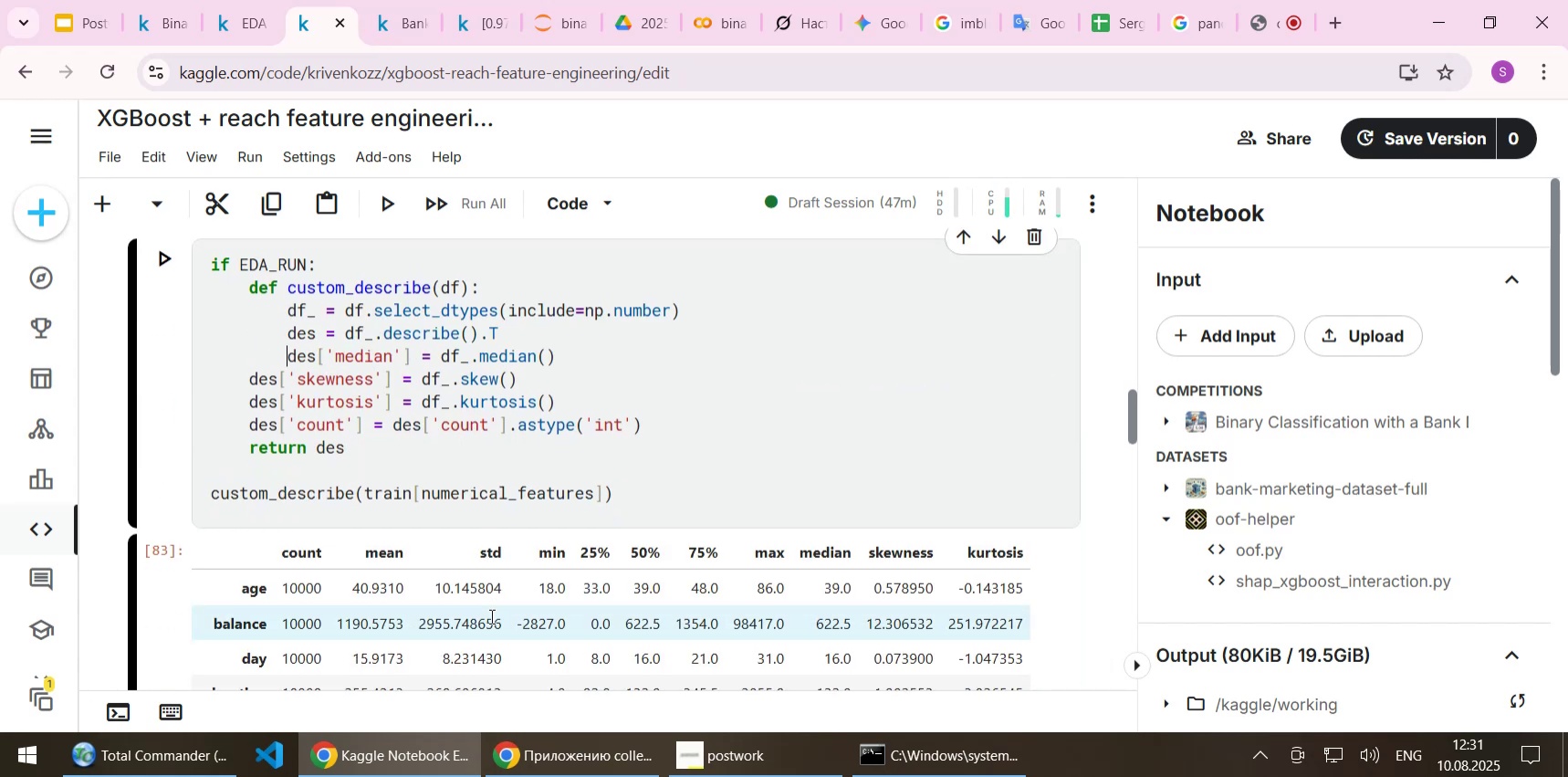 
key(ArrowDown)
 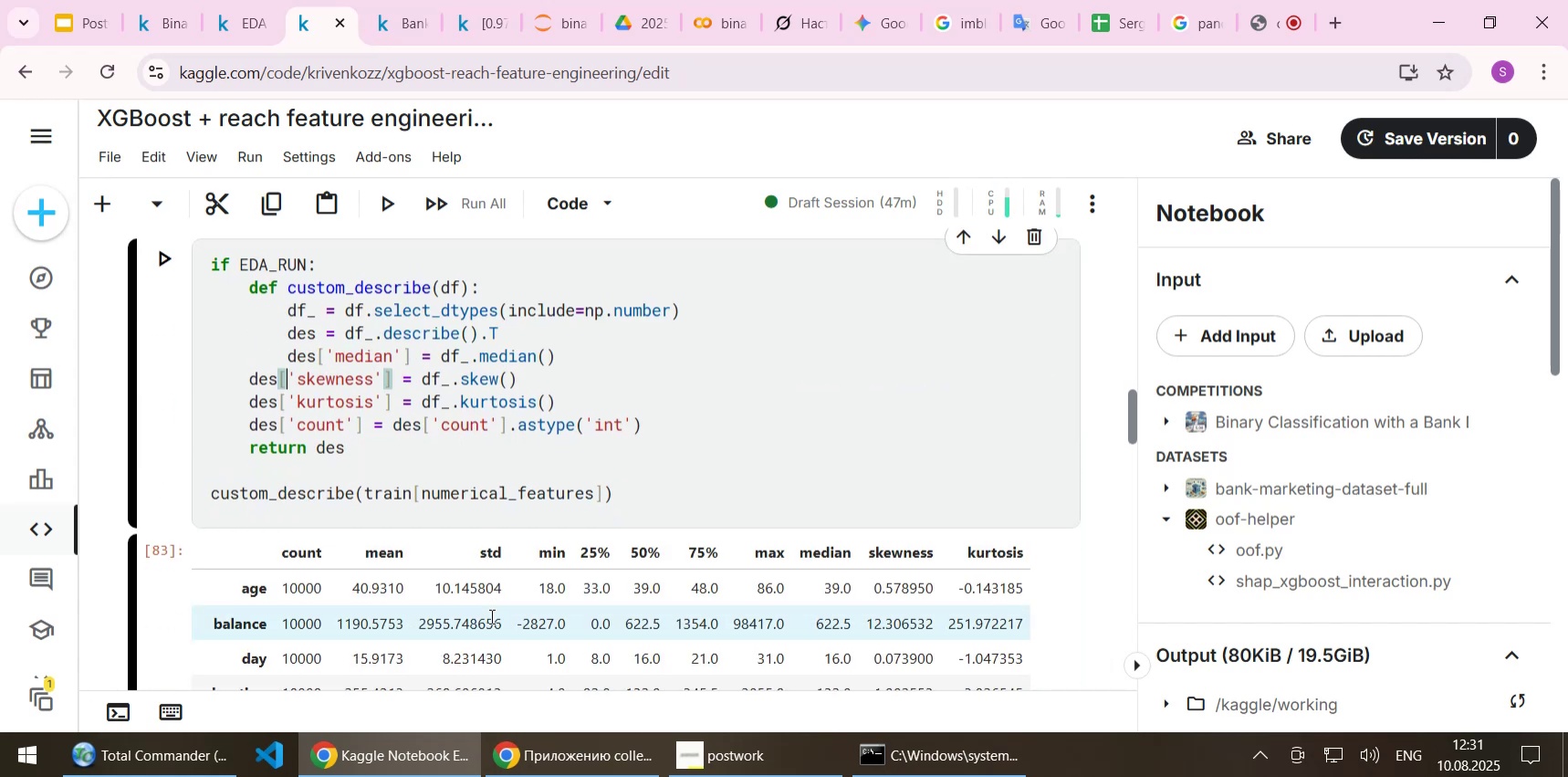 
key(Home)
 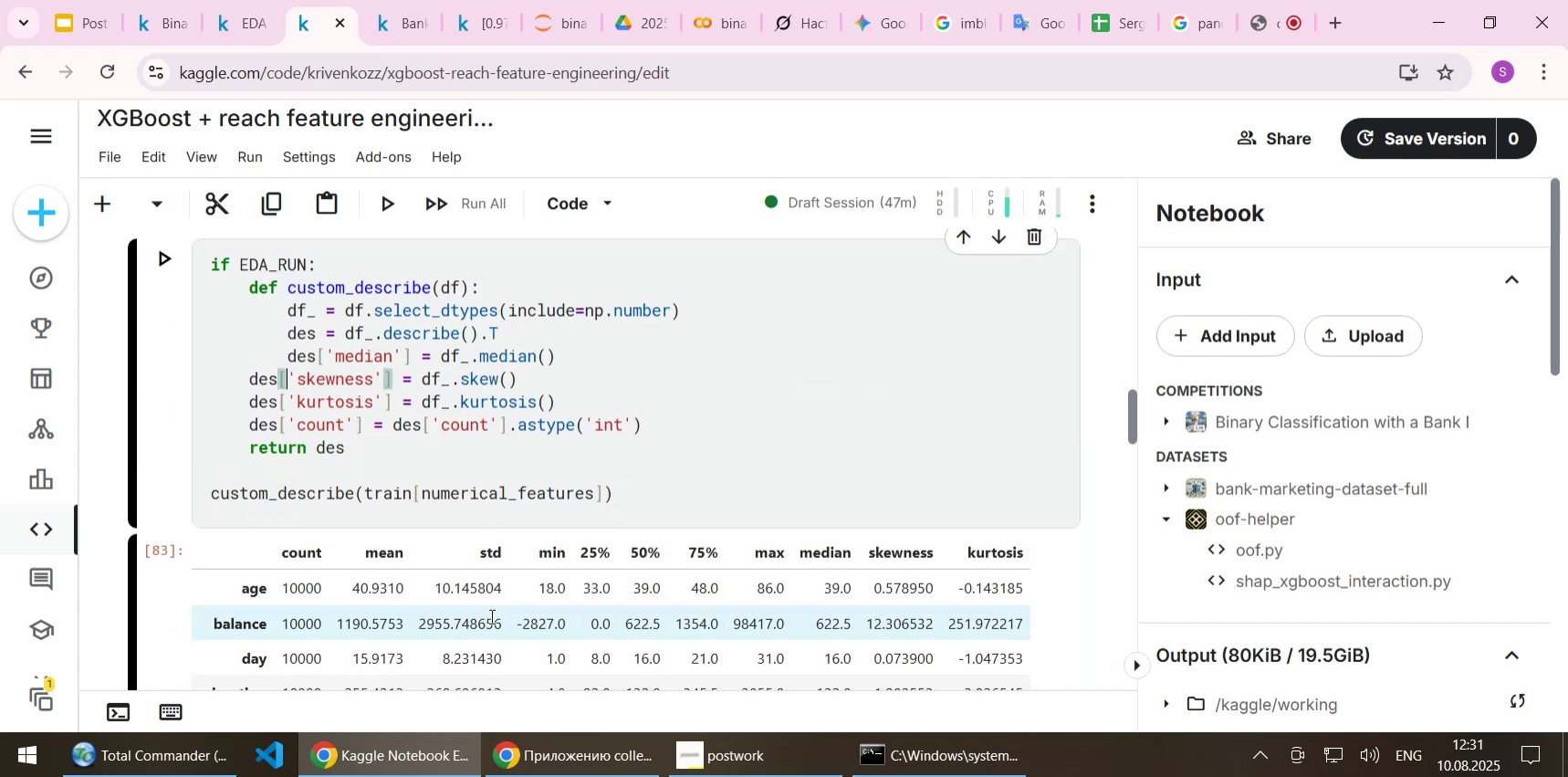 
key(Tab)
 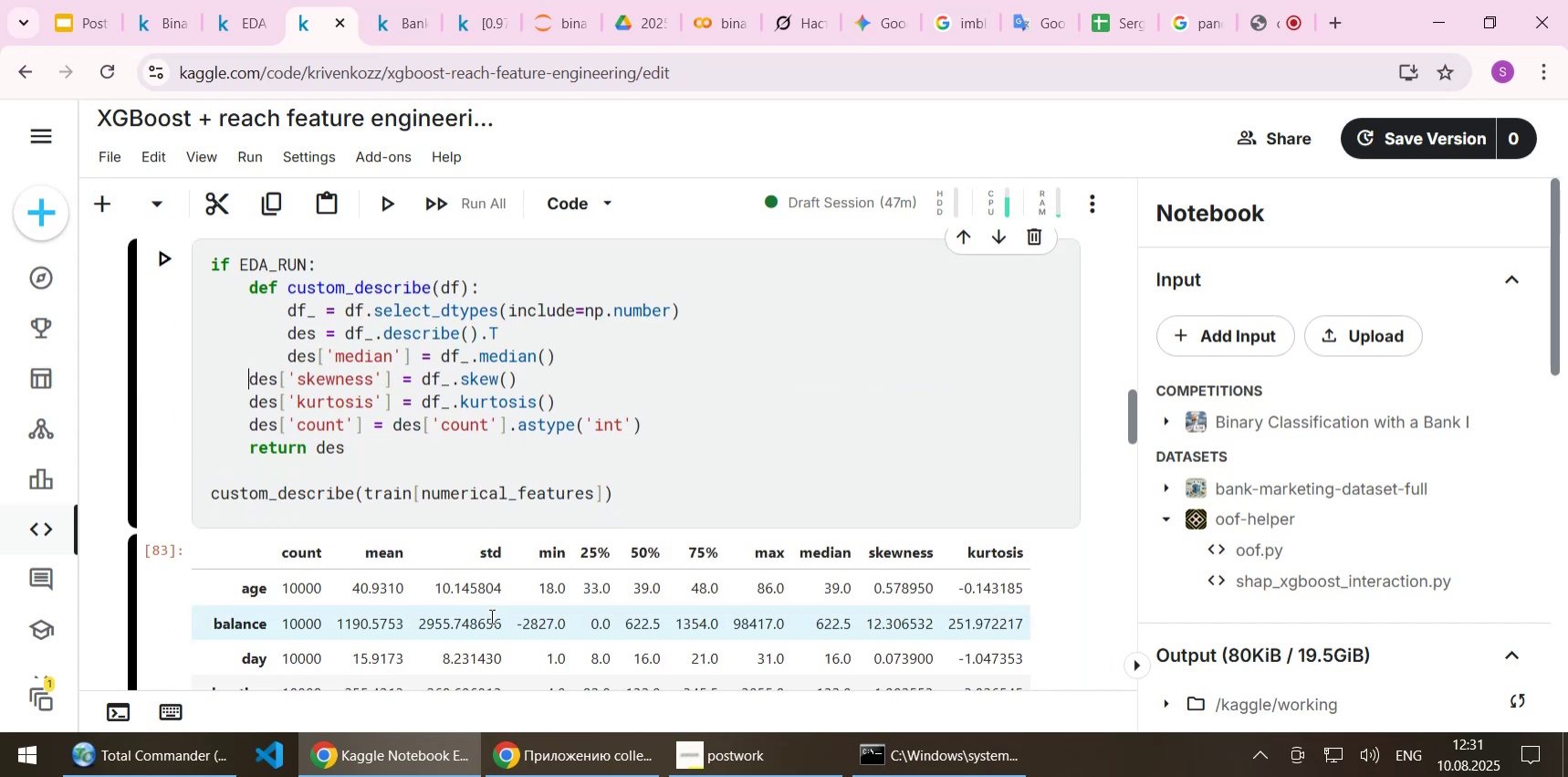 
key(ArrowDown)
 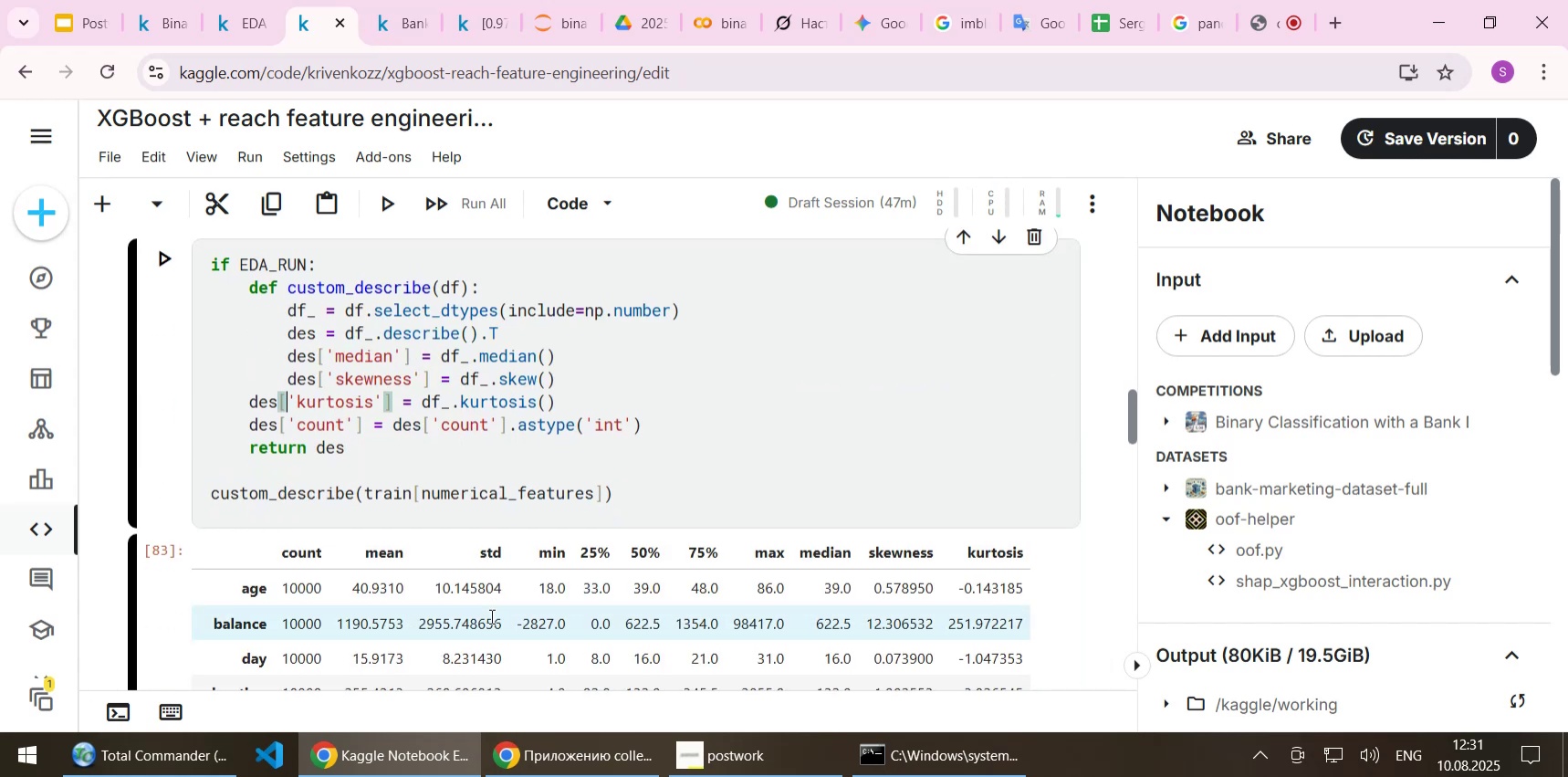 
key(Home)
 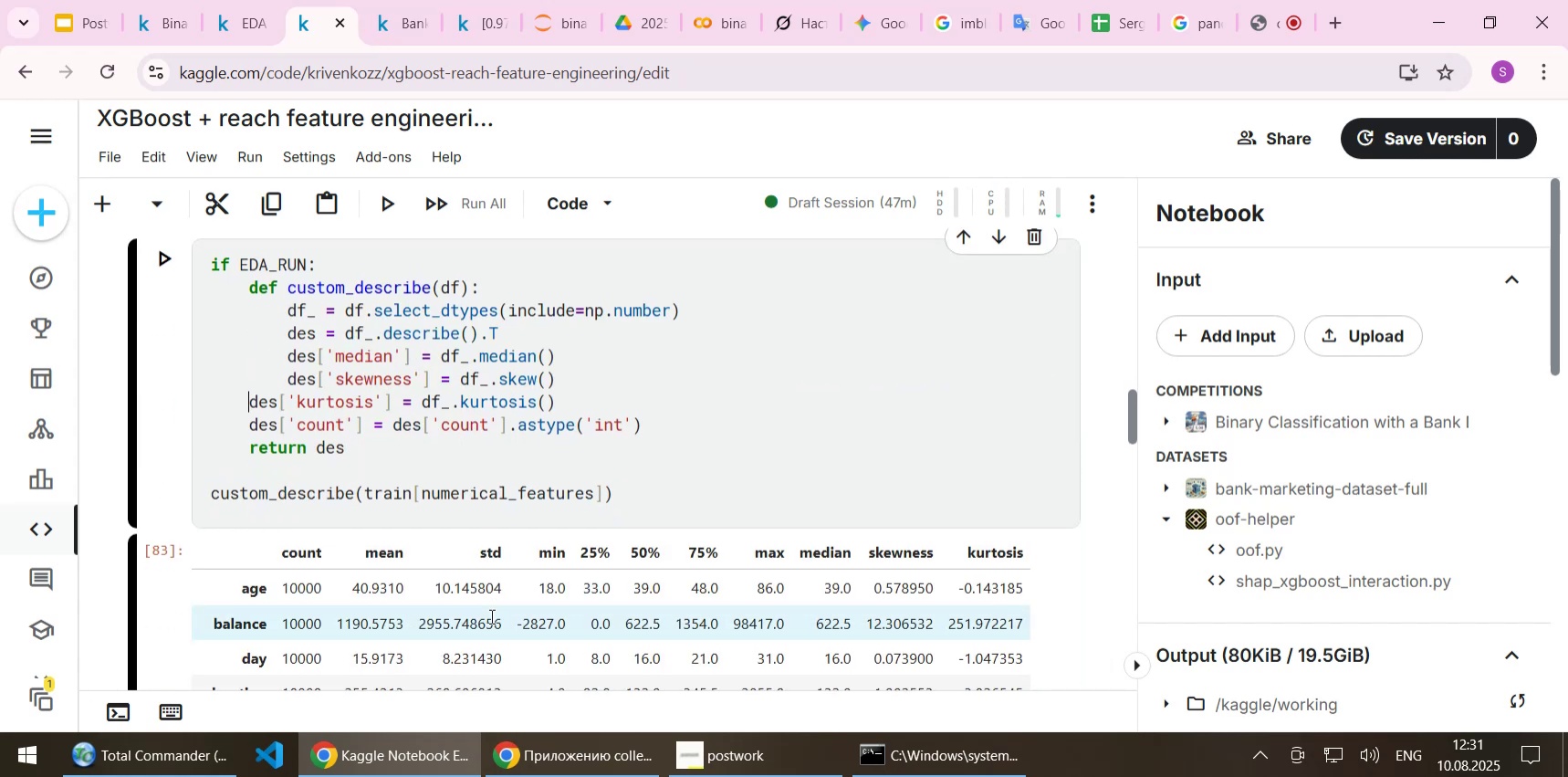 
key(Tab)
 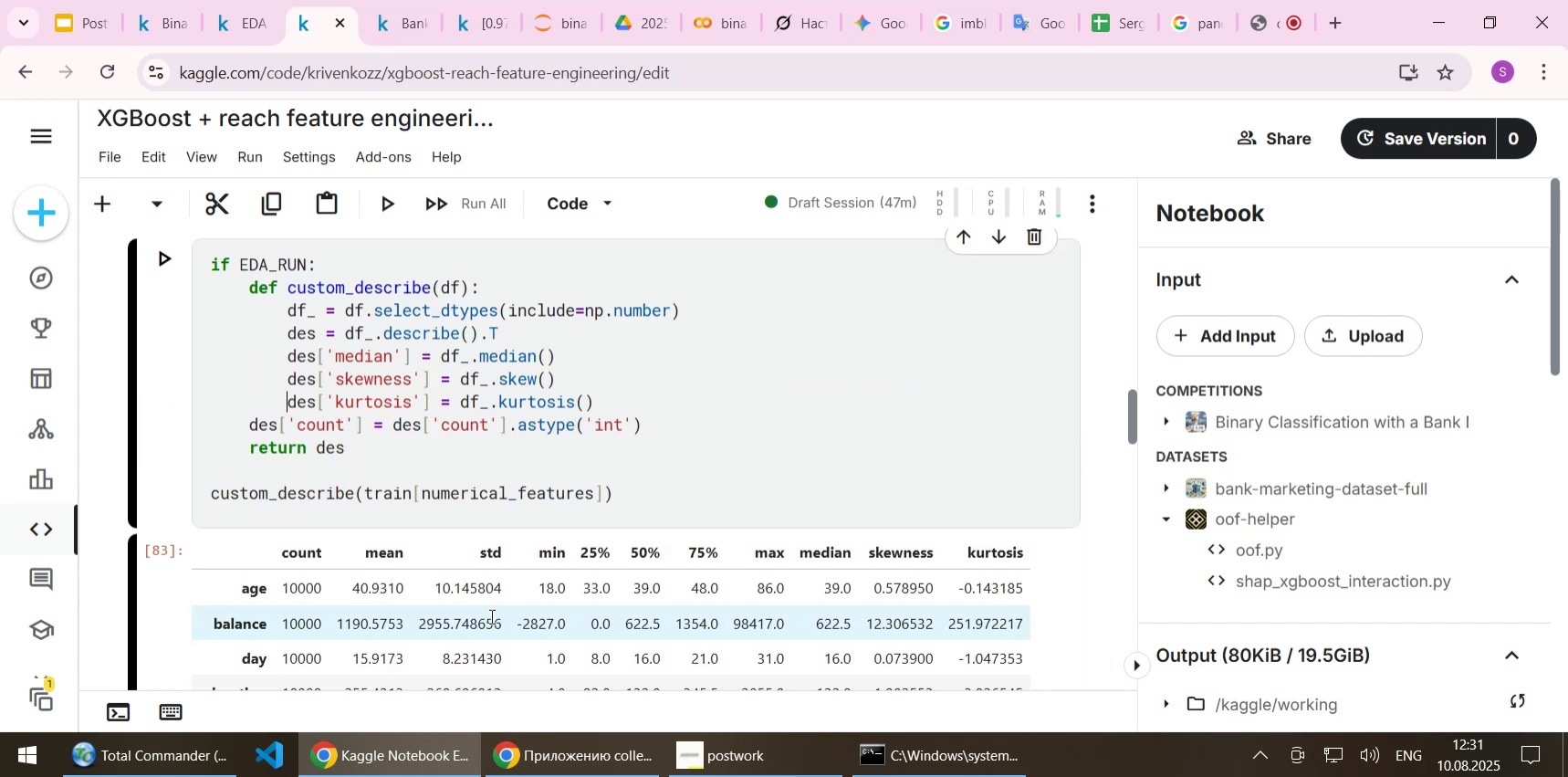 
key(ArrowDown)
 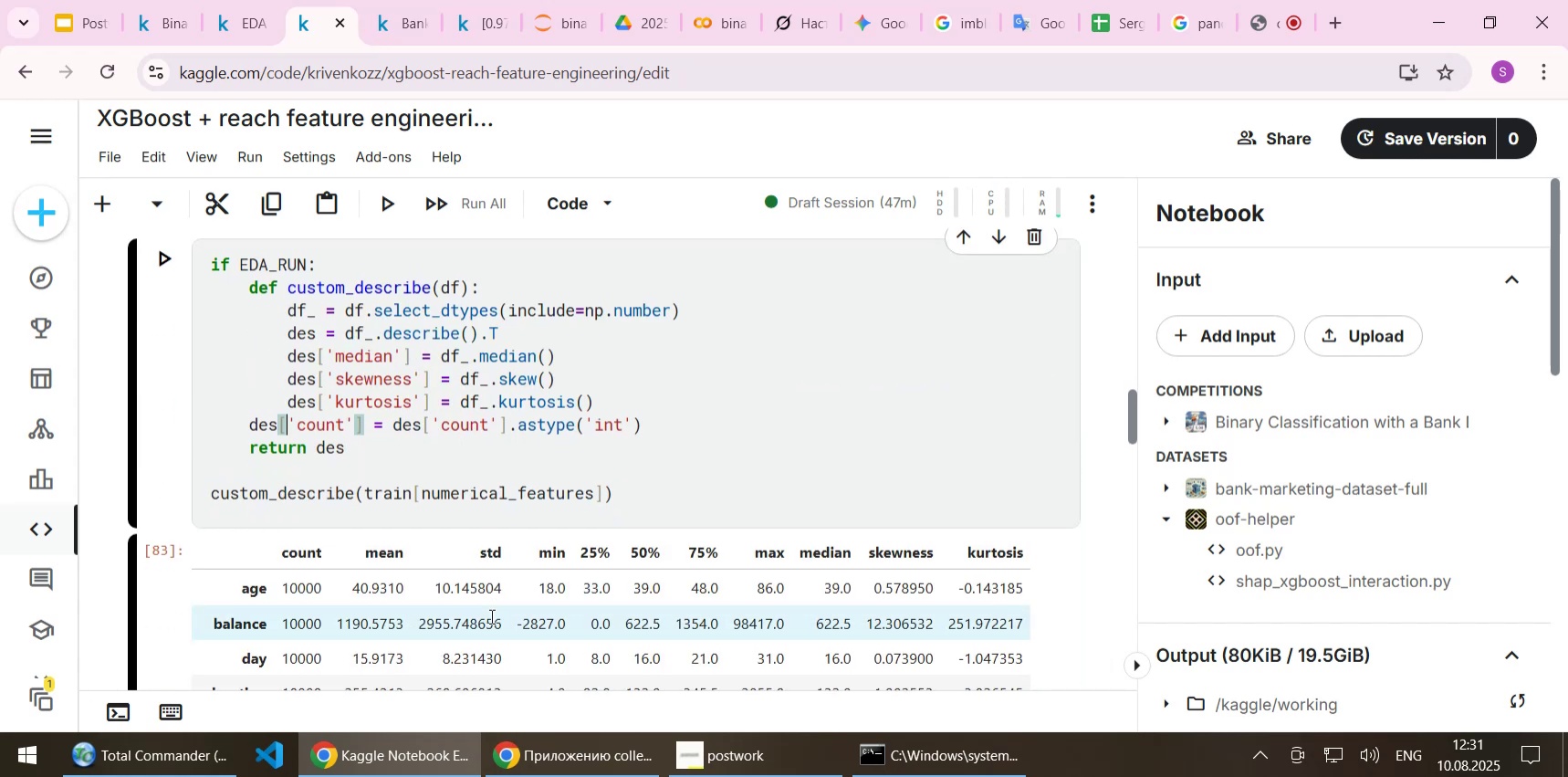 
key(Home)
 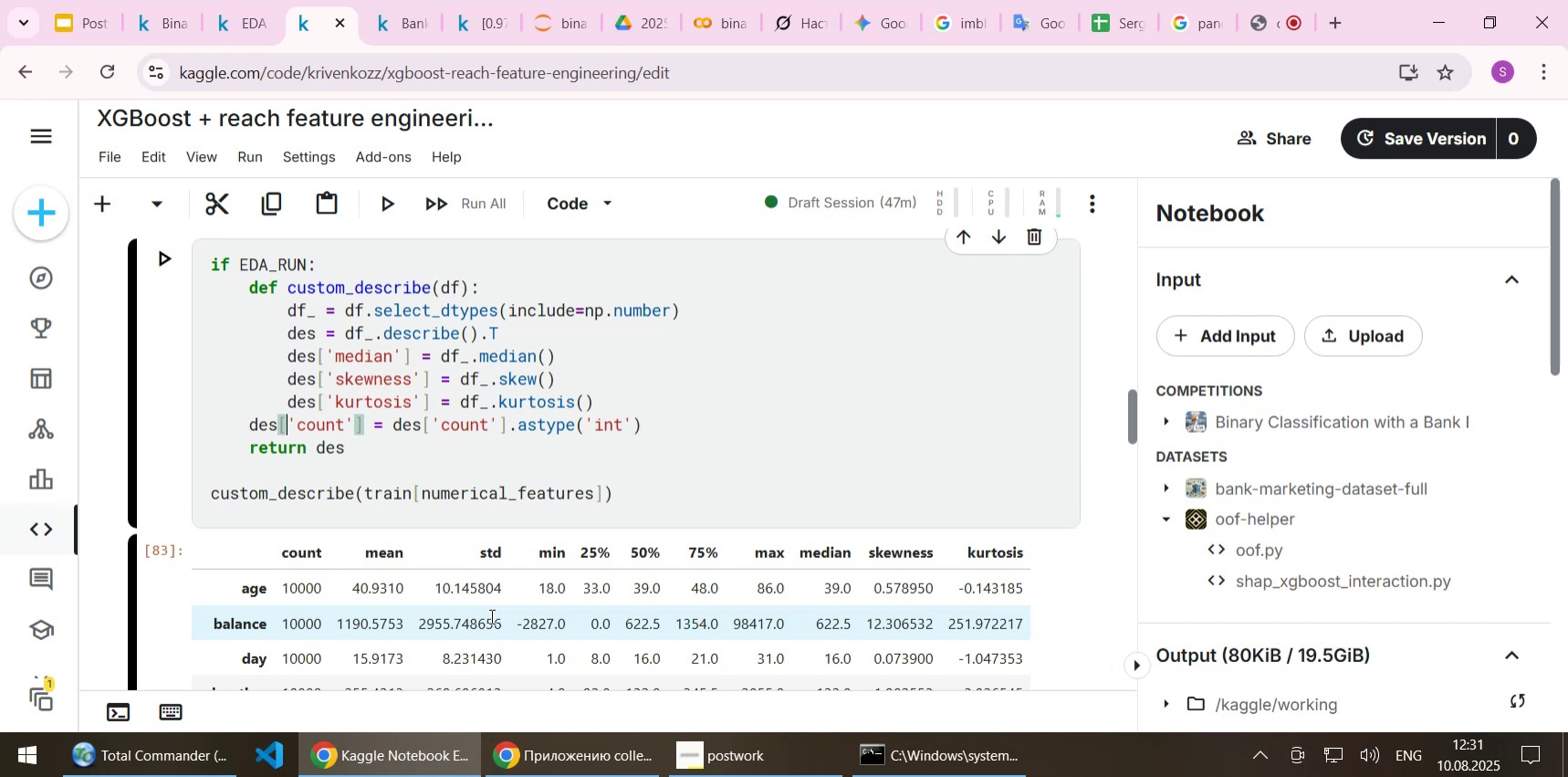 
key(Tab)
 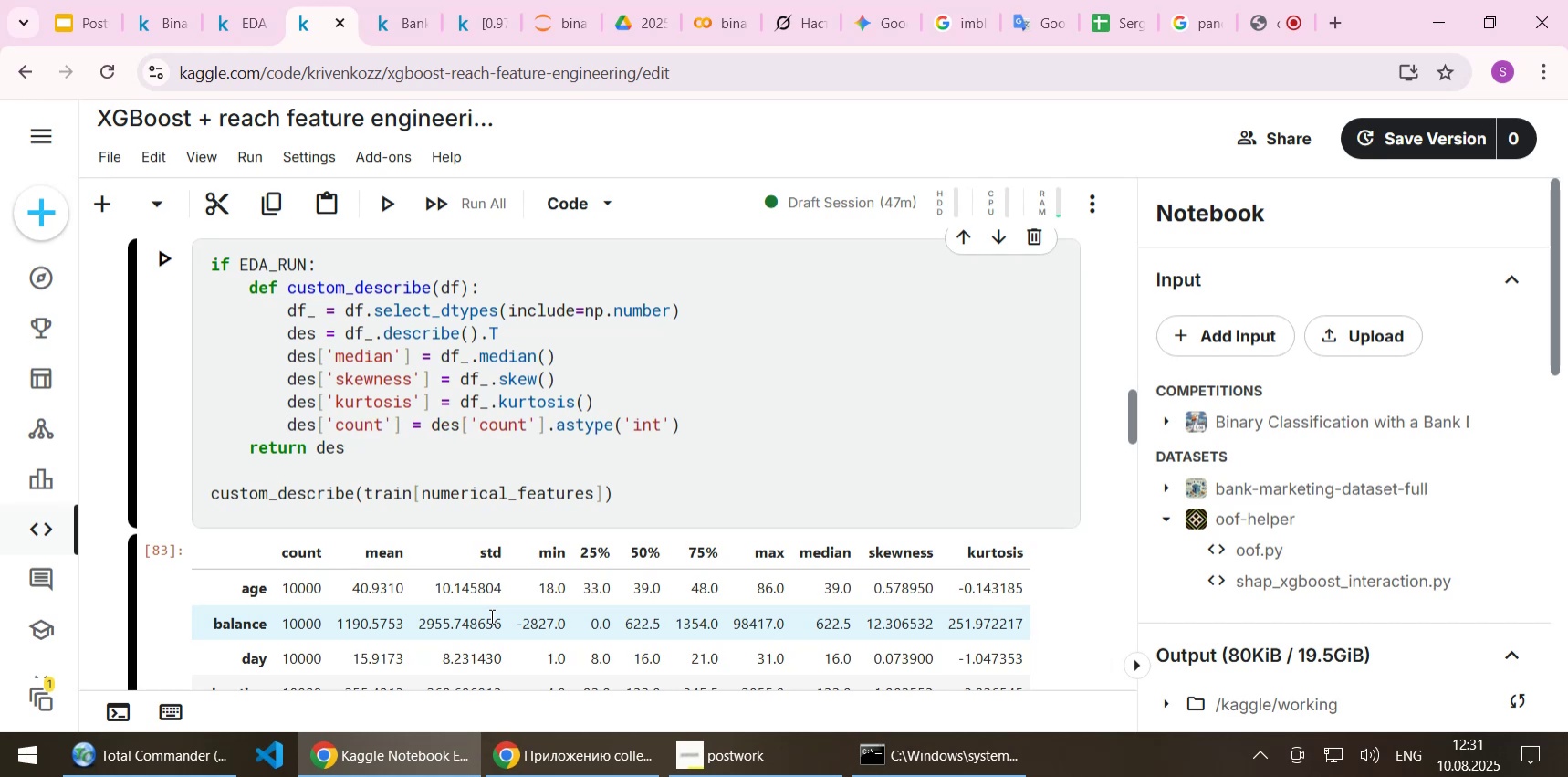 
key(ArrowDown)
 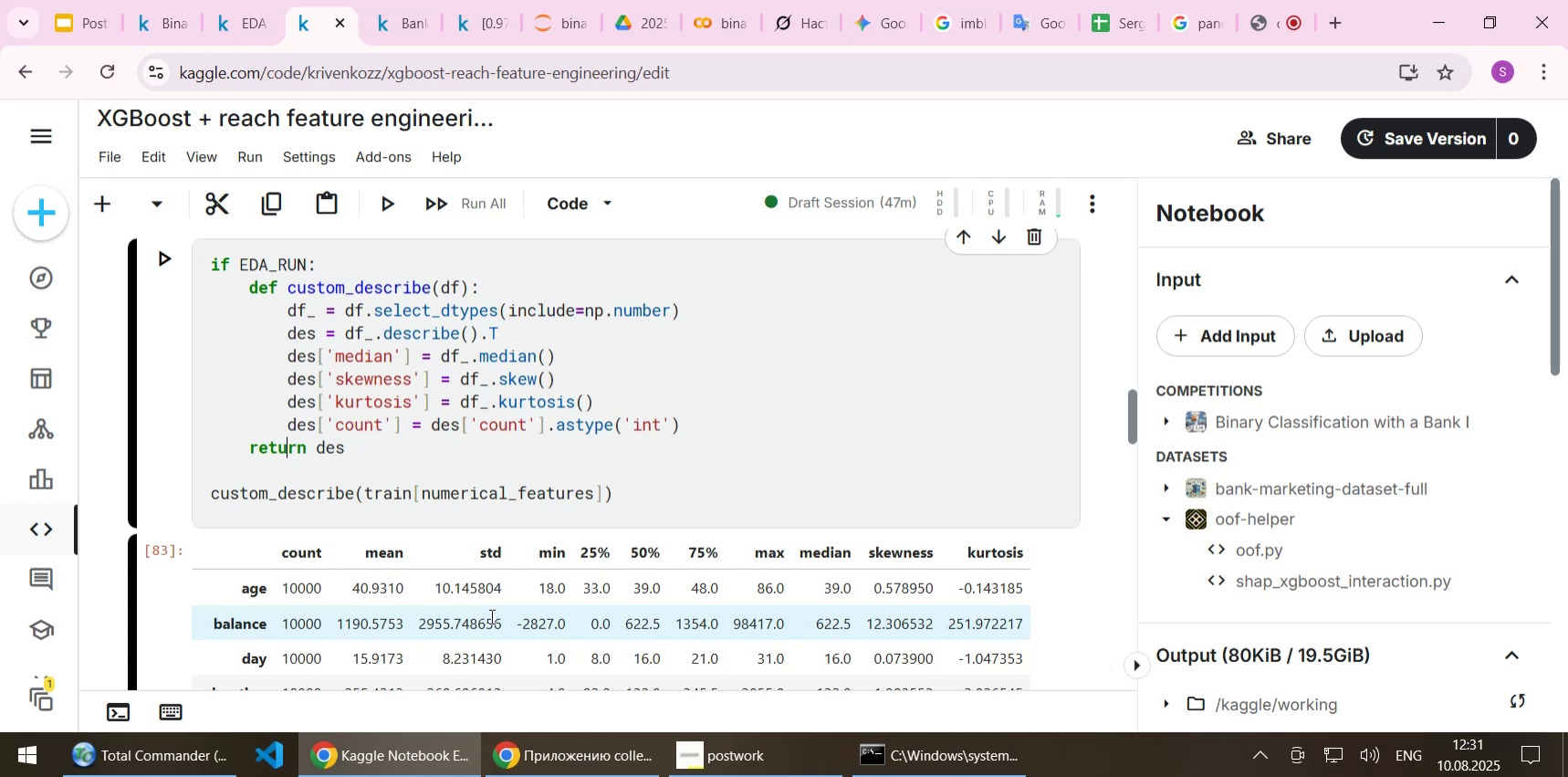 
key(Home)
 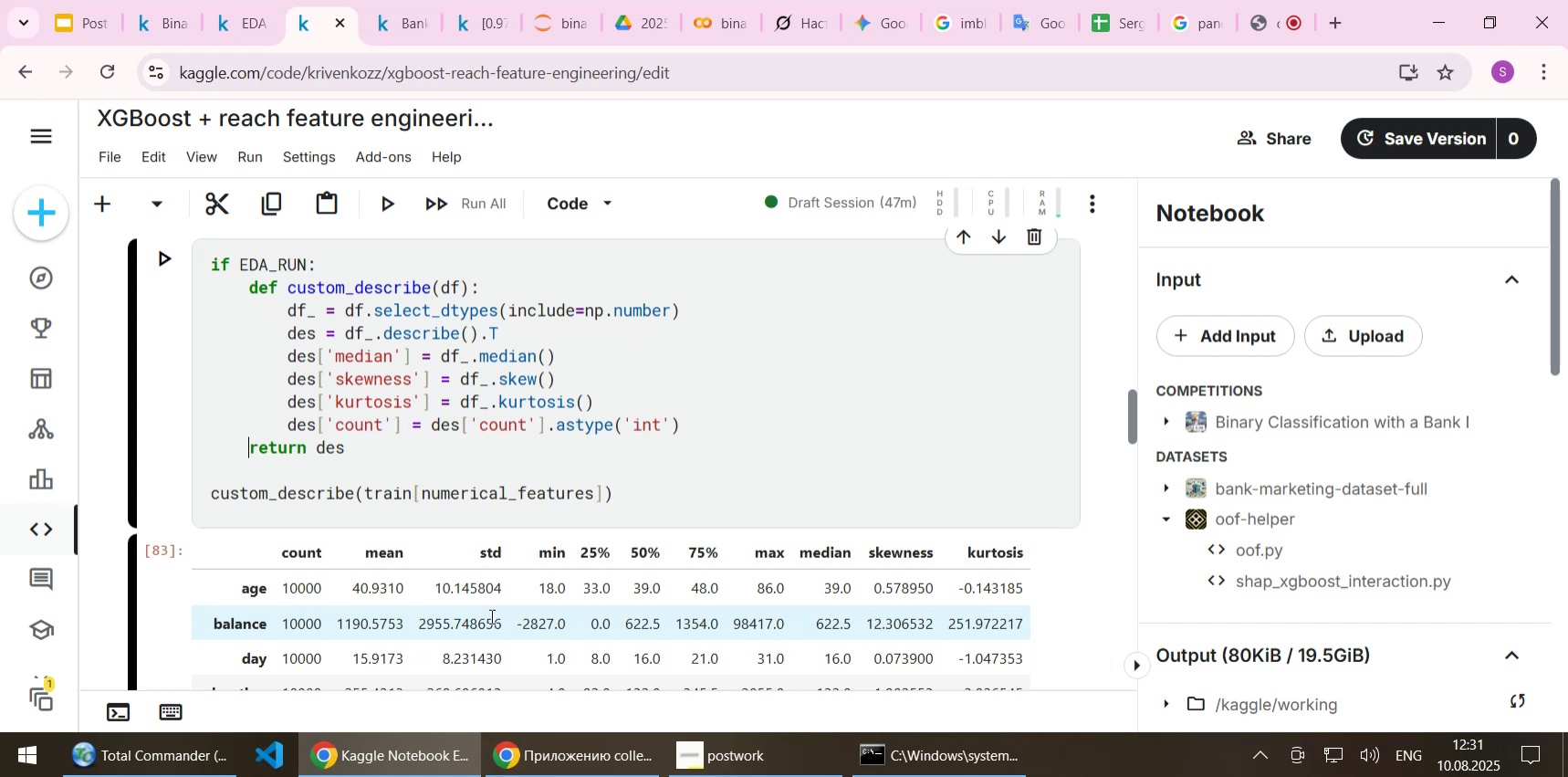 
key(Tab)
 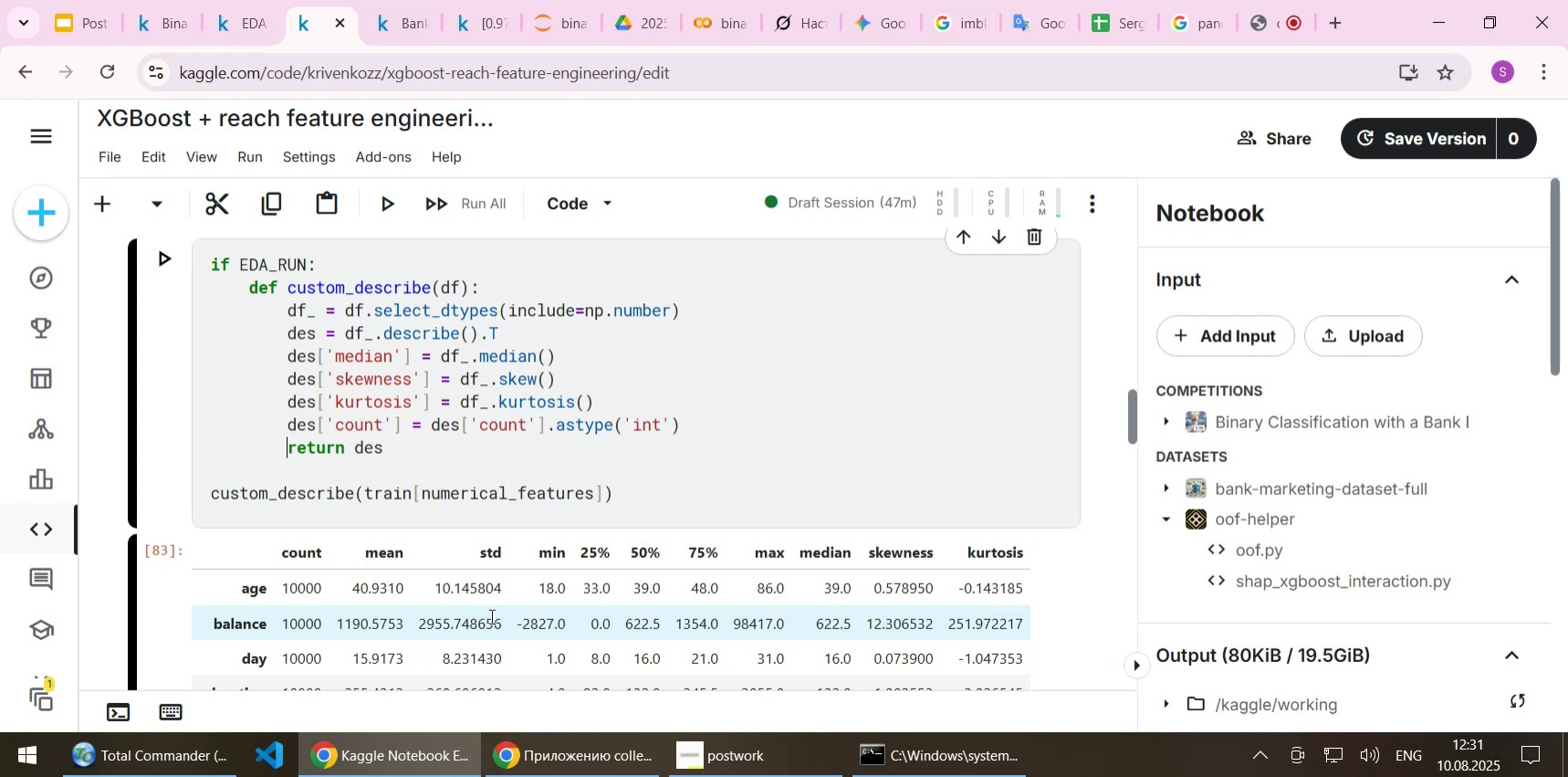 
key(ArrowDown)
 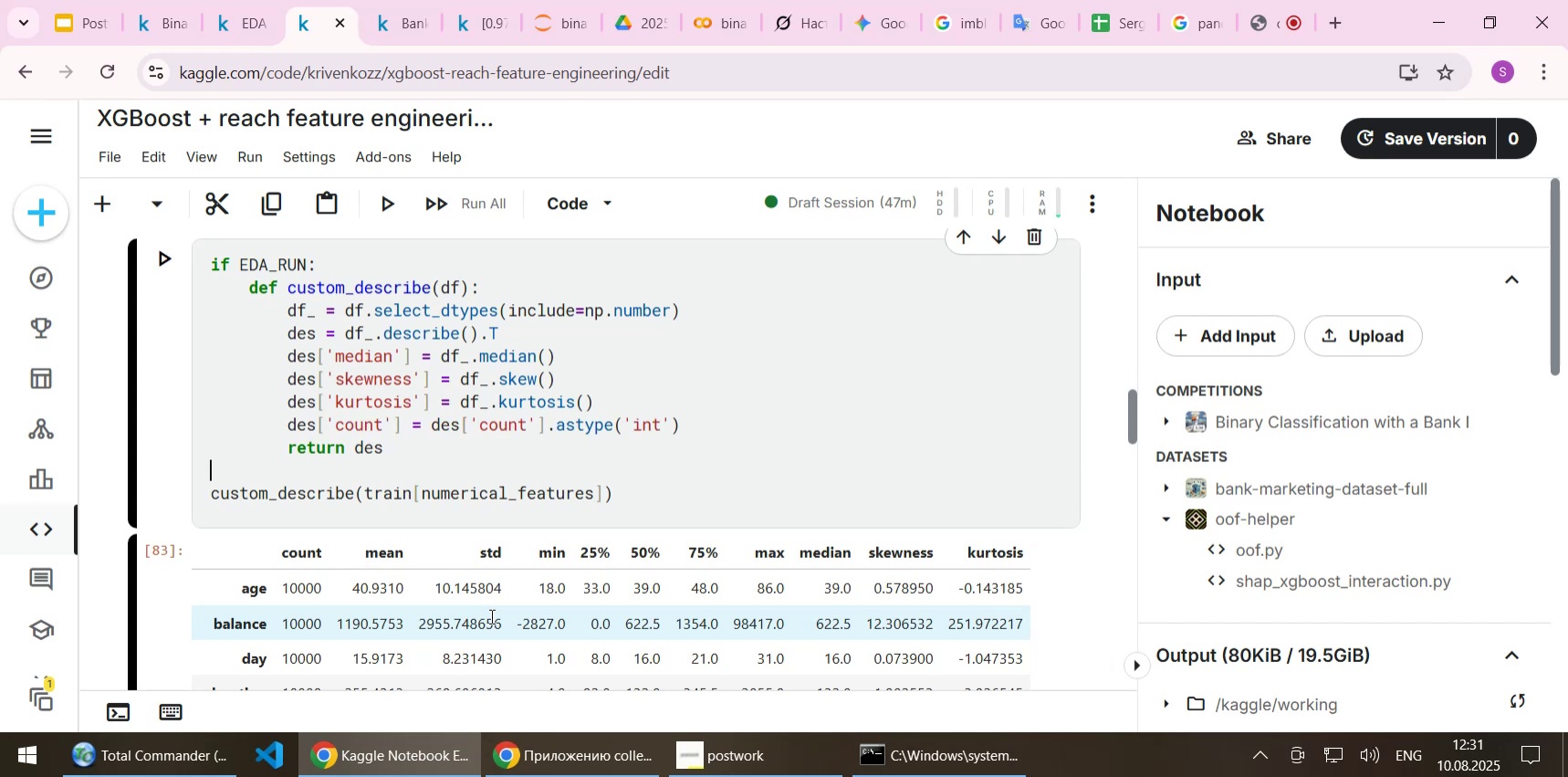 
key(ArrowDown)
 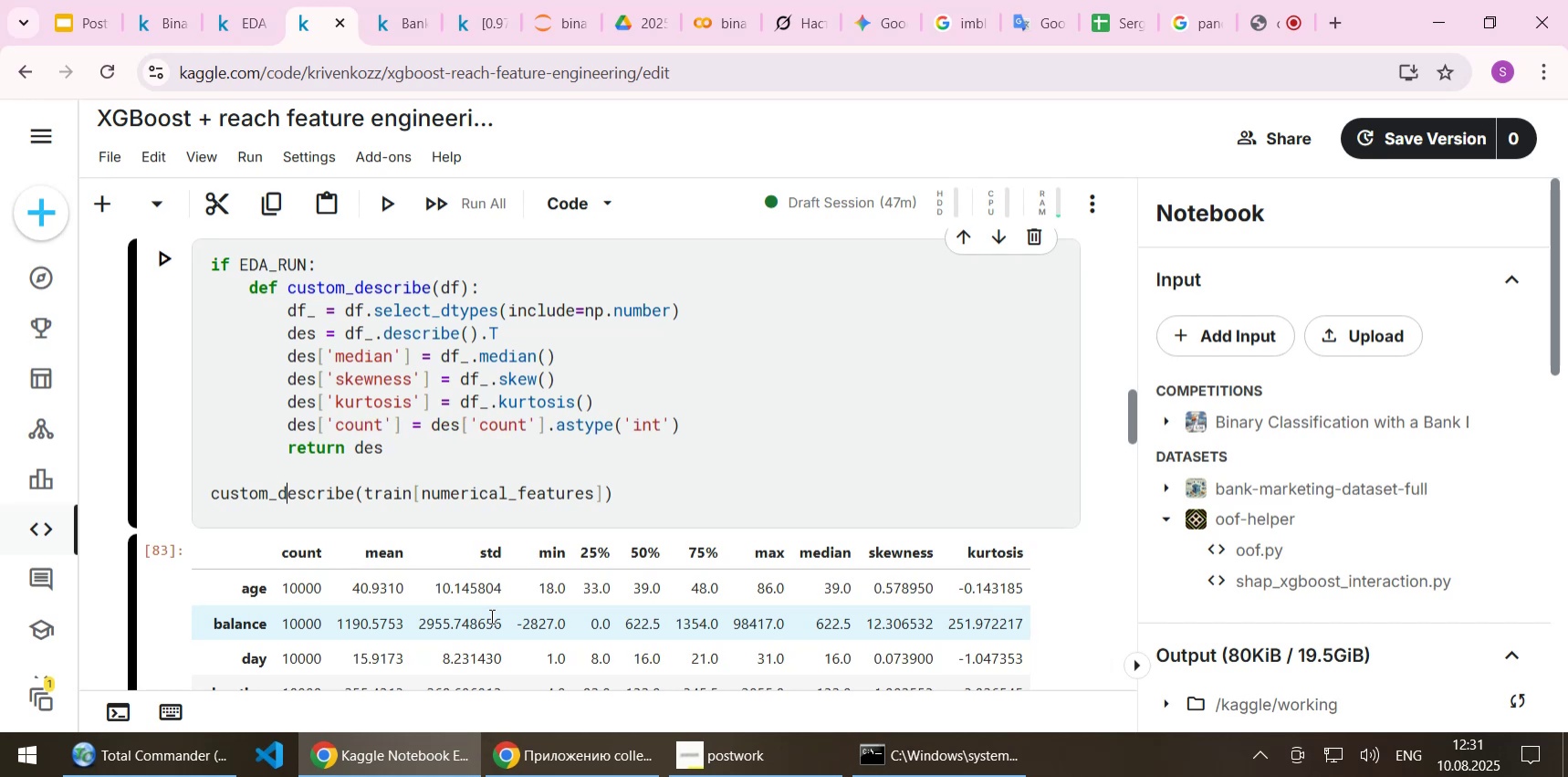 
key(Home)
 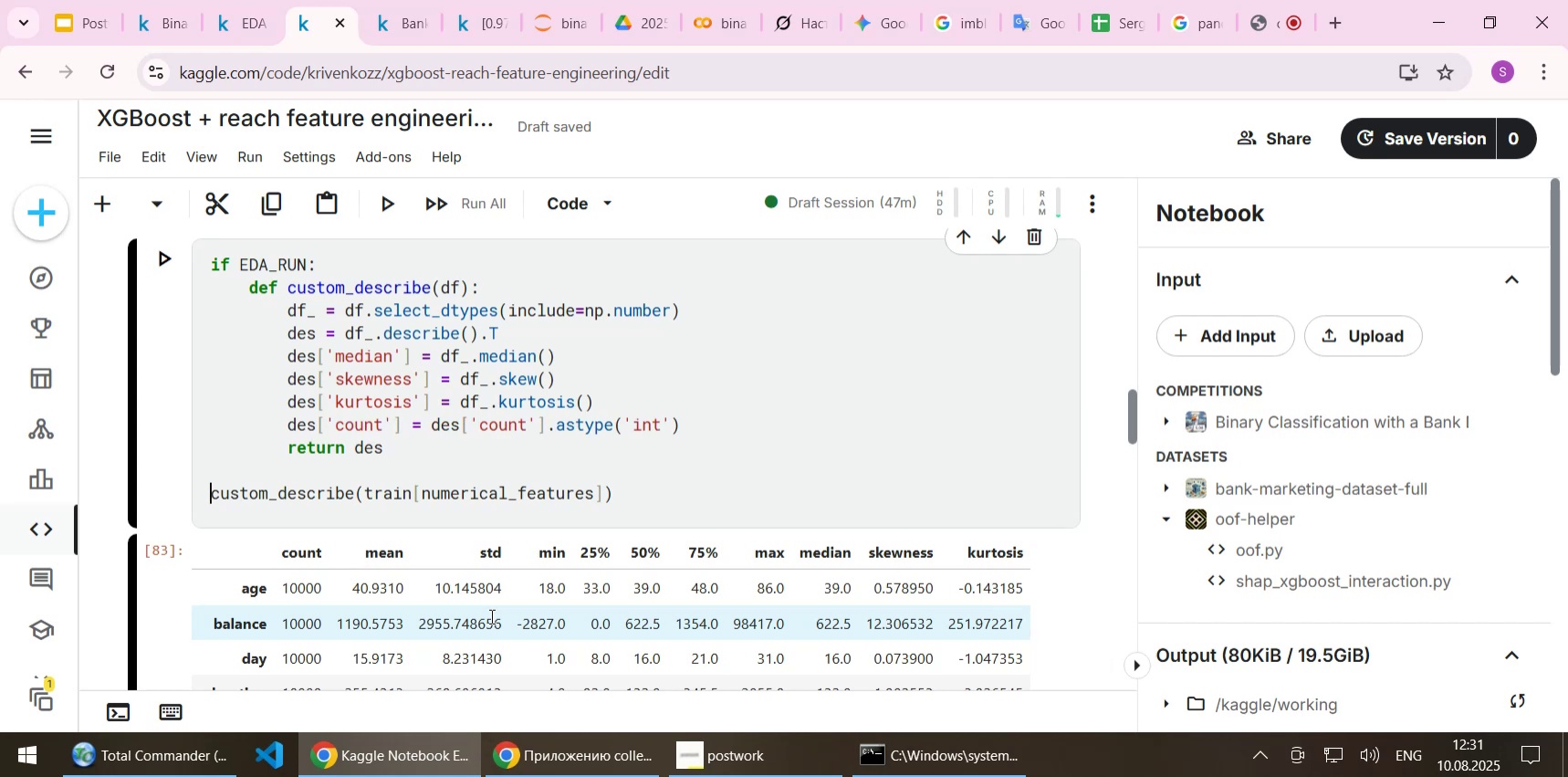 
key(Tab)
 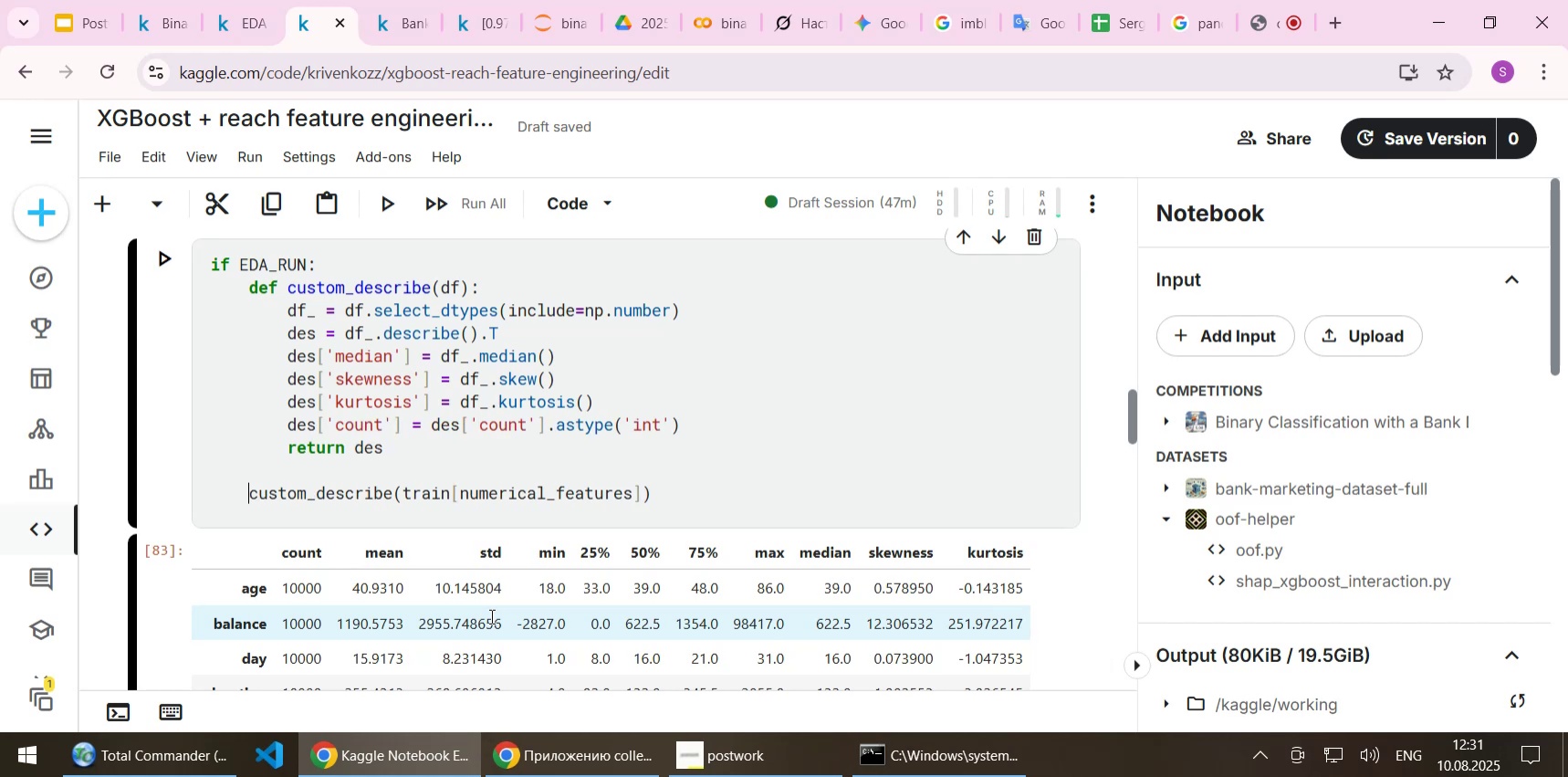 
key(Shift+Enter)
 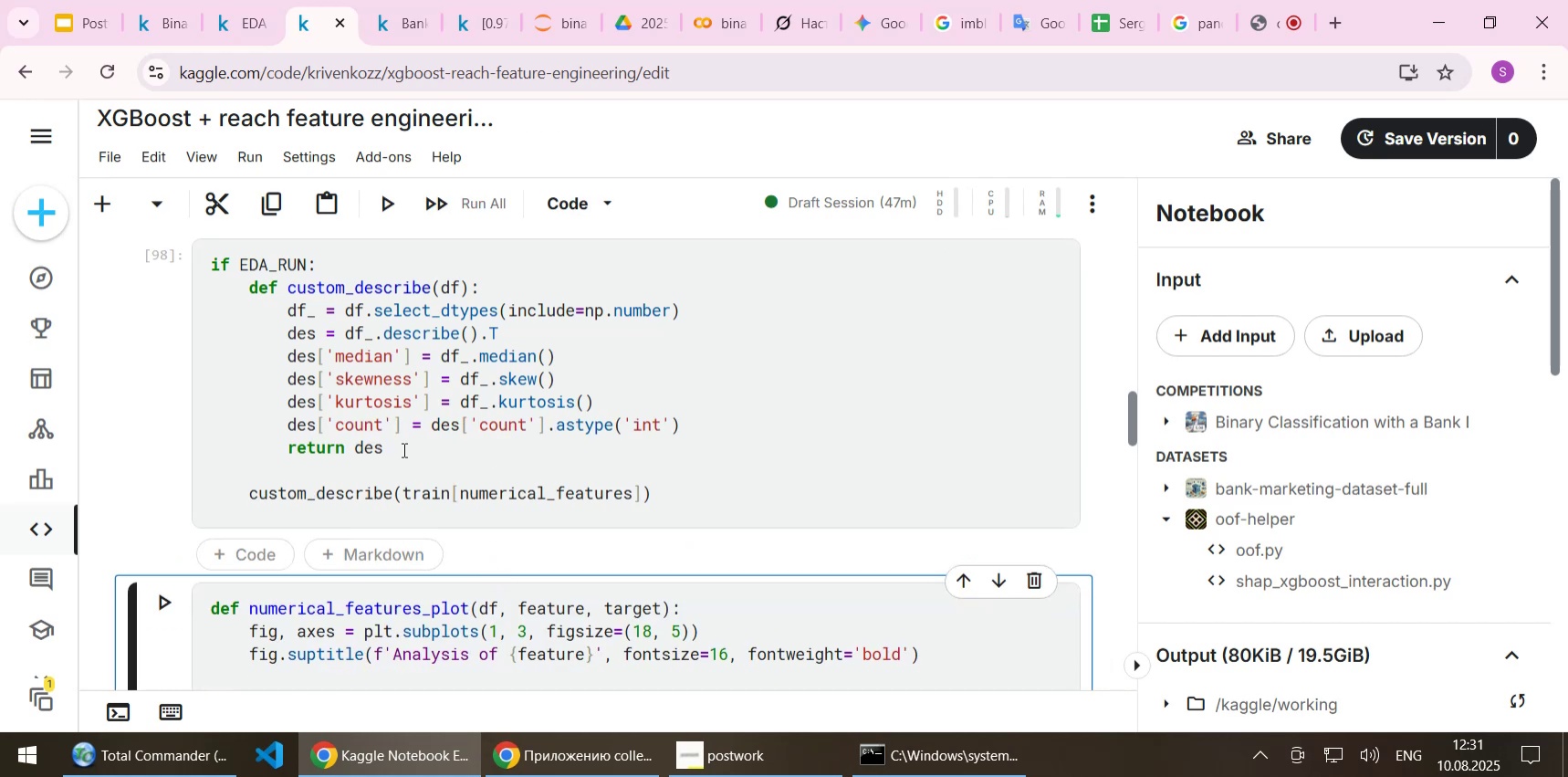 
scroll: coordinate [431, 446], scroll_direction: down, amount: 5.0
 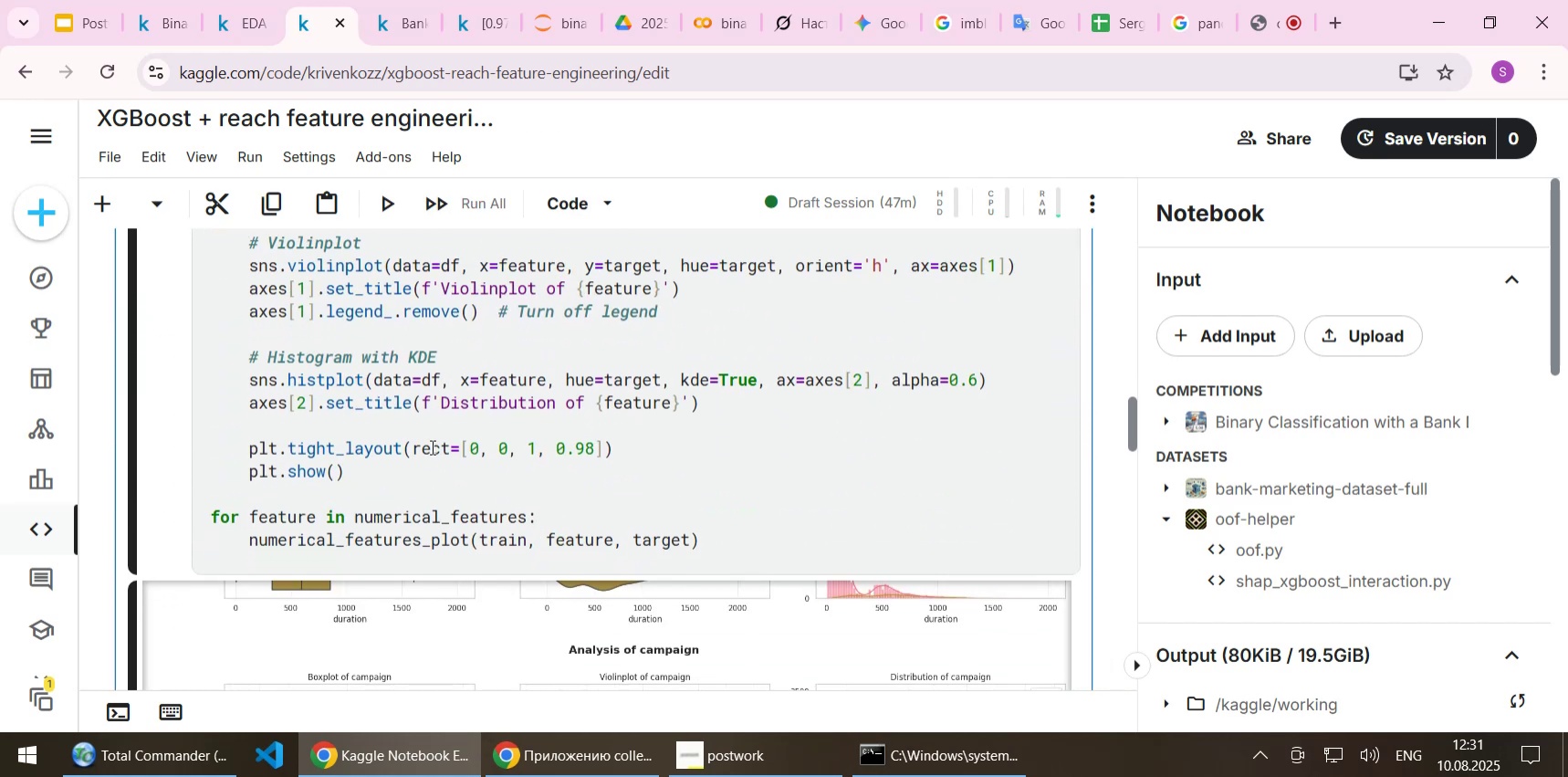 
scroll: coordinate [435, 431], scroll_direction: up, amount: 2.0
 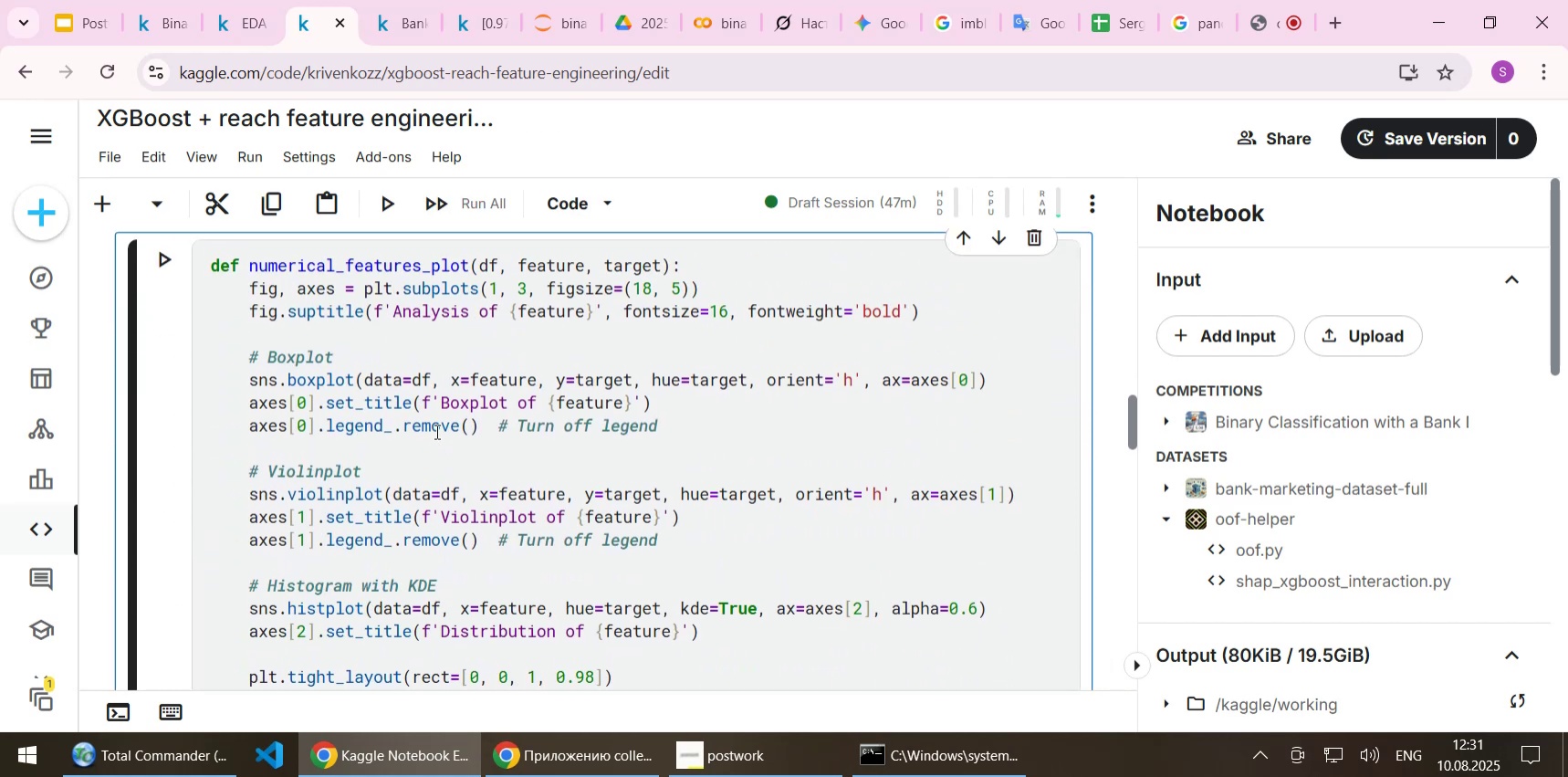 
scroll: coordinate [435, 431], scroll_direction: down, amount: 2.0
 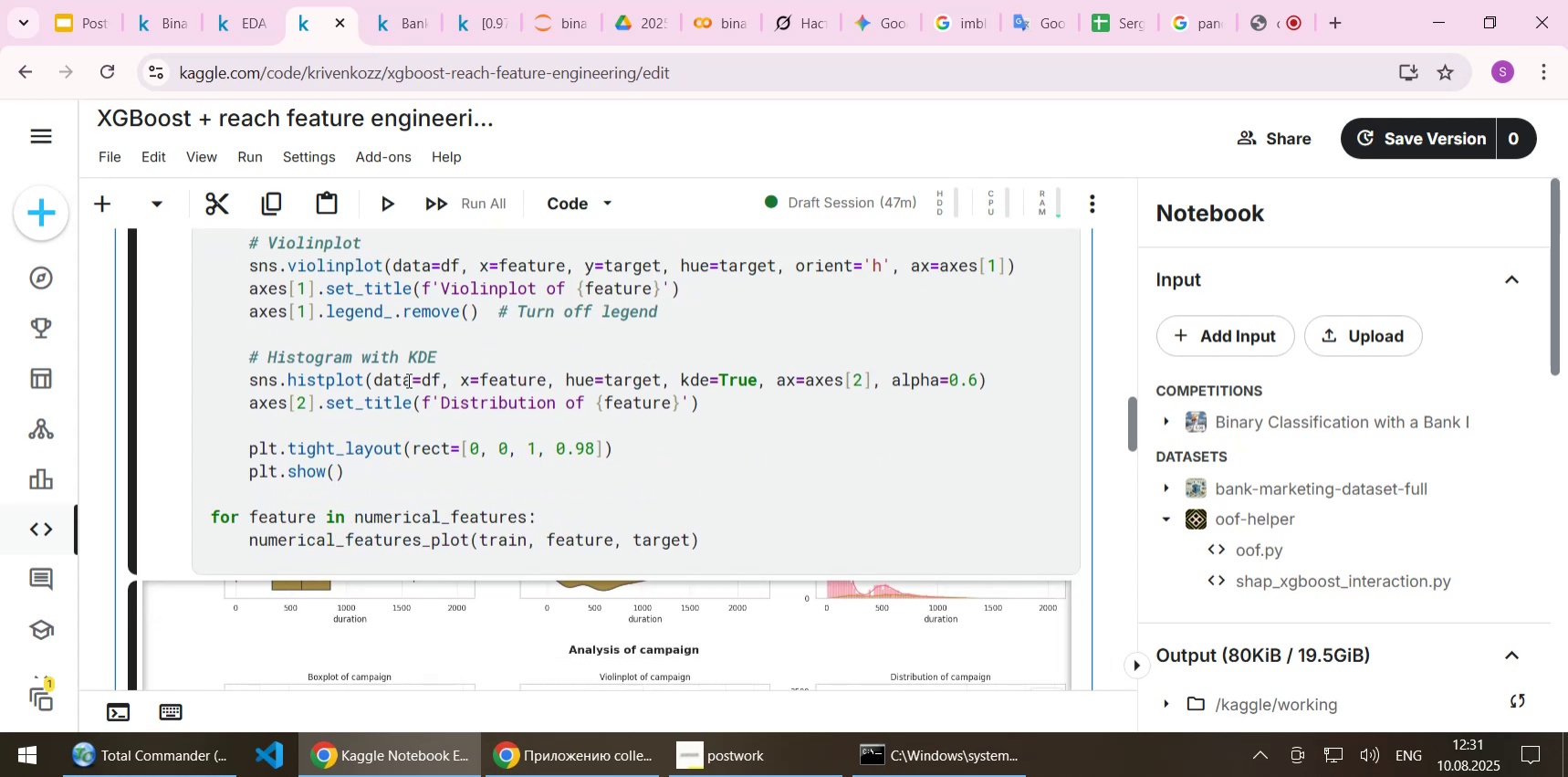 
left_click([405, 377])
 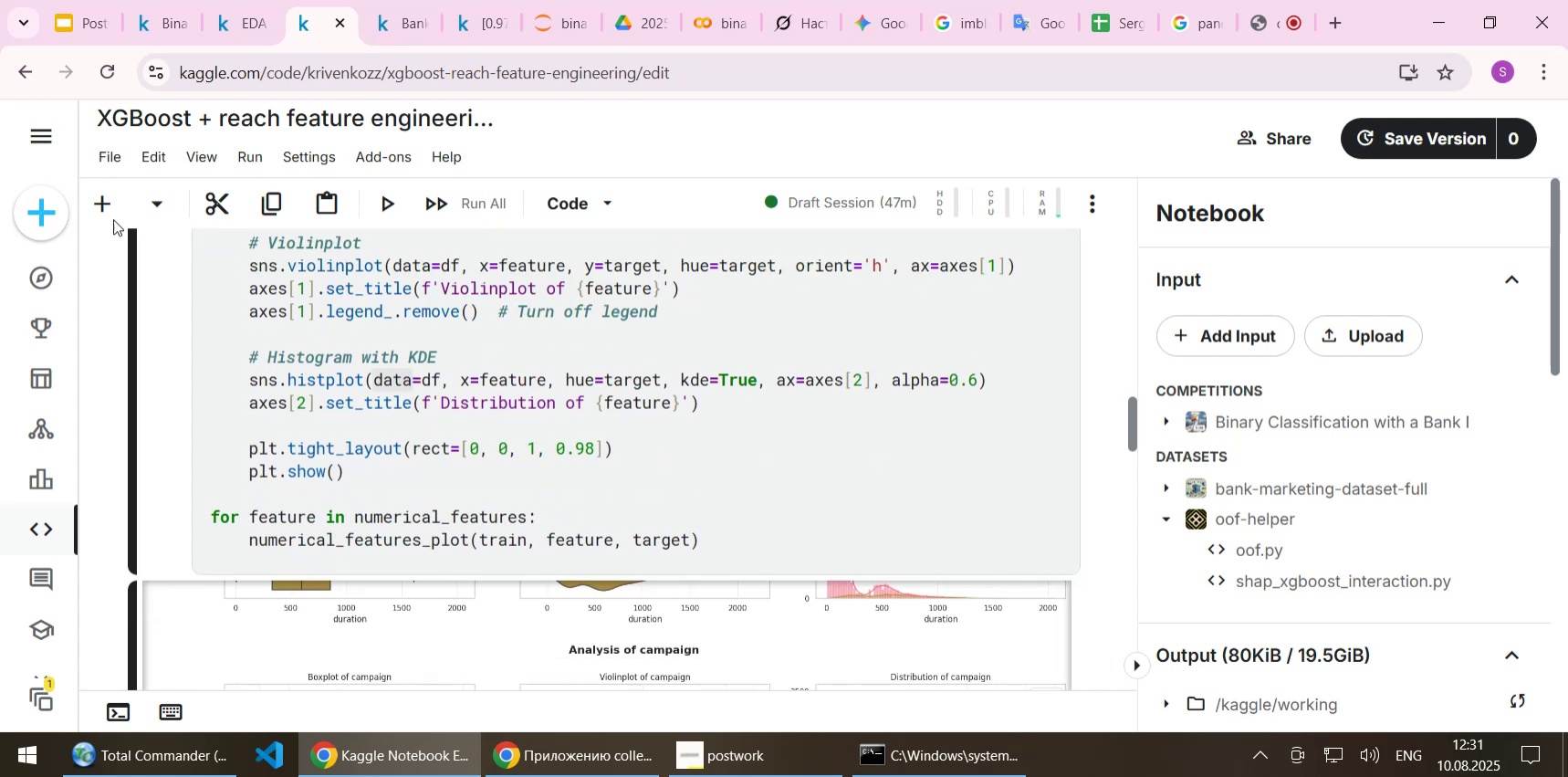 
left_click([101, 209])
 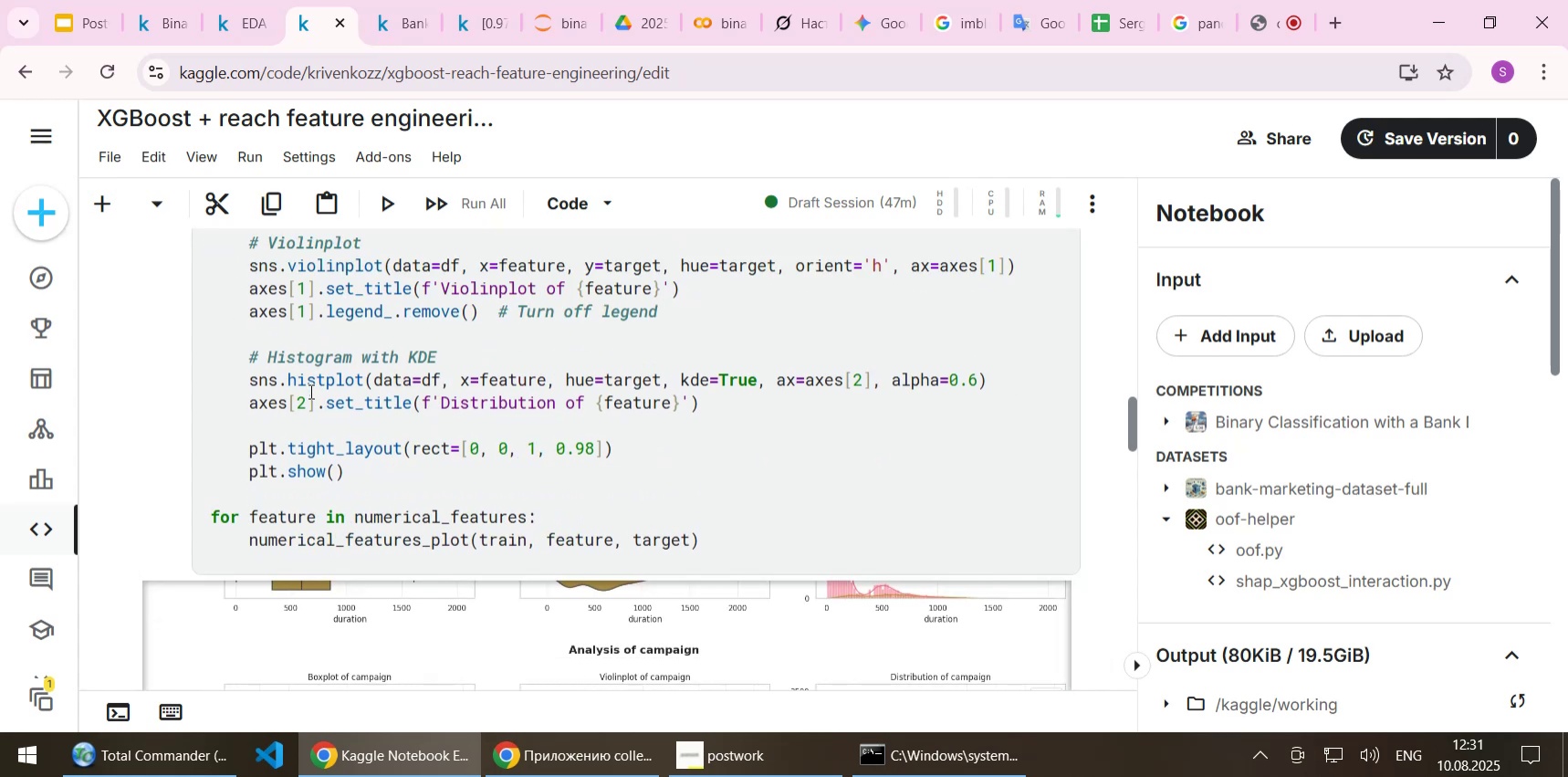 
scroll: coordinate [353, 418], scroll_direction: up, amount: 2.0
 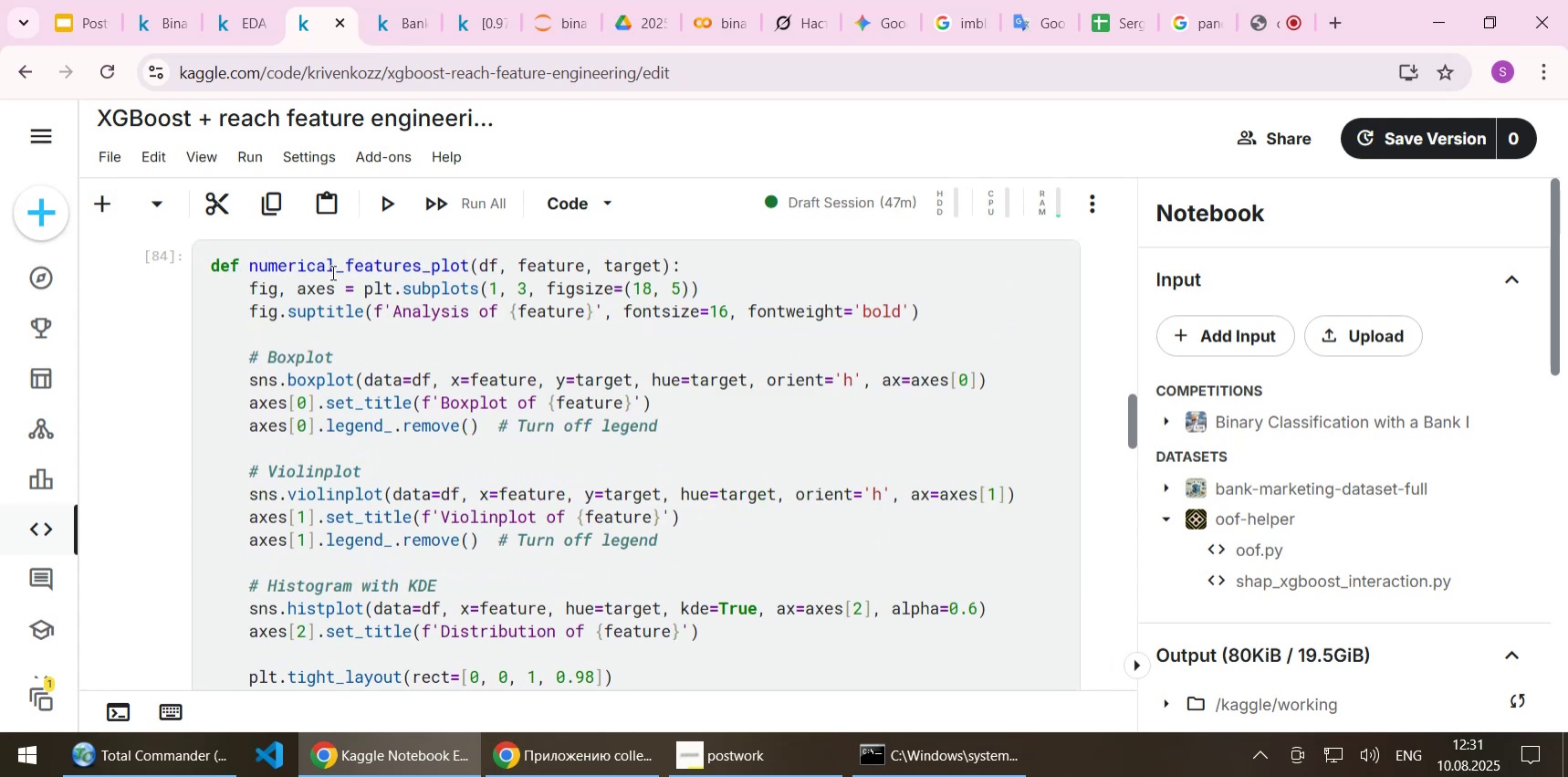 
scroll: coordinate [452, 530], scroll_direction: down, amount: 2.0
 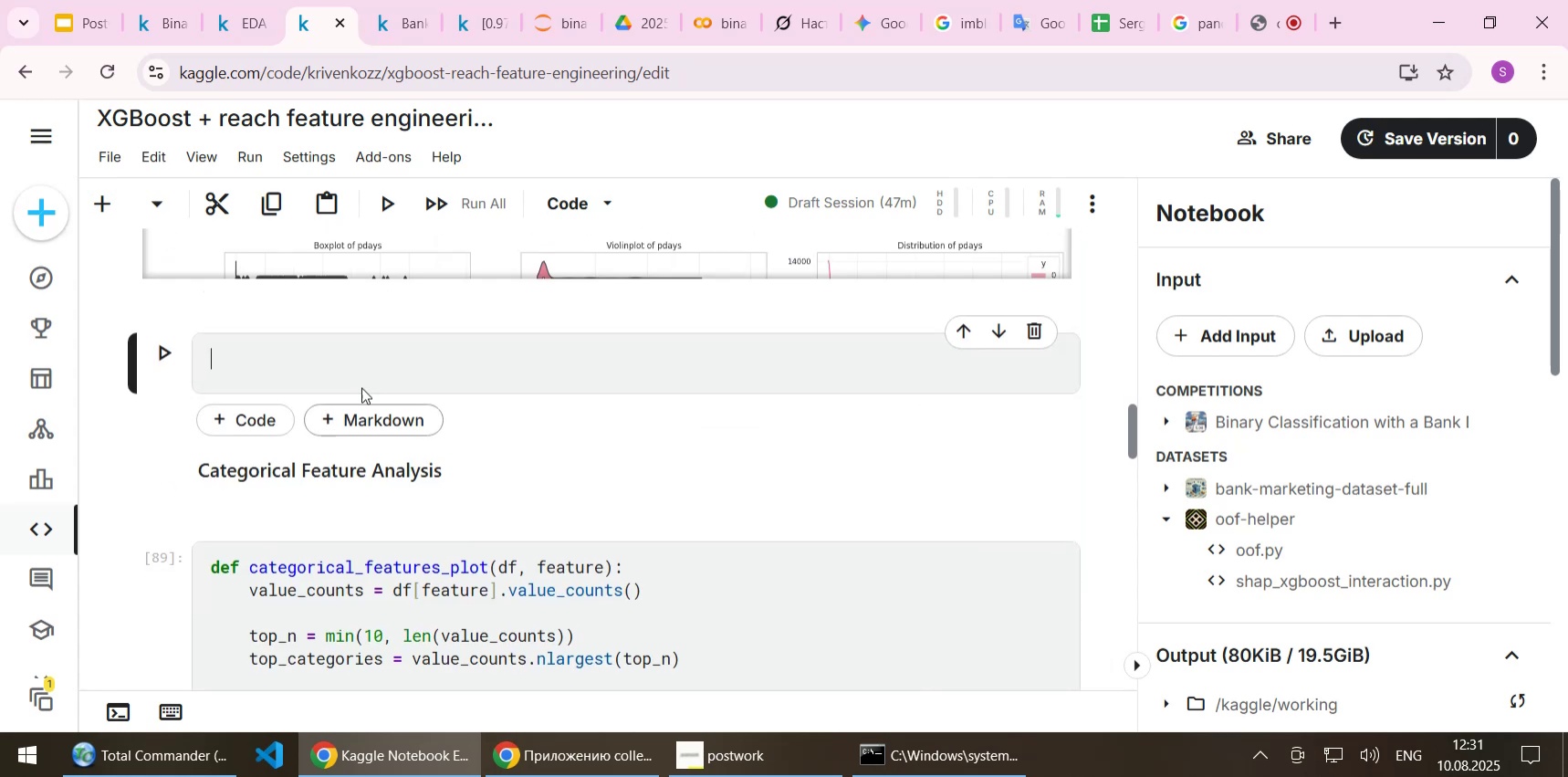 
key(Control+ControlLeft)
 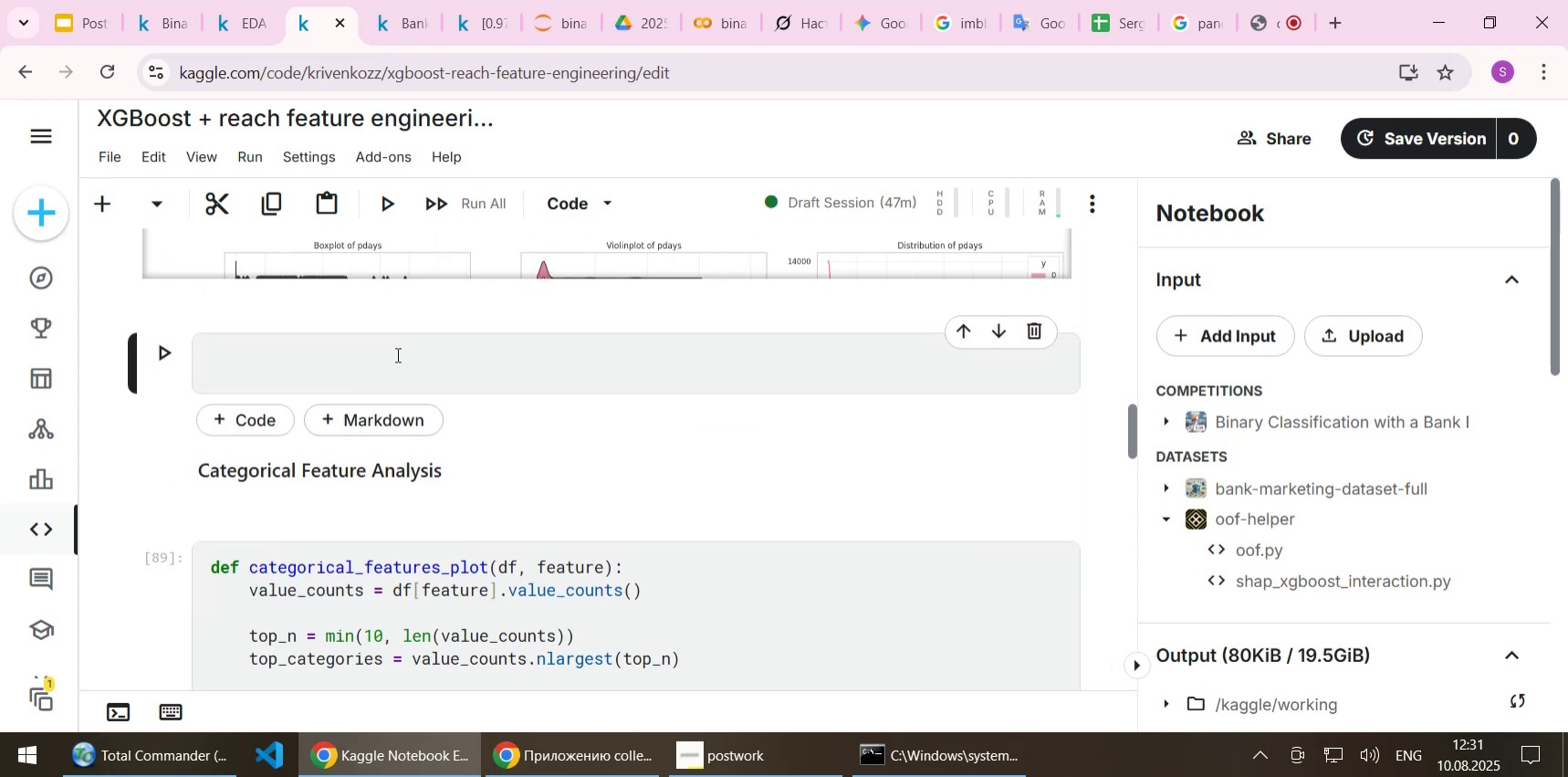 
key(Control+V)
 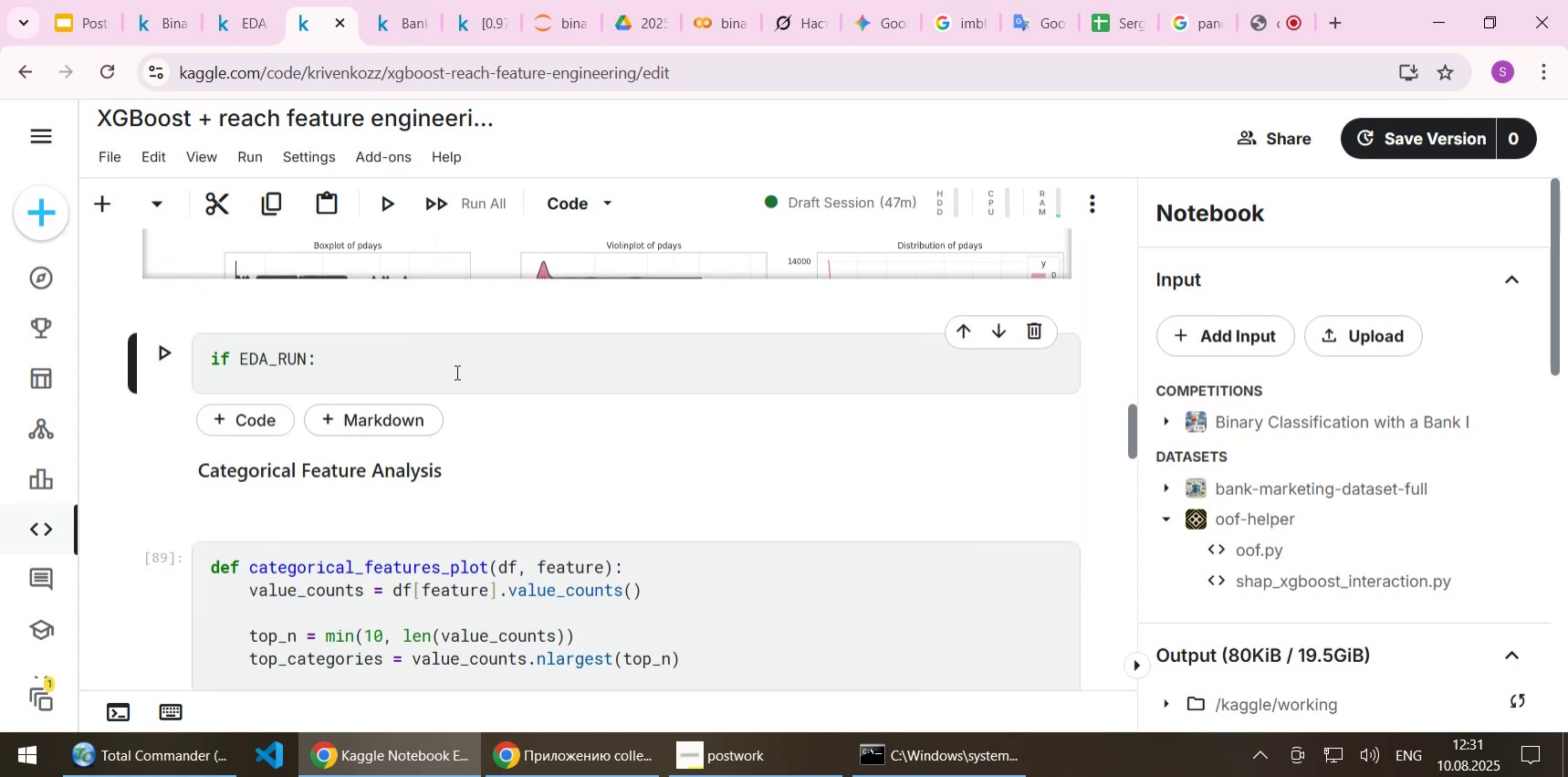 
key(NumpadEnter)
 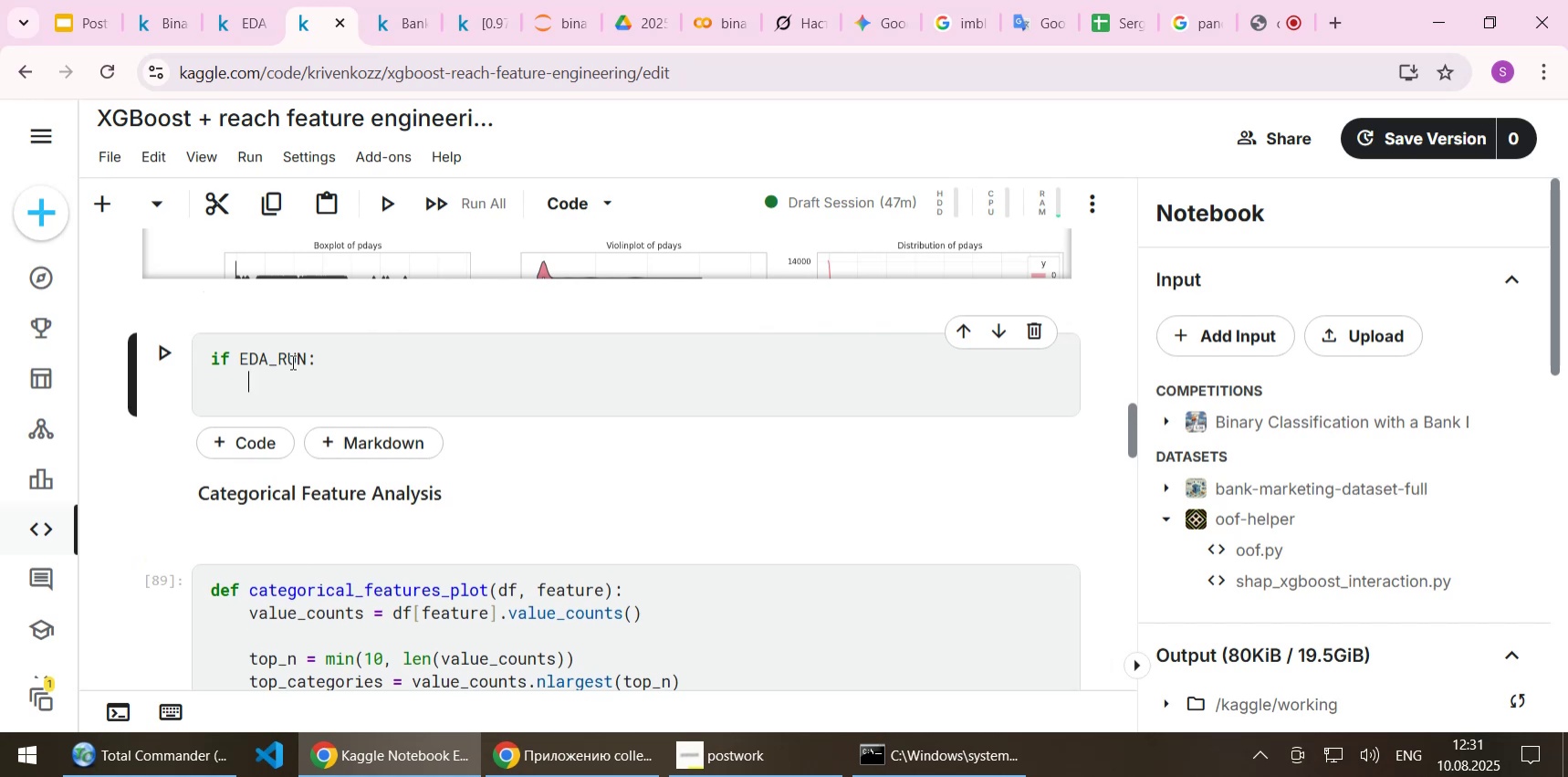 
scroll: coordinate [291, 362], scroll_direction: up, amount: 5.0
 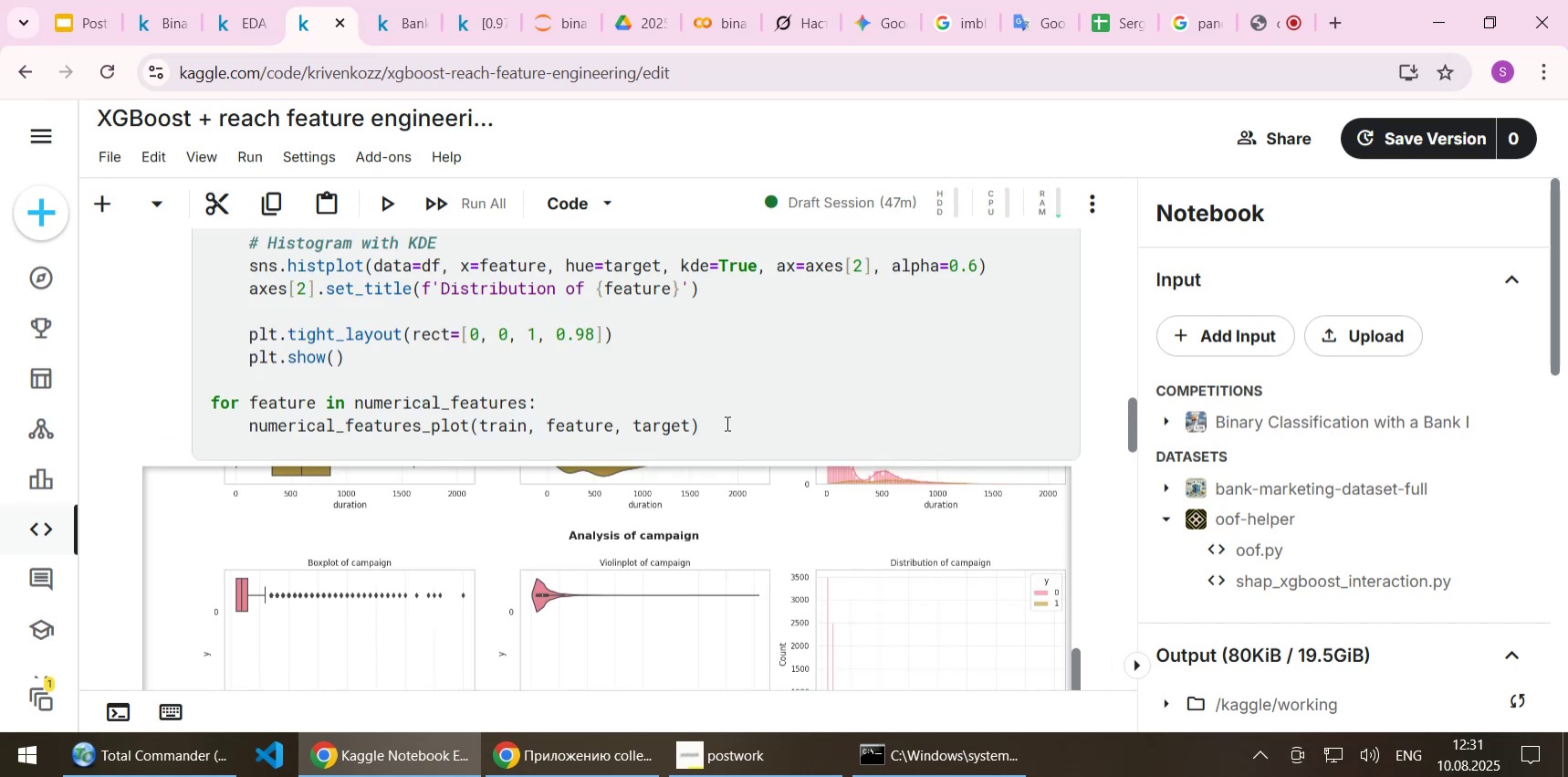 
left_click_drag(start_coordinate=[741, 425], to_coordinate=[189, 398])
 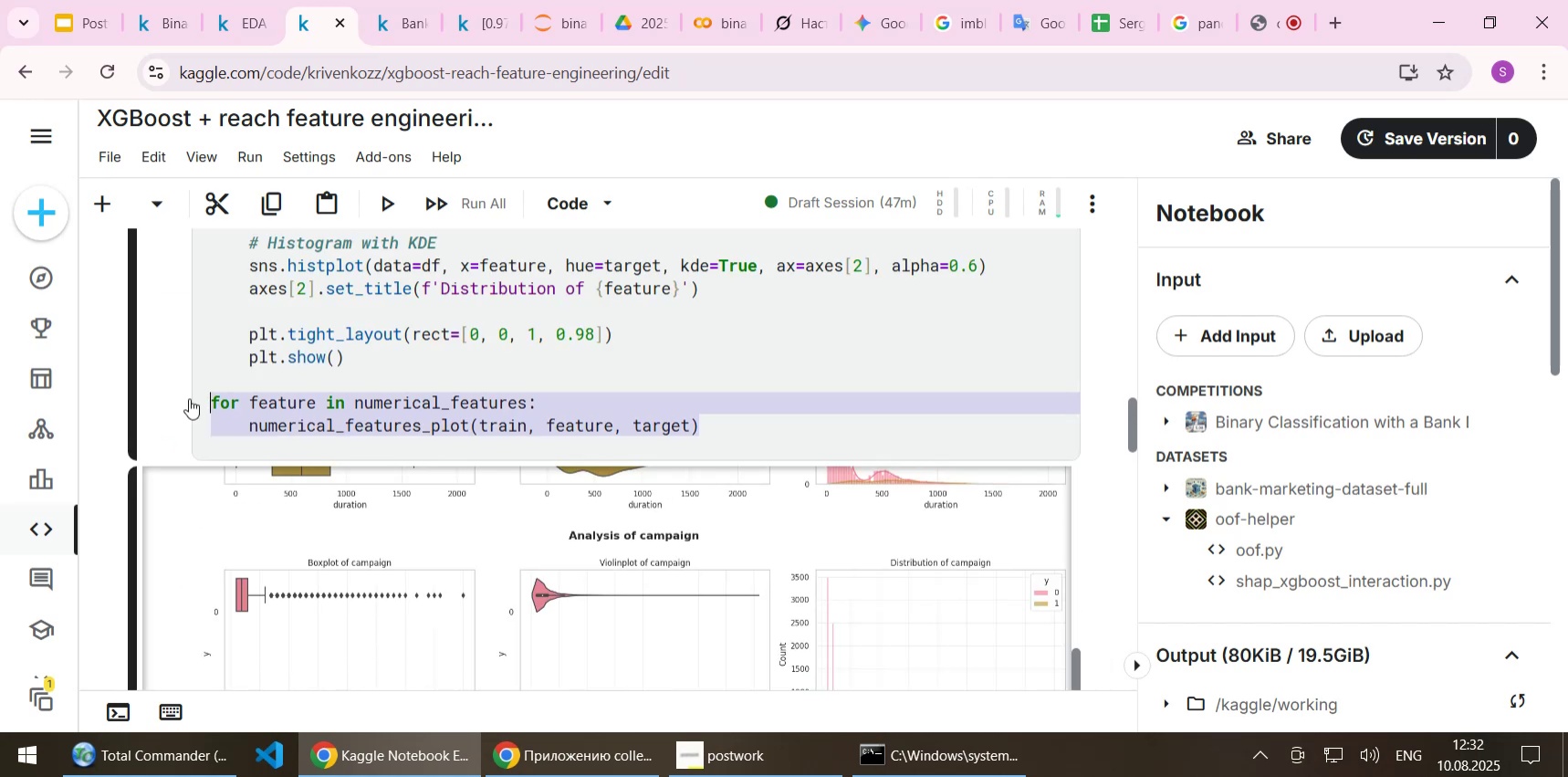 
key(Control+X)
 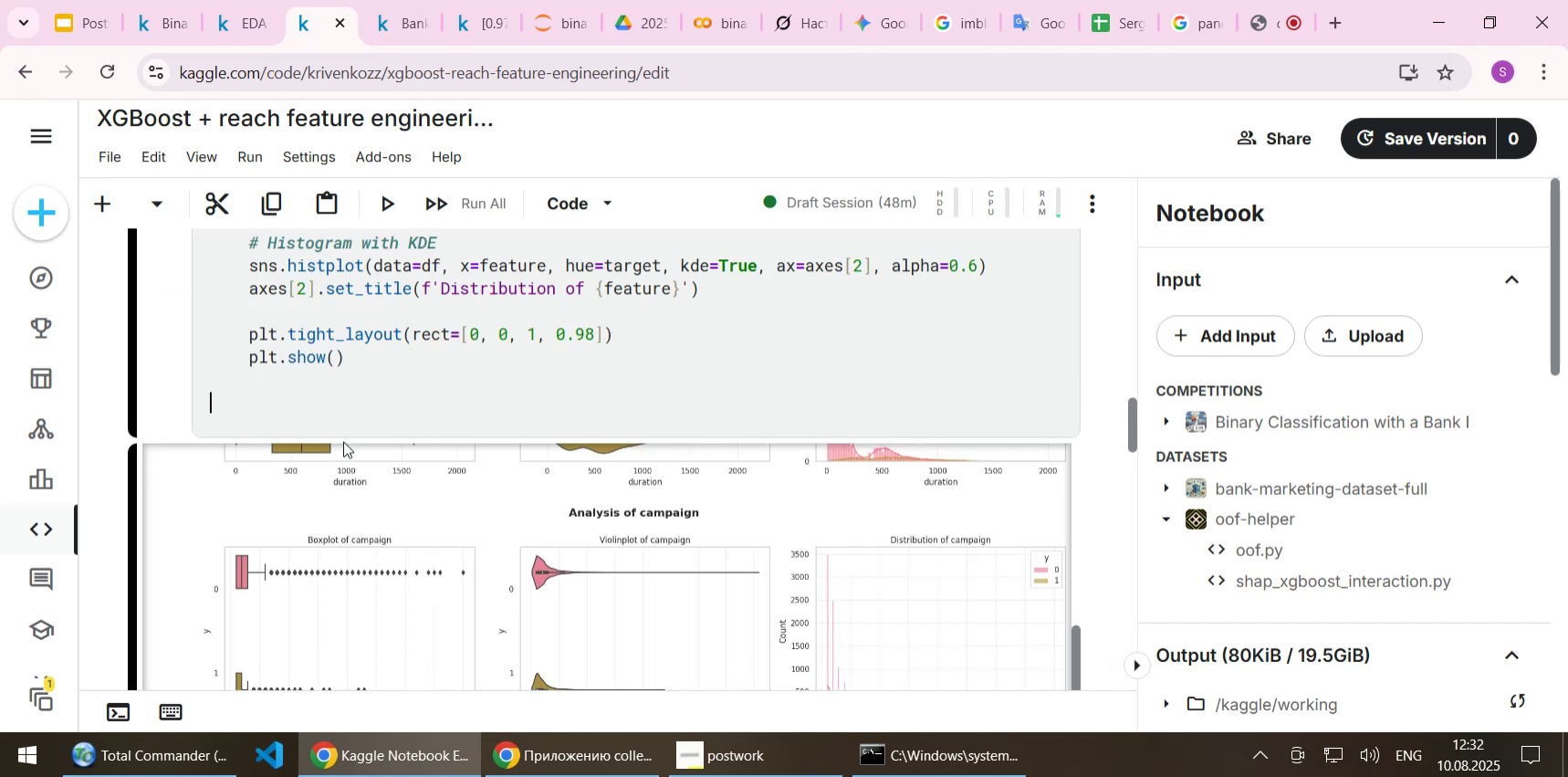 
scroll: coordinate [343, 441], scroll_direction: down, amount: 4.0
 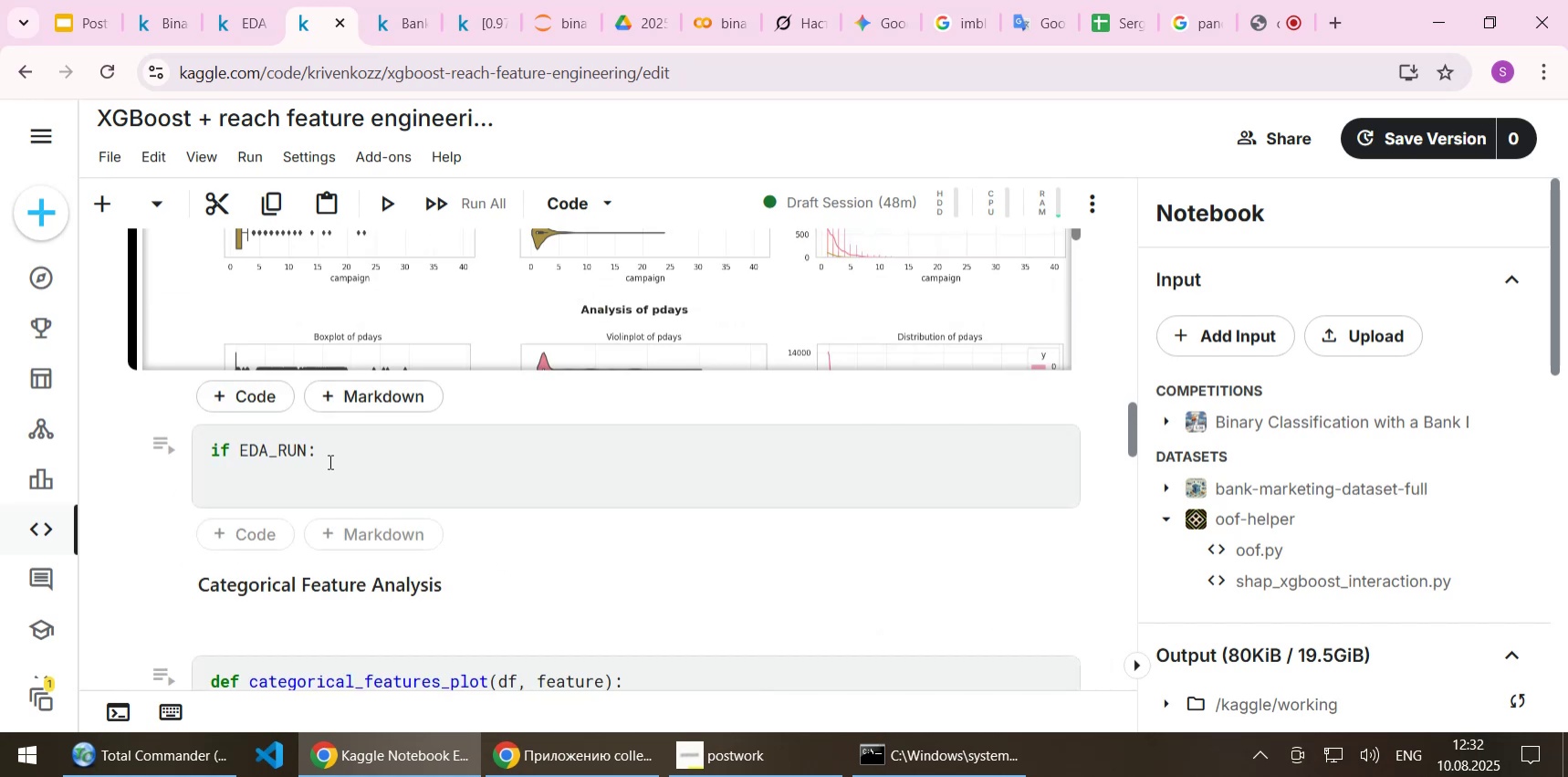 
left_click([329, 461])
 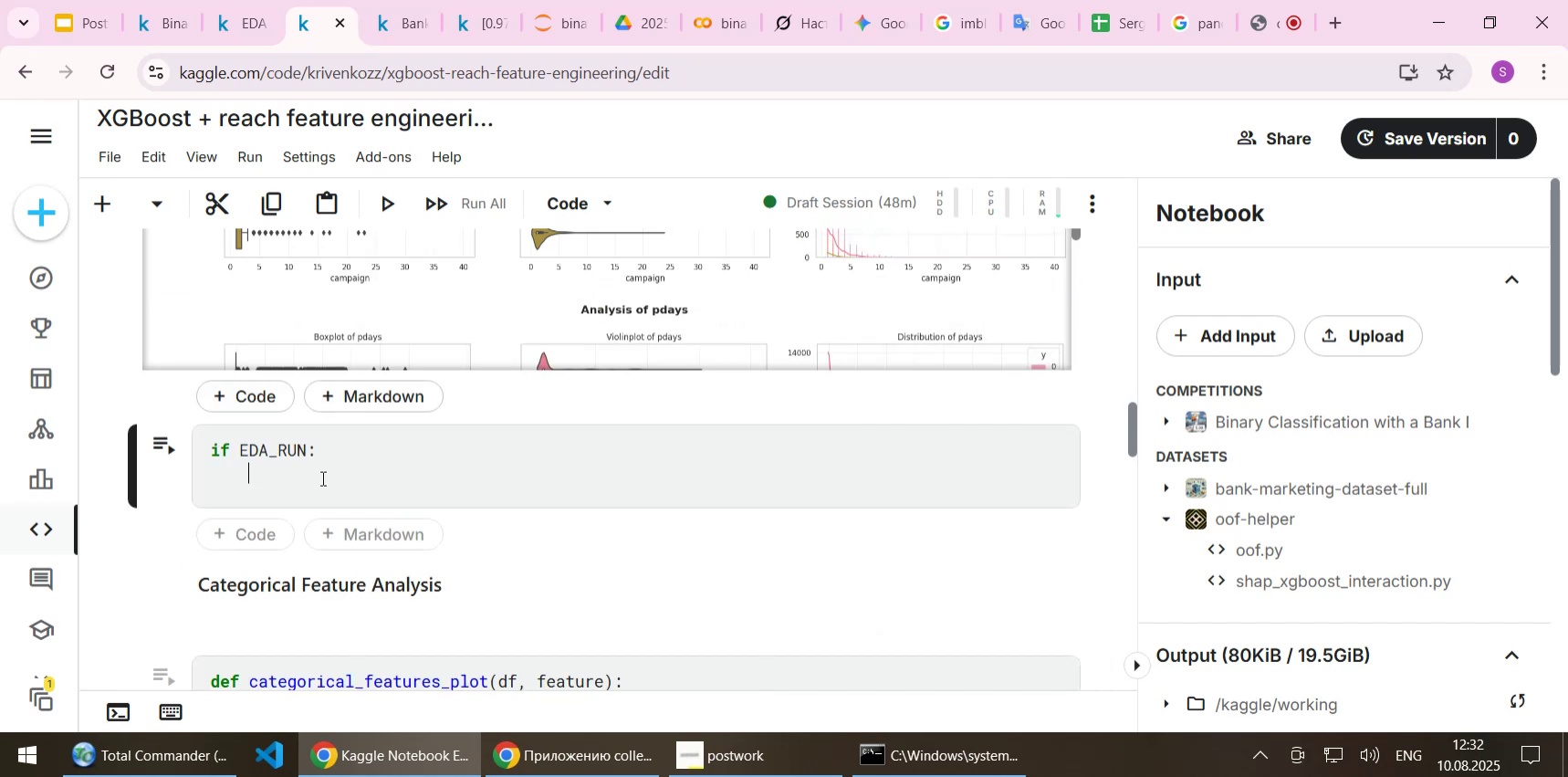 
key(Control+ControlLeft)
 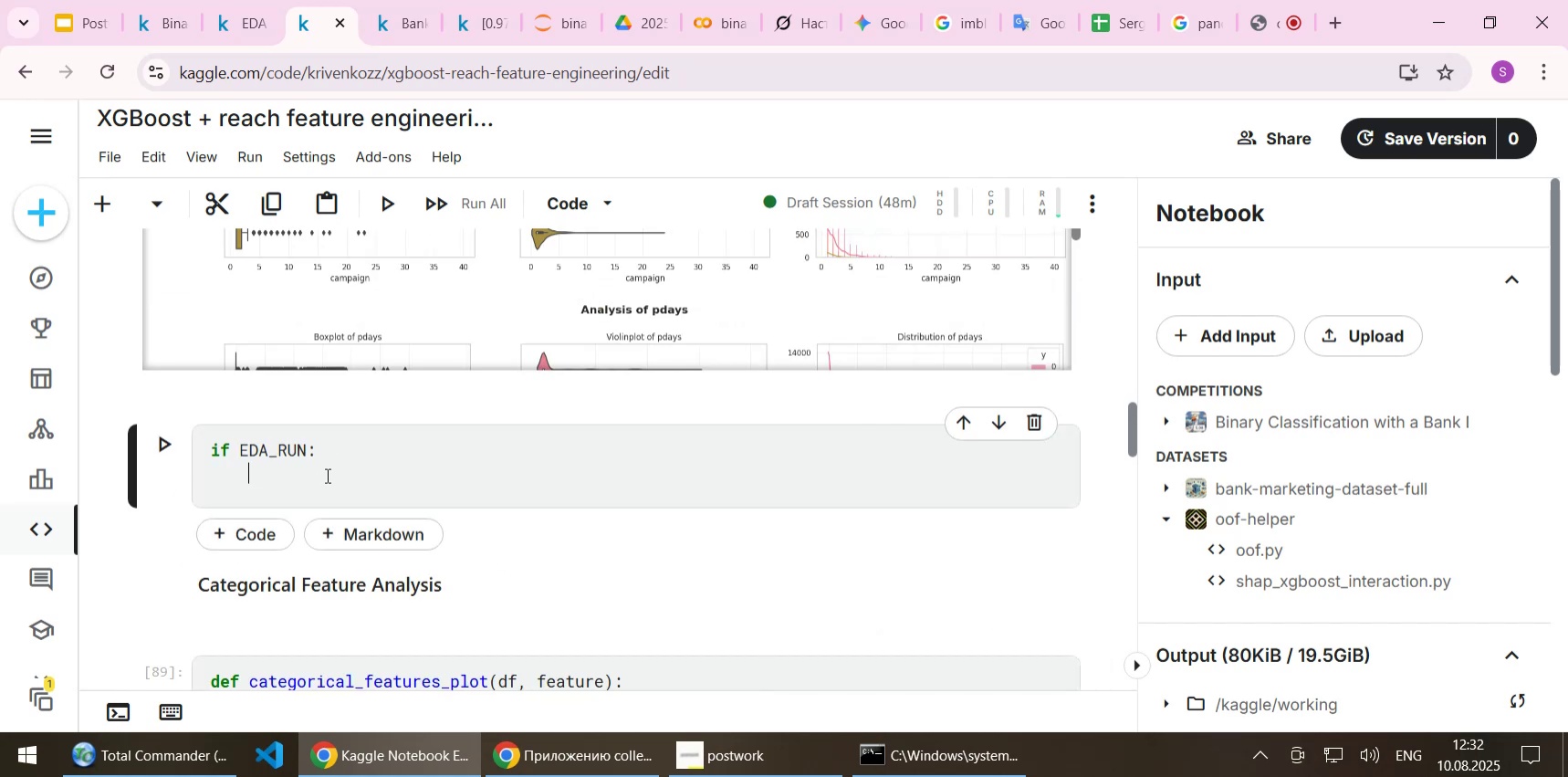 
key(Control+V)
 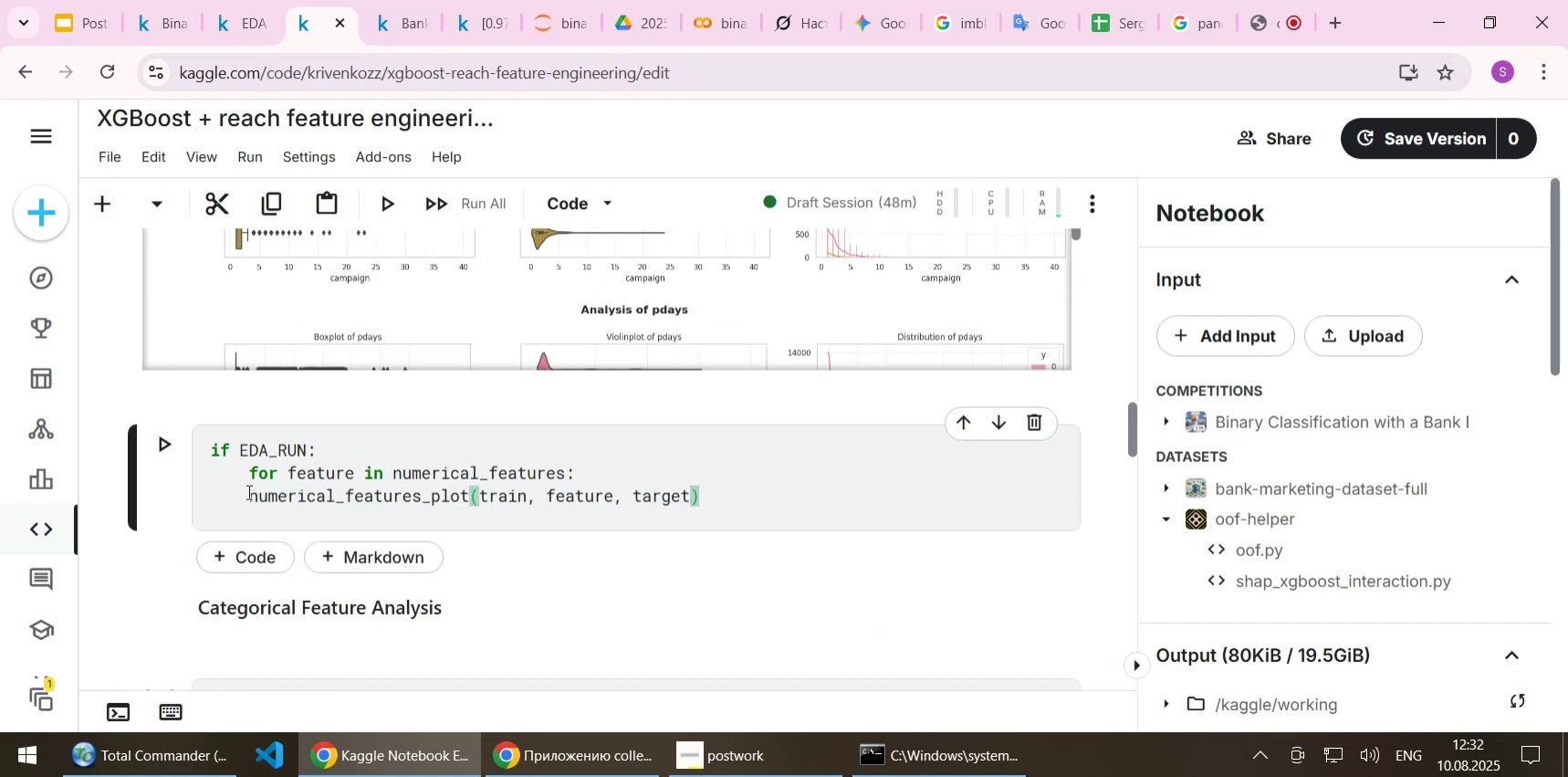 
left_click([247, 491])
 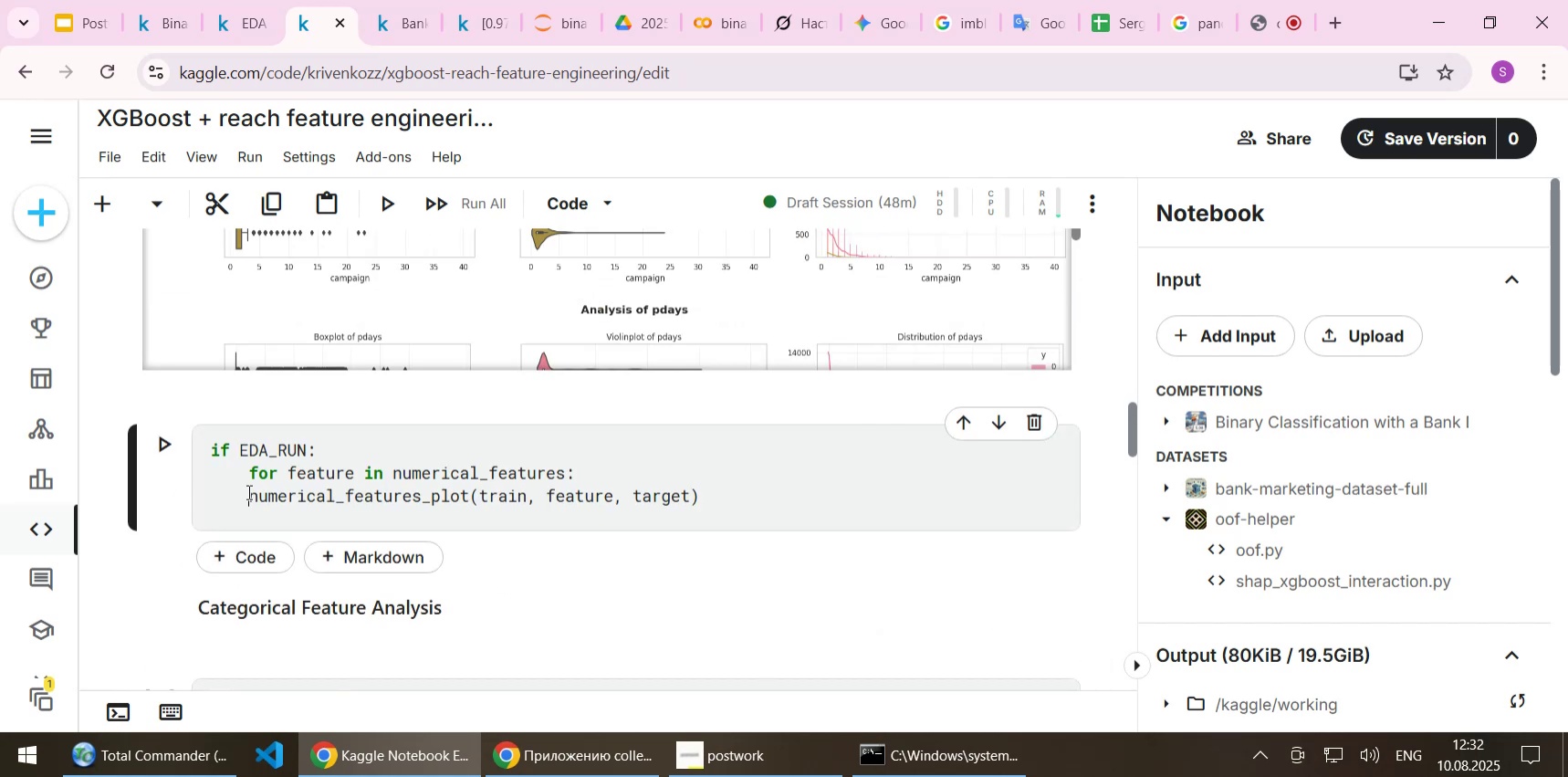 
key(Tab)
 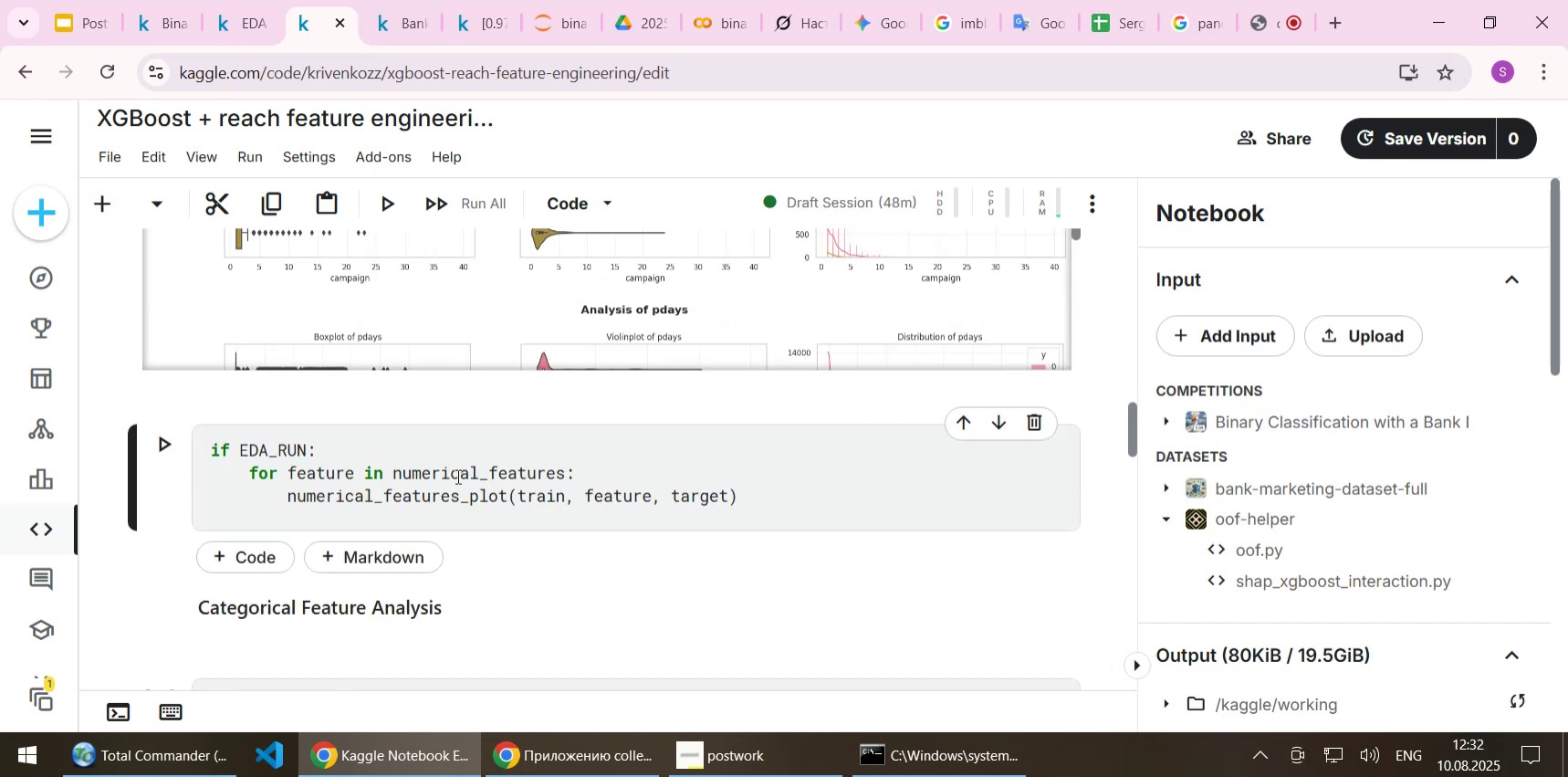 
scroll: coordinate [460, 476], scroll_direction: up, amount: 6.0
 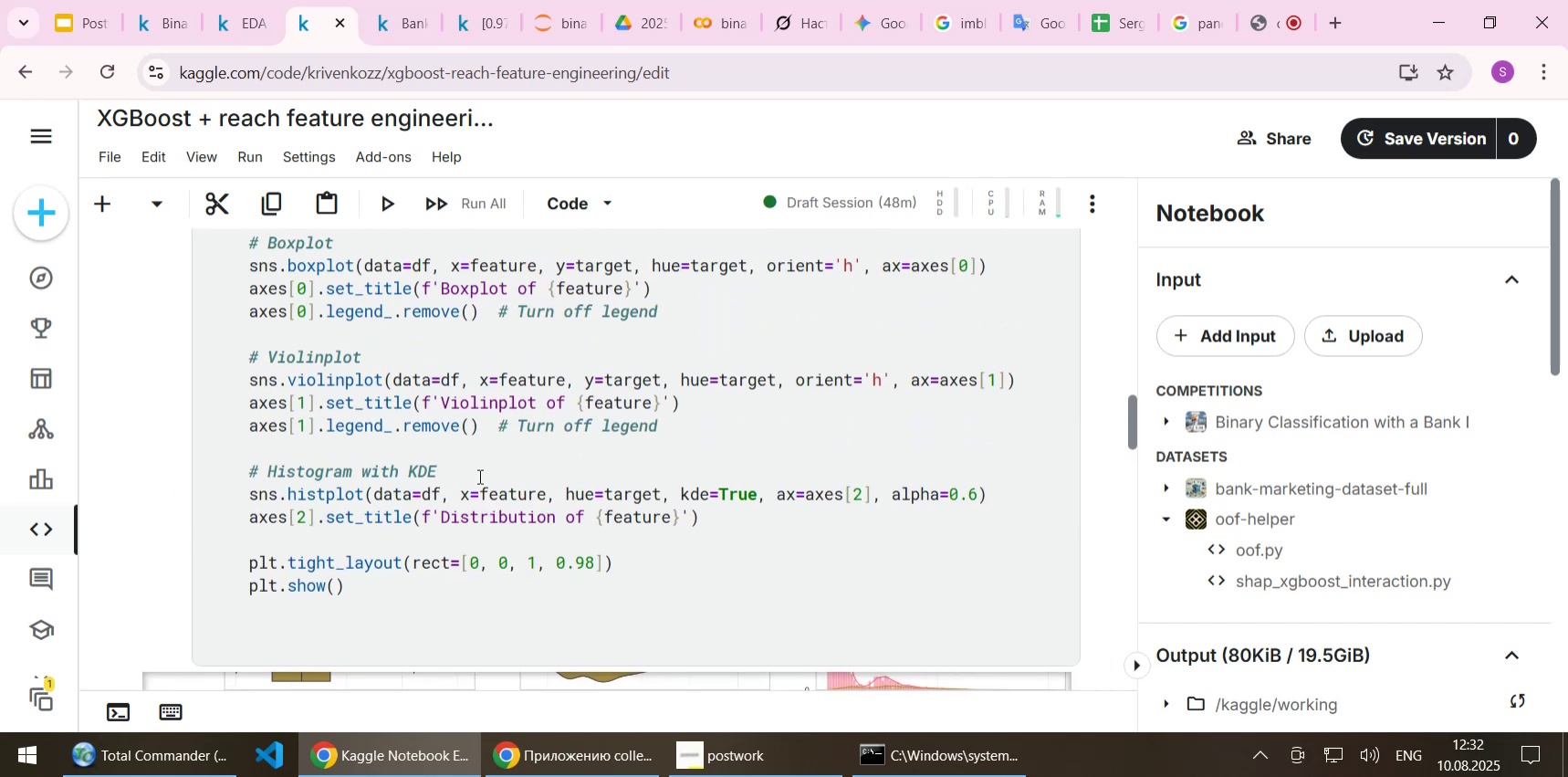 
left_click([487, 475])
 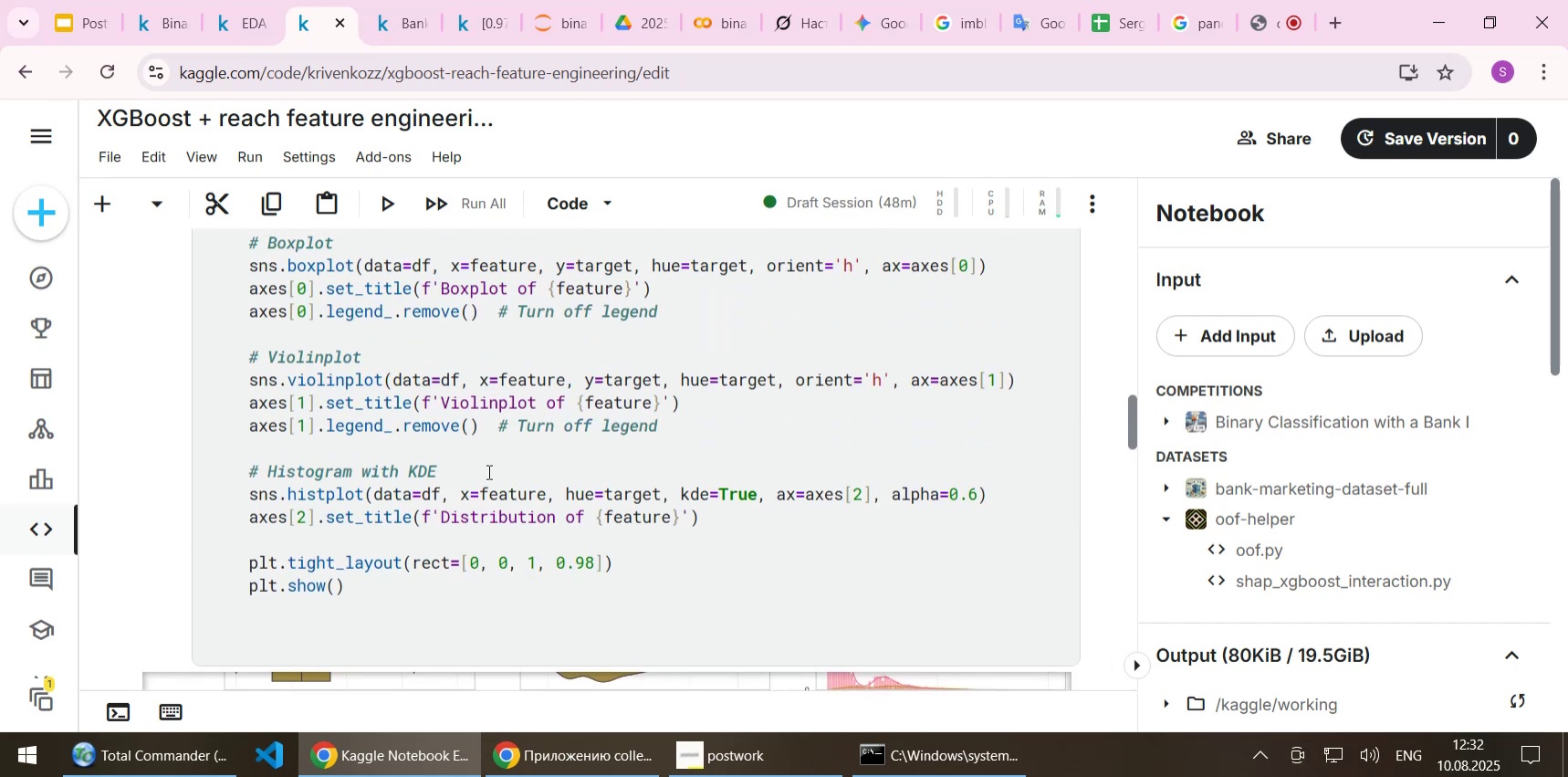 
key(Shift+Enter)
 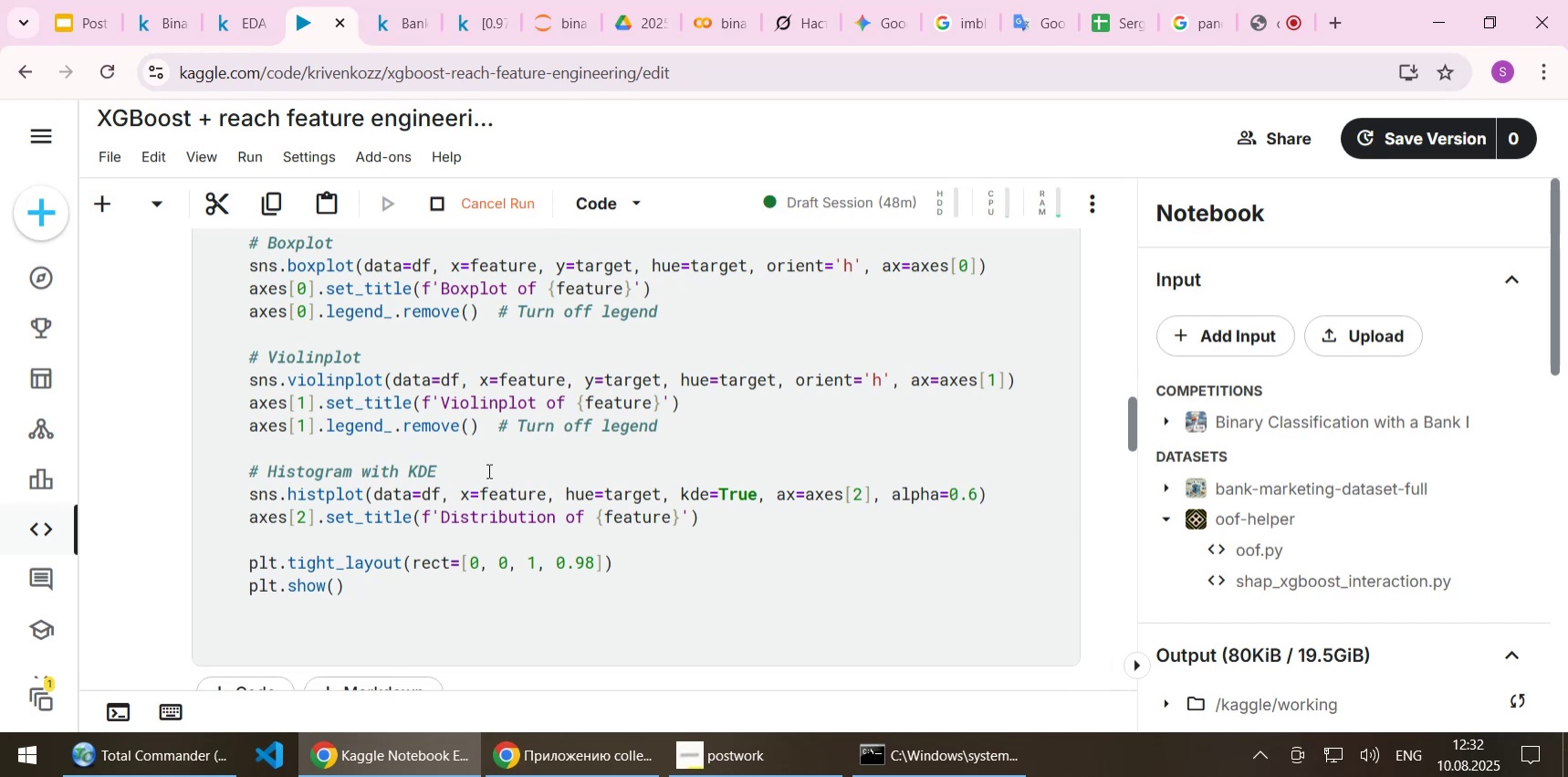 
scroll: coordinate [486, 470], scroll_direction: down, amount: 3.0
 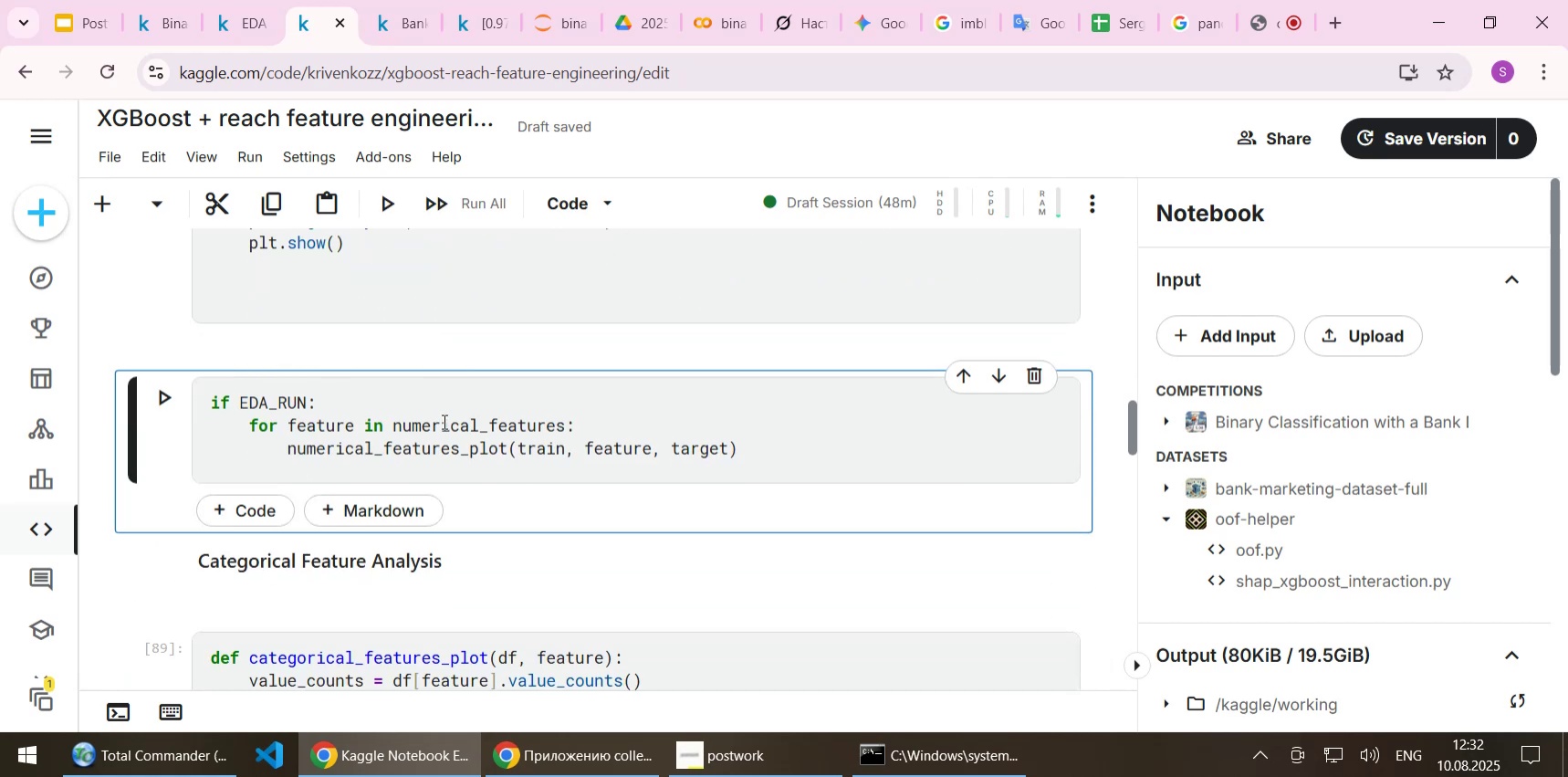 
left_click([435, 415])
 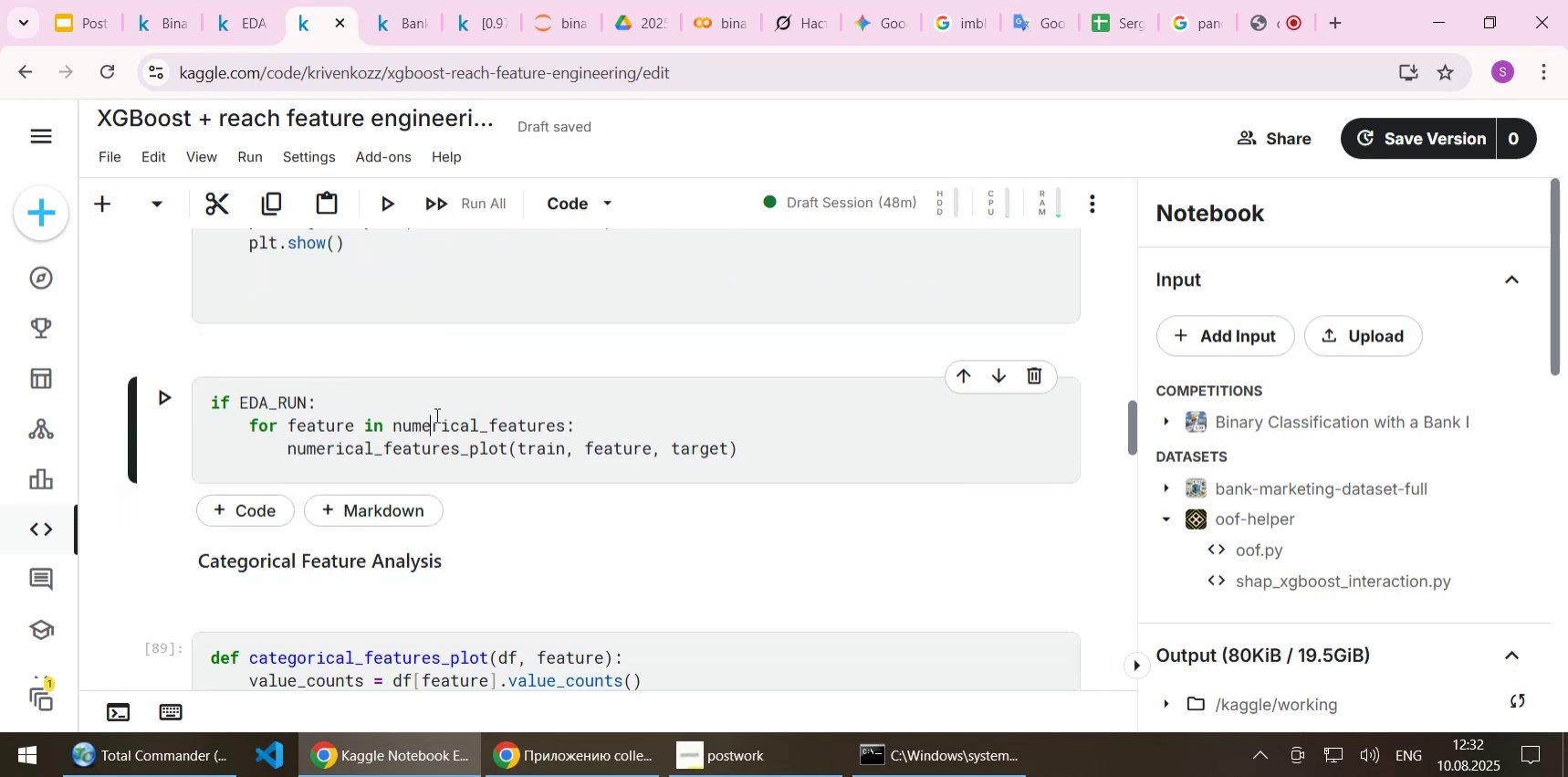 
key(Shift+Enter)
 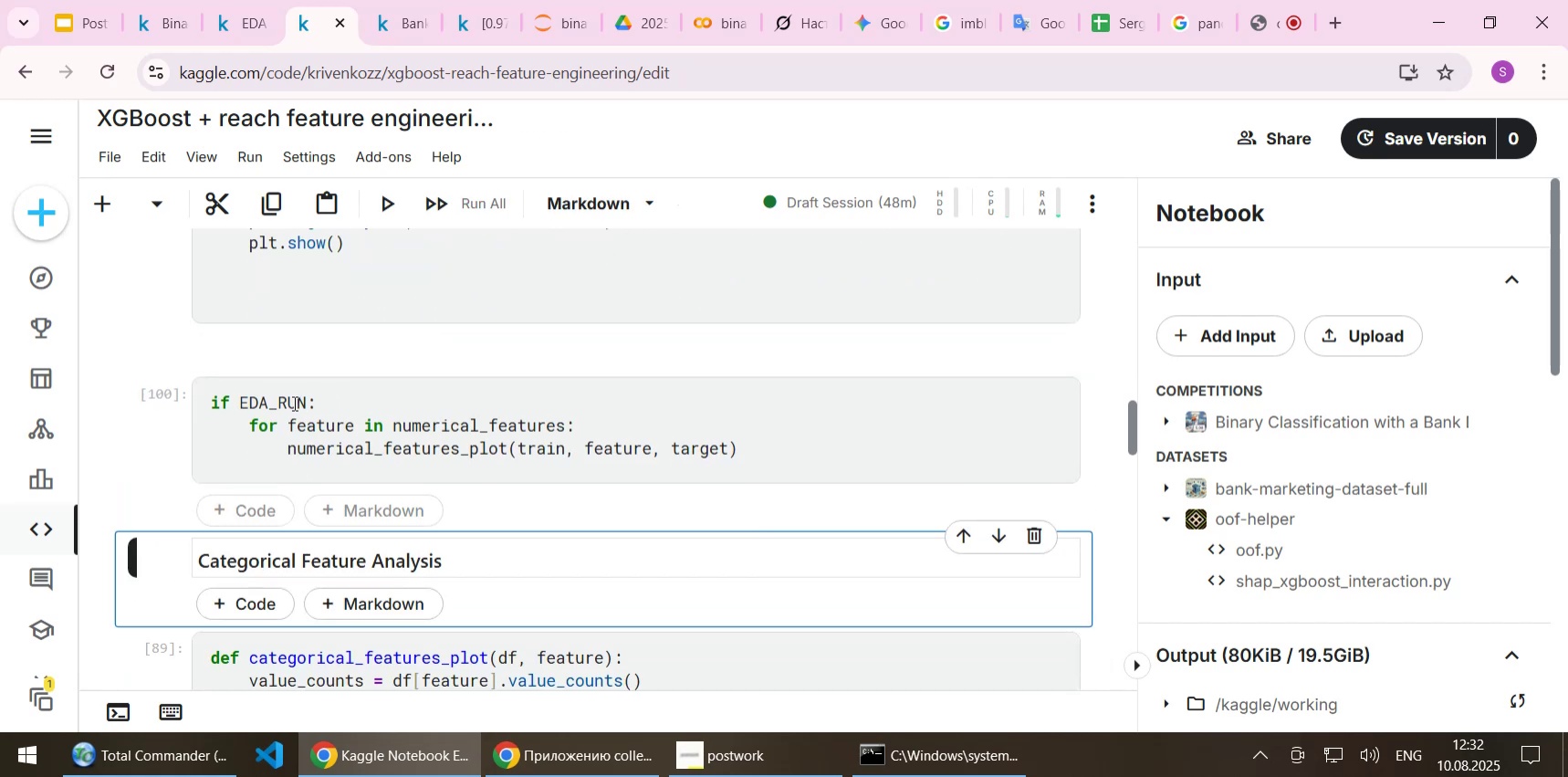 
left_click([342, 392])
 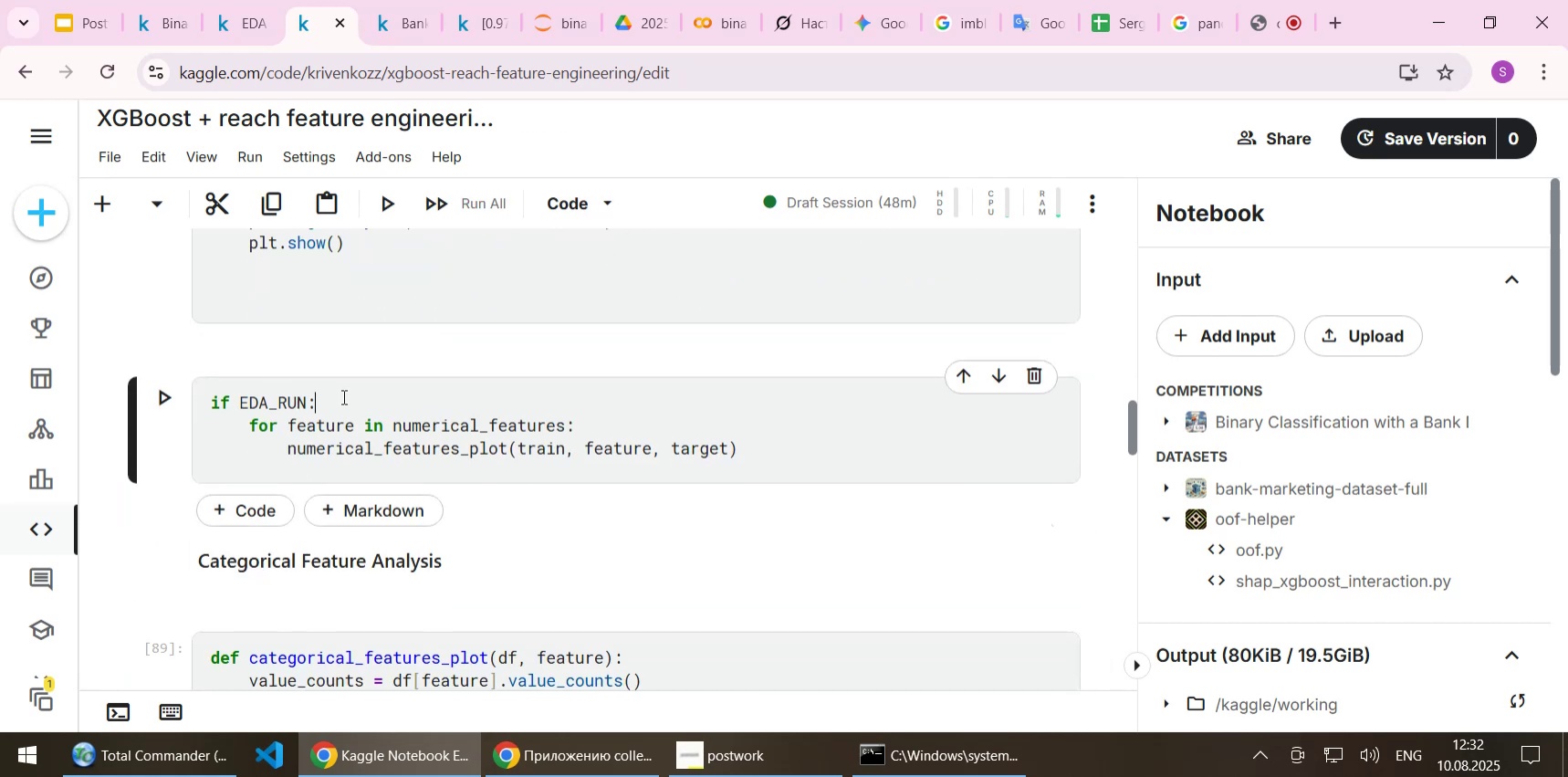 
key(Home)
 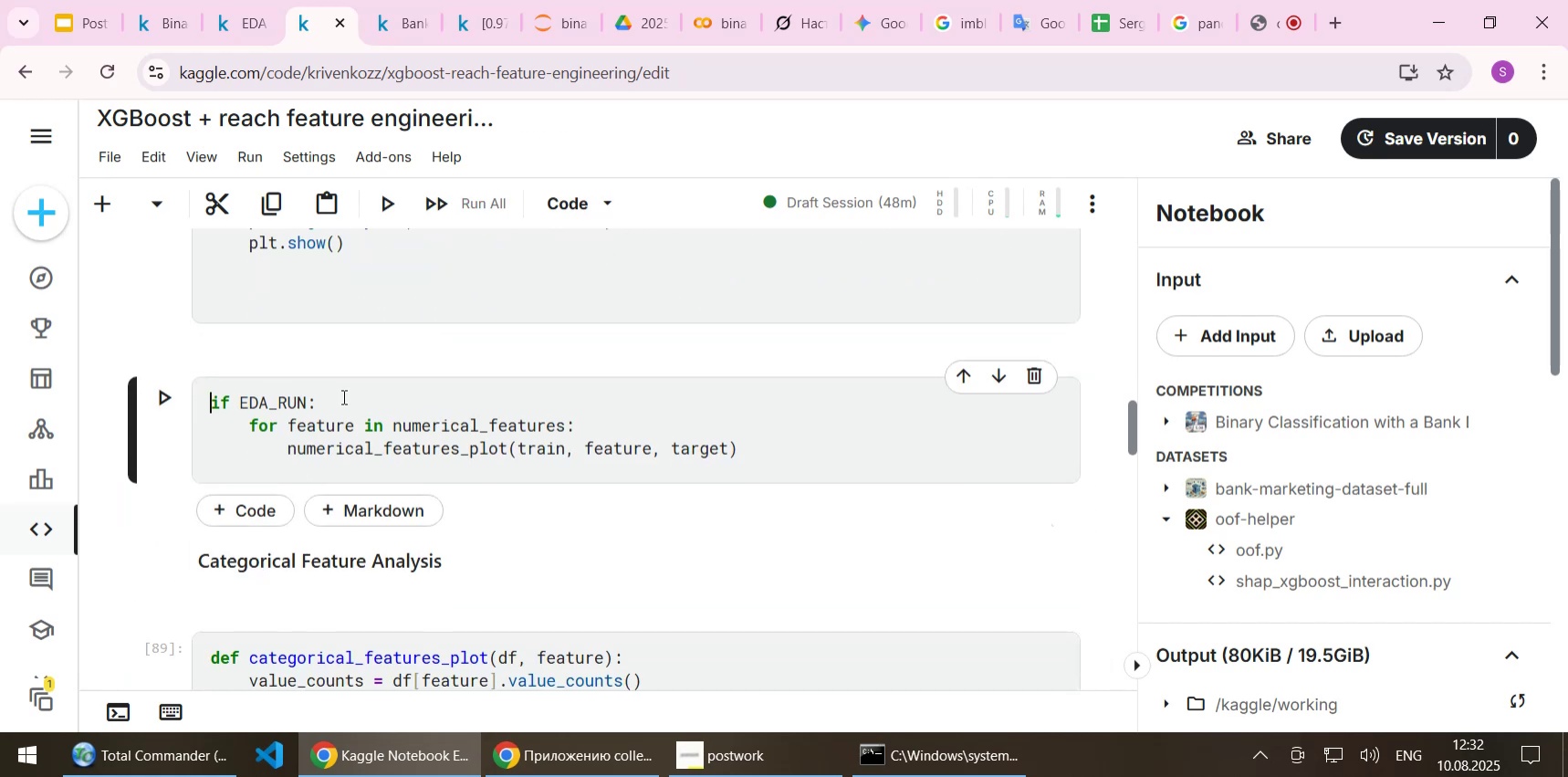 
key(Shift+3)
 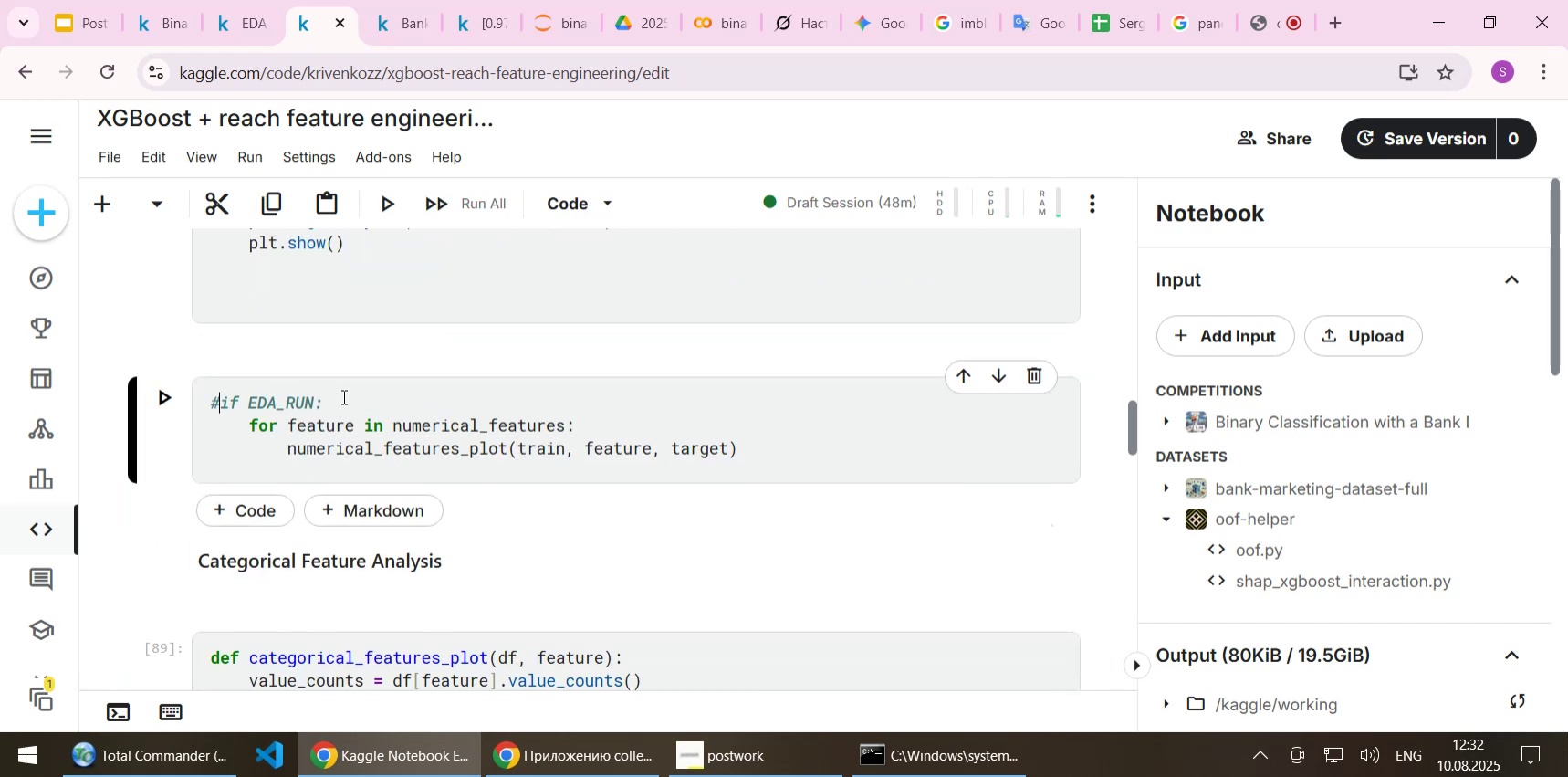 
hold_key(key=ShiftLeft, duration=0.34)
 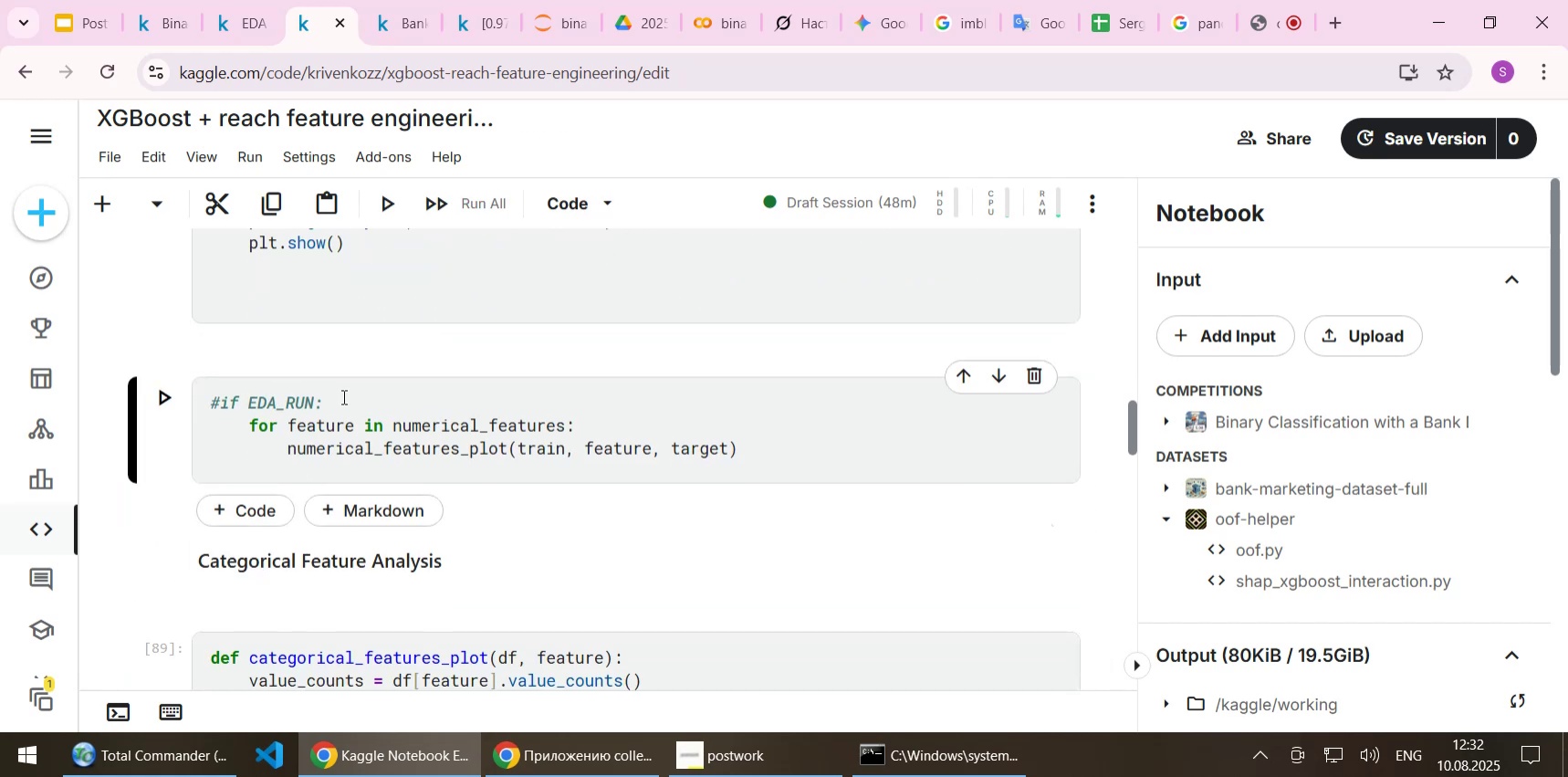 
key(Home)
 